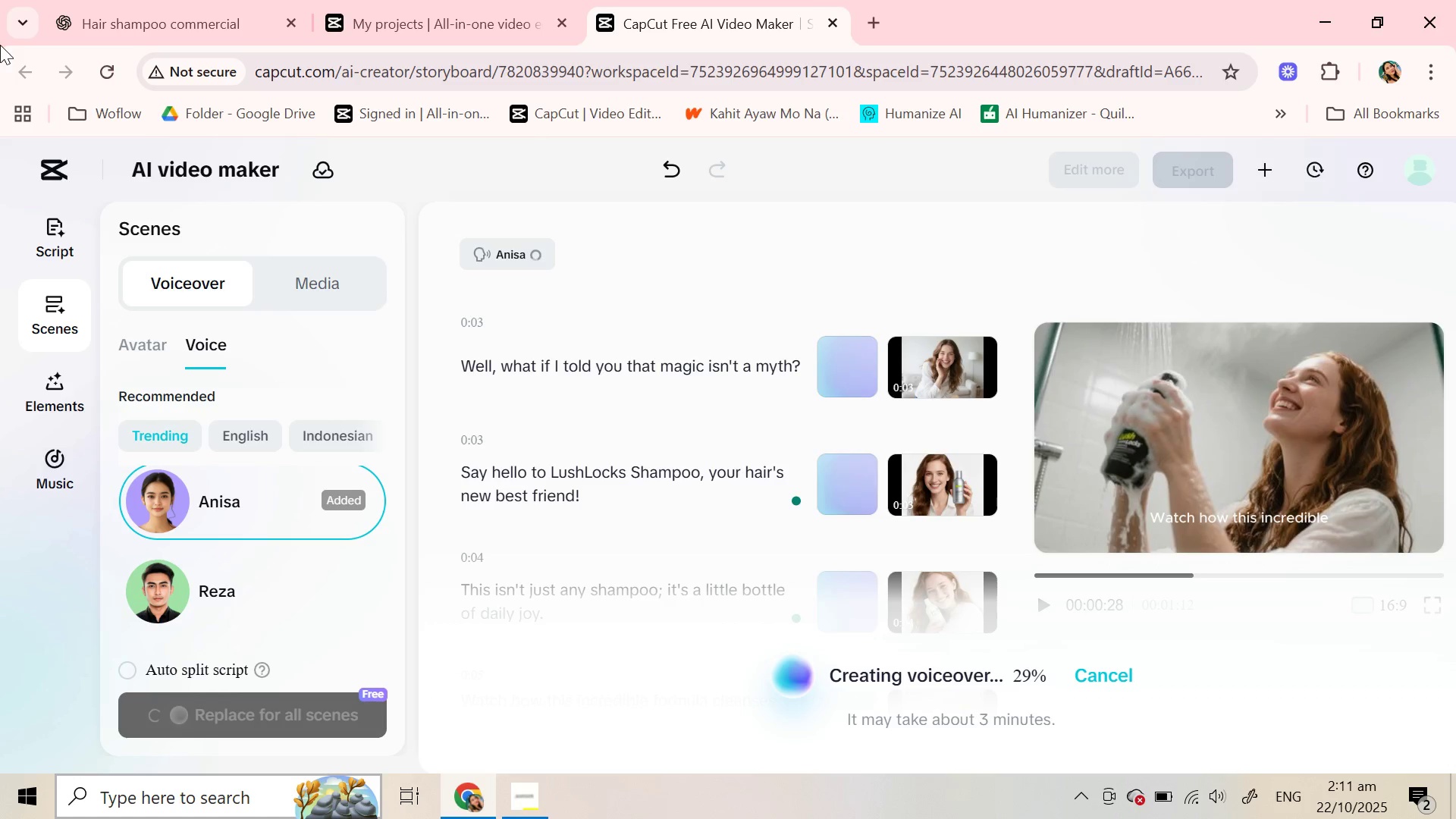 
scroll: coordinate [685, 442], scroll_direction: up, amount: 1.0
 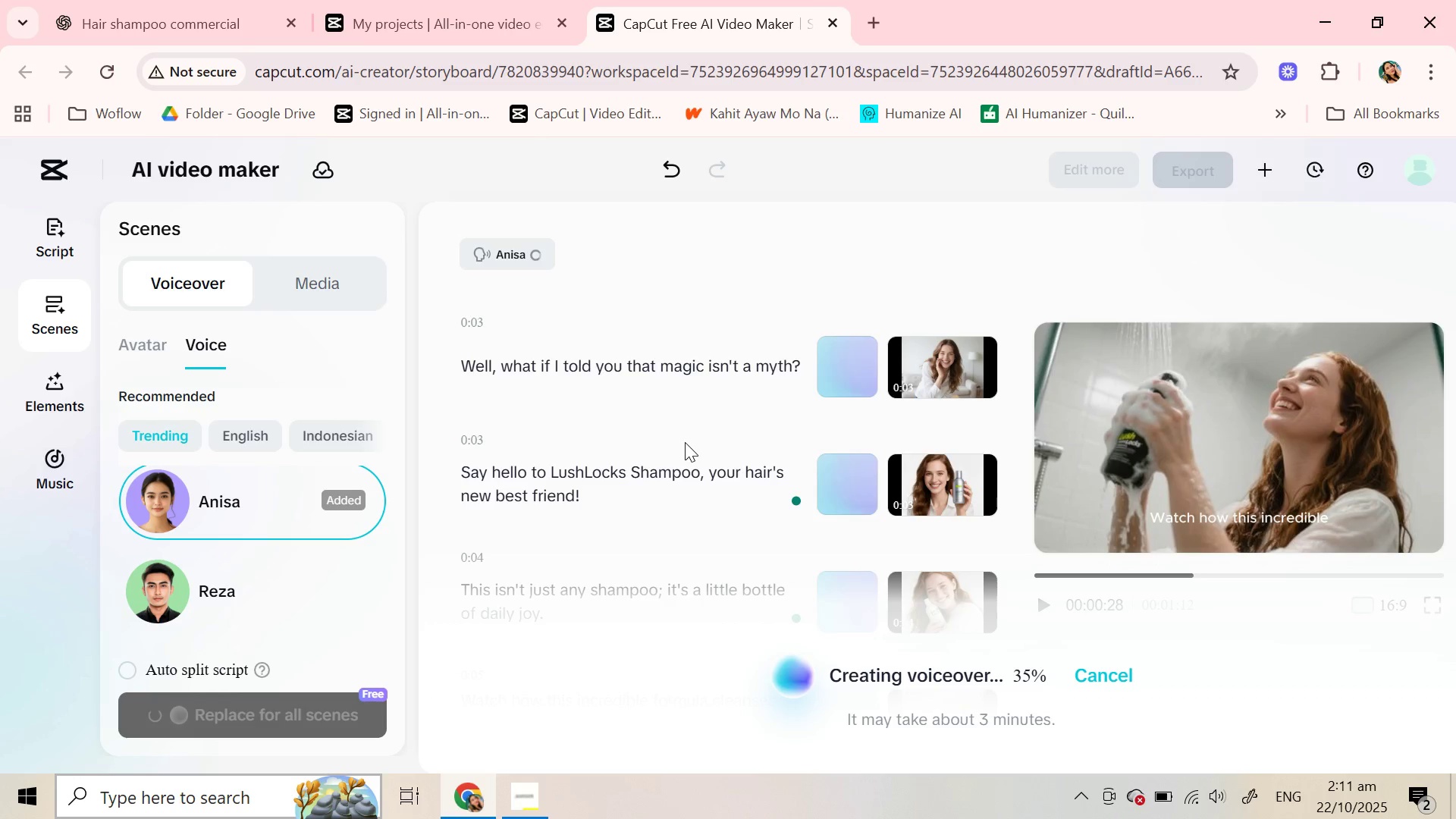 
mouse_move([679, 524])
 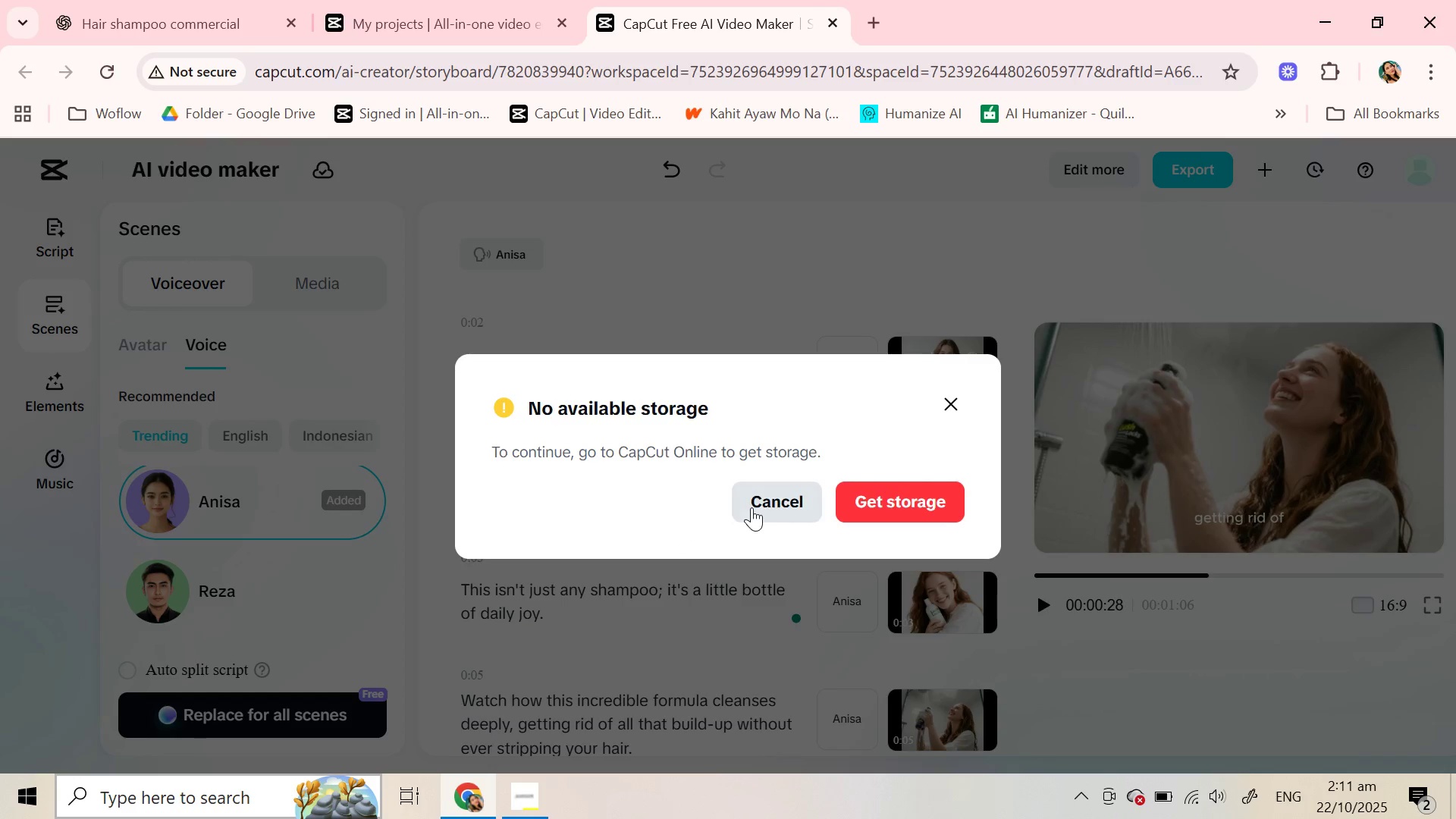 
left_click([752, 507])
 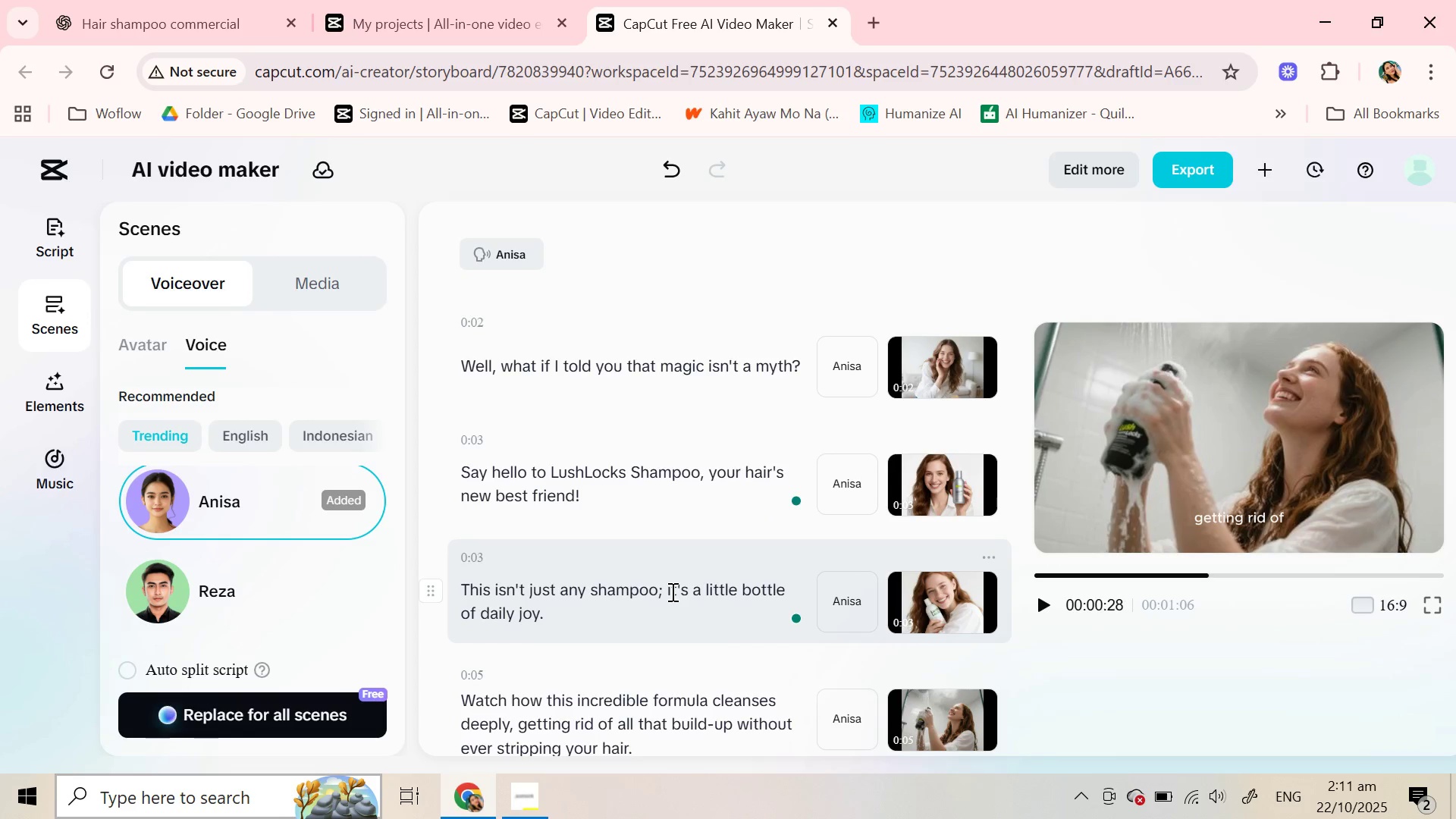 
scroll: coordinate [673, 454], scroll_direction: up, amount: 2.0
 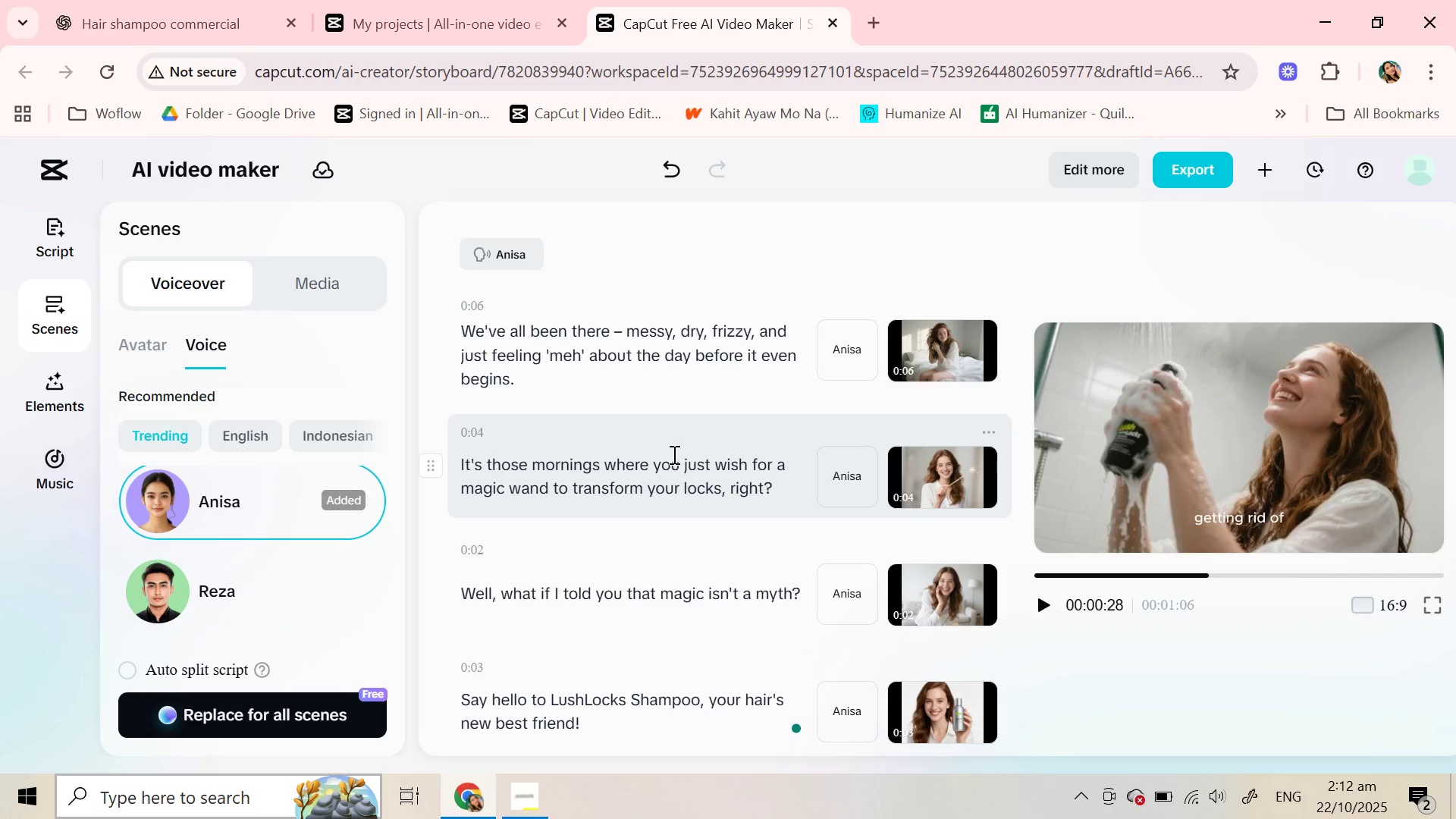 
wait(13.66)
 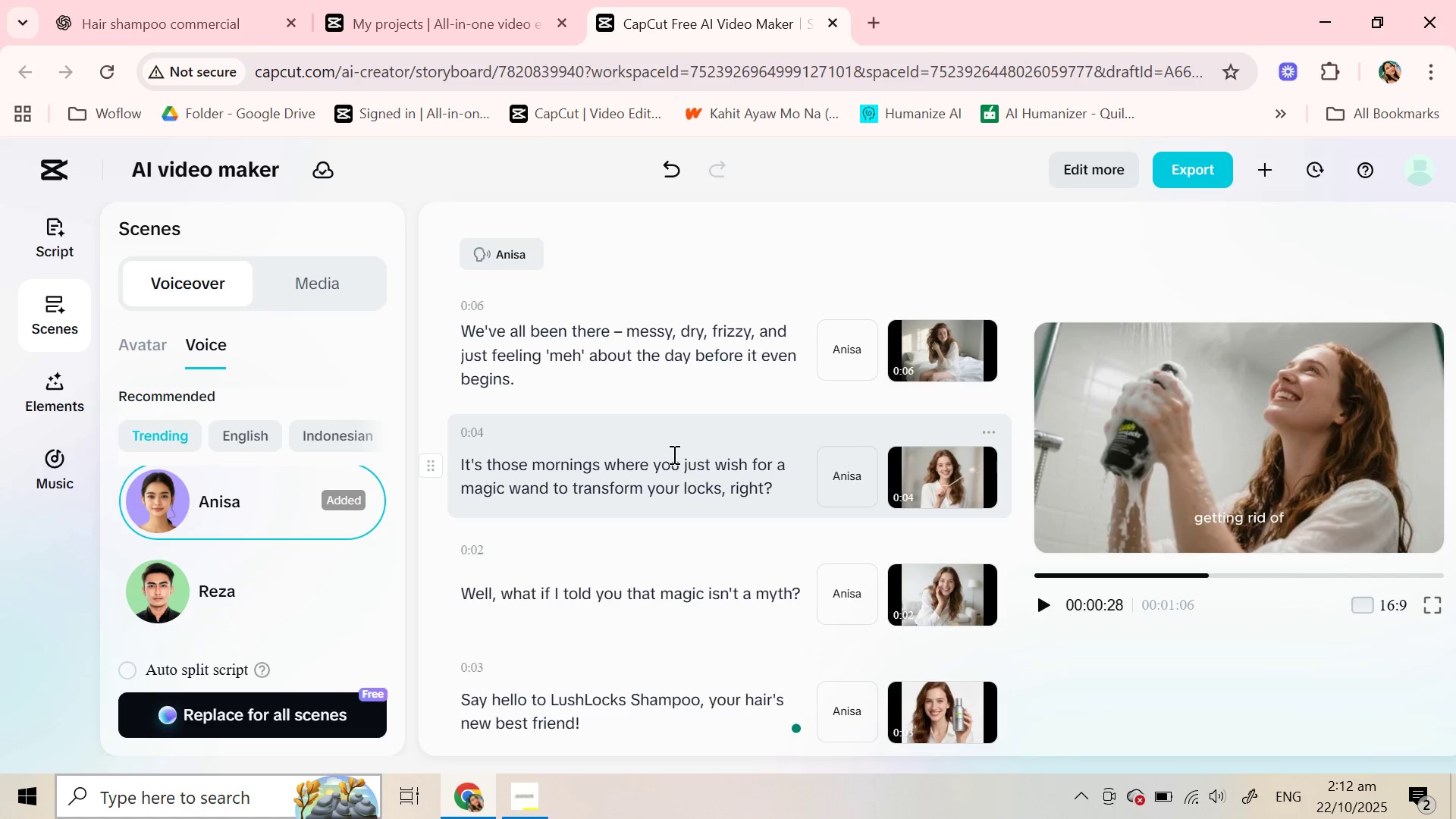 
scroll: coordinate [673, 454], scroll_direction: down, amount: 2.0
 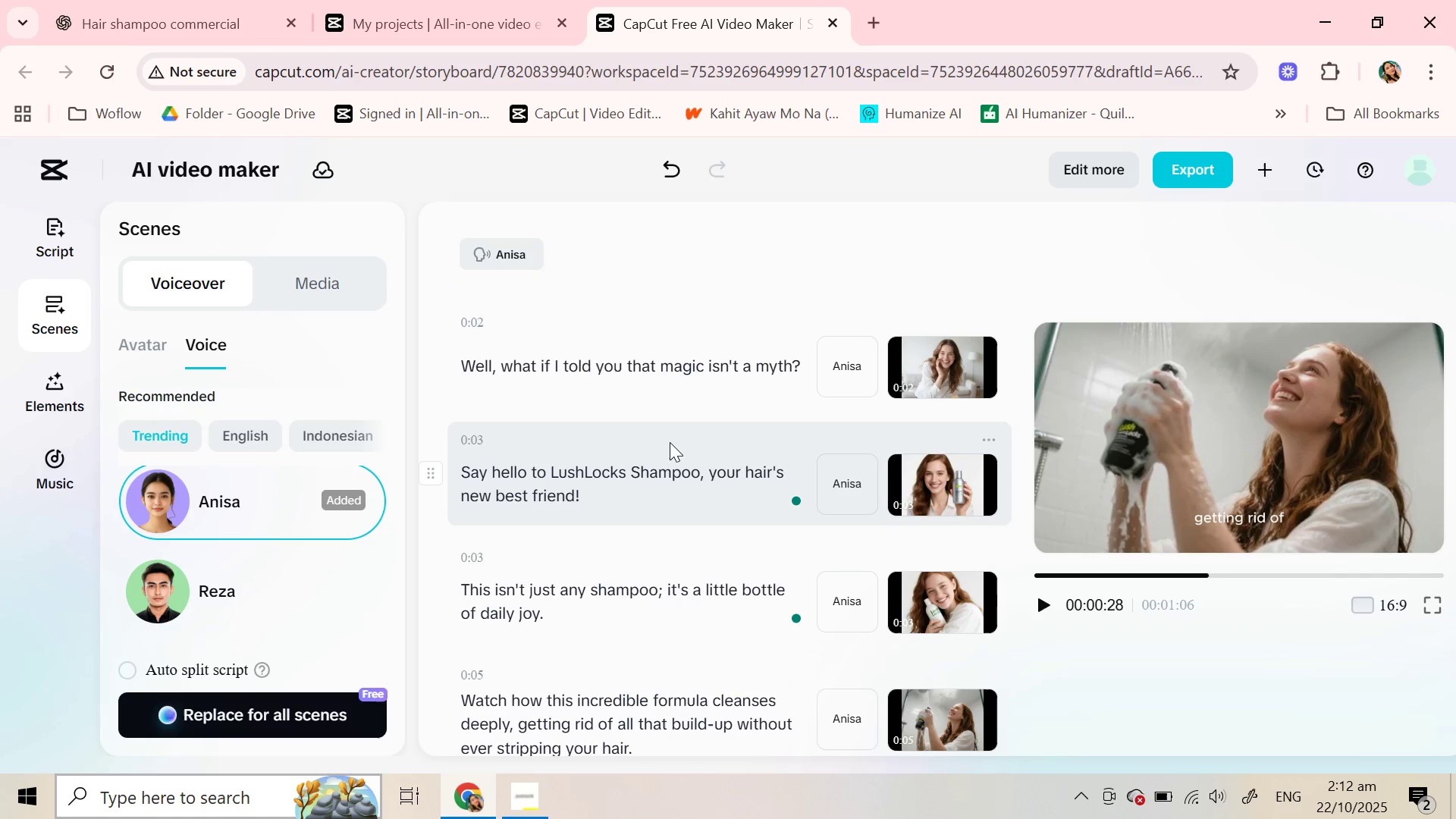 
wait(8.48)
 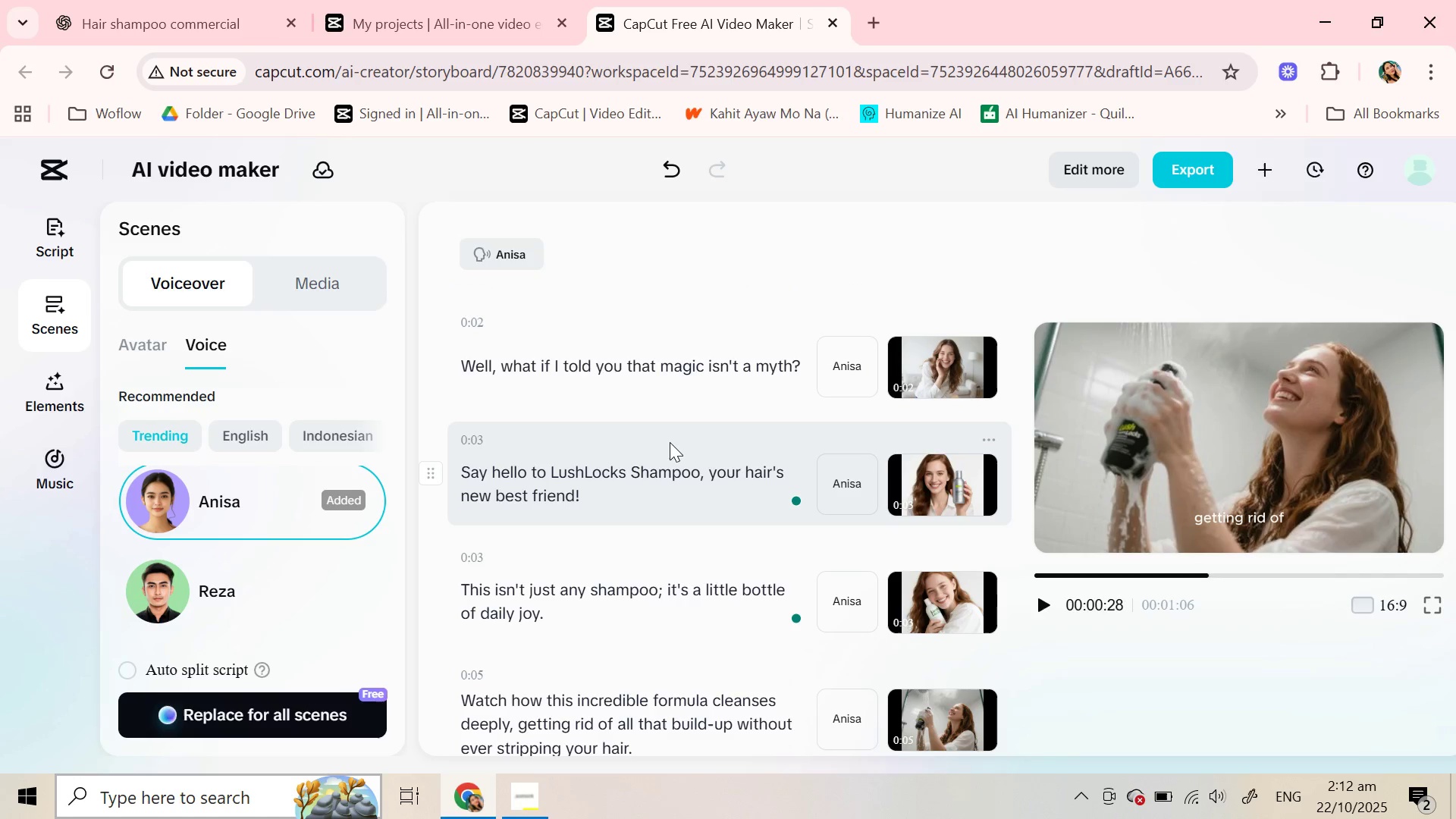 
scroll: coordinate [687, 575], scroll_direction: down, amount: 1.0
 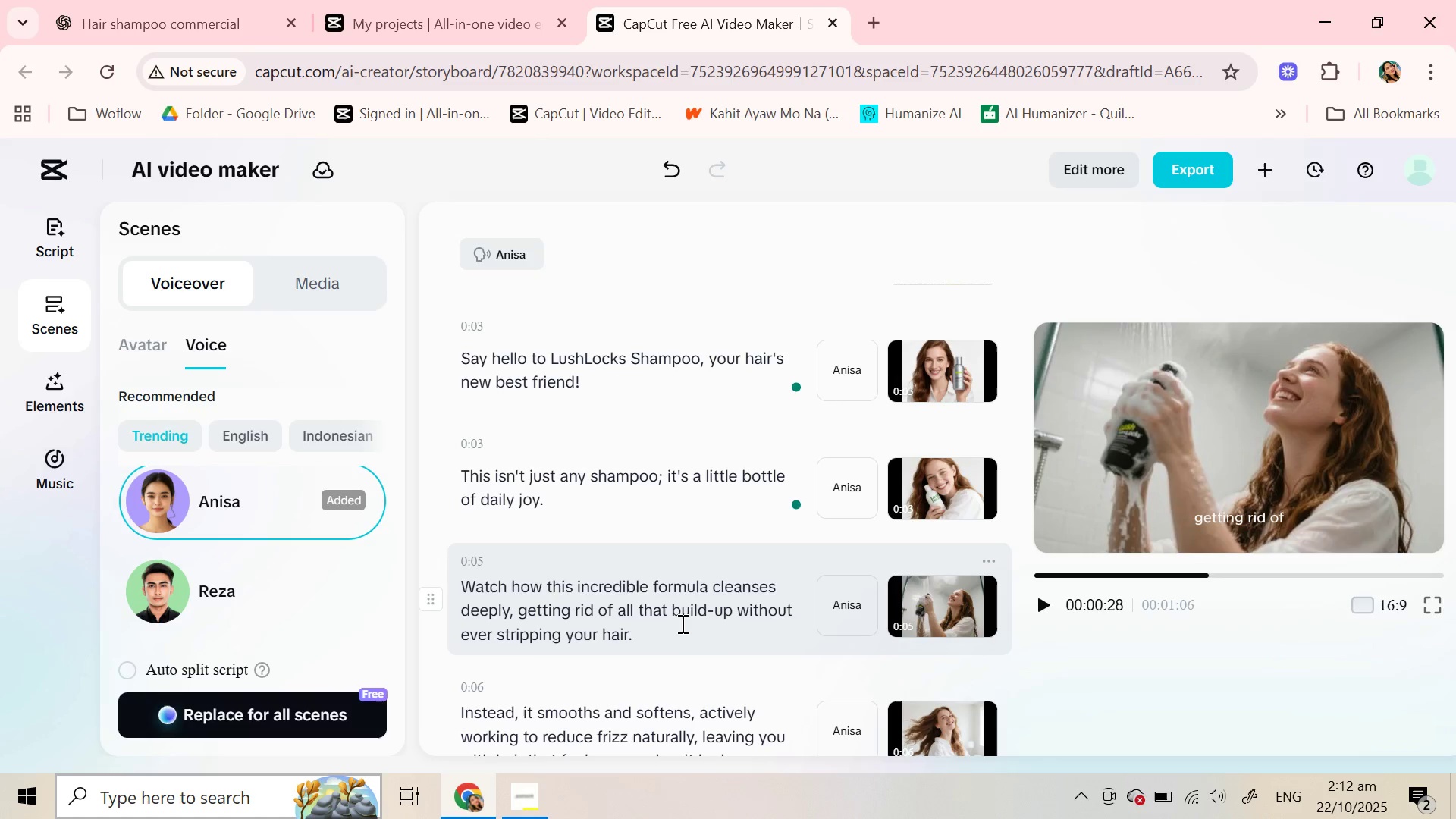 
wait(30.43)
 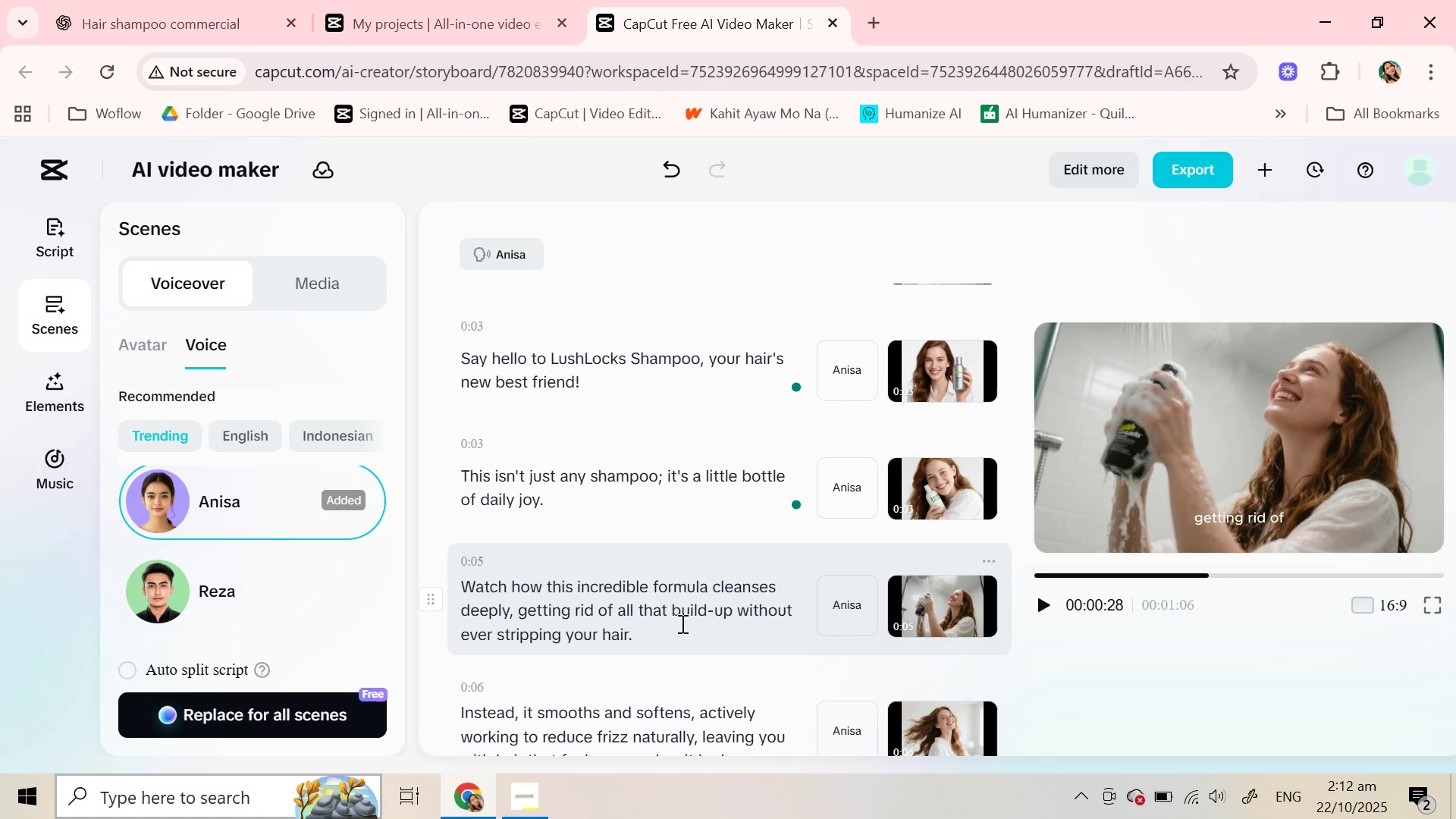 
scroll: coordinate [677, 626], scroll_direction: down, amount: 1.0
 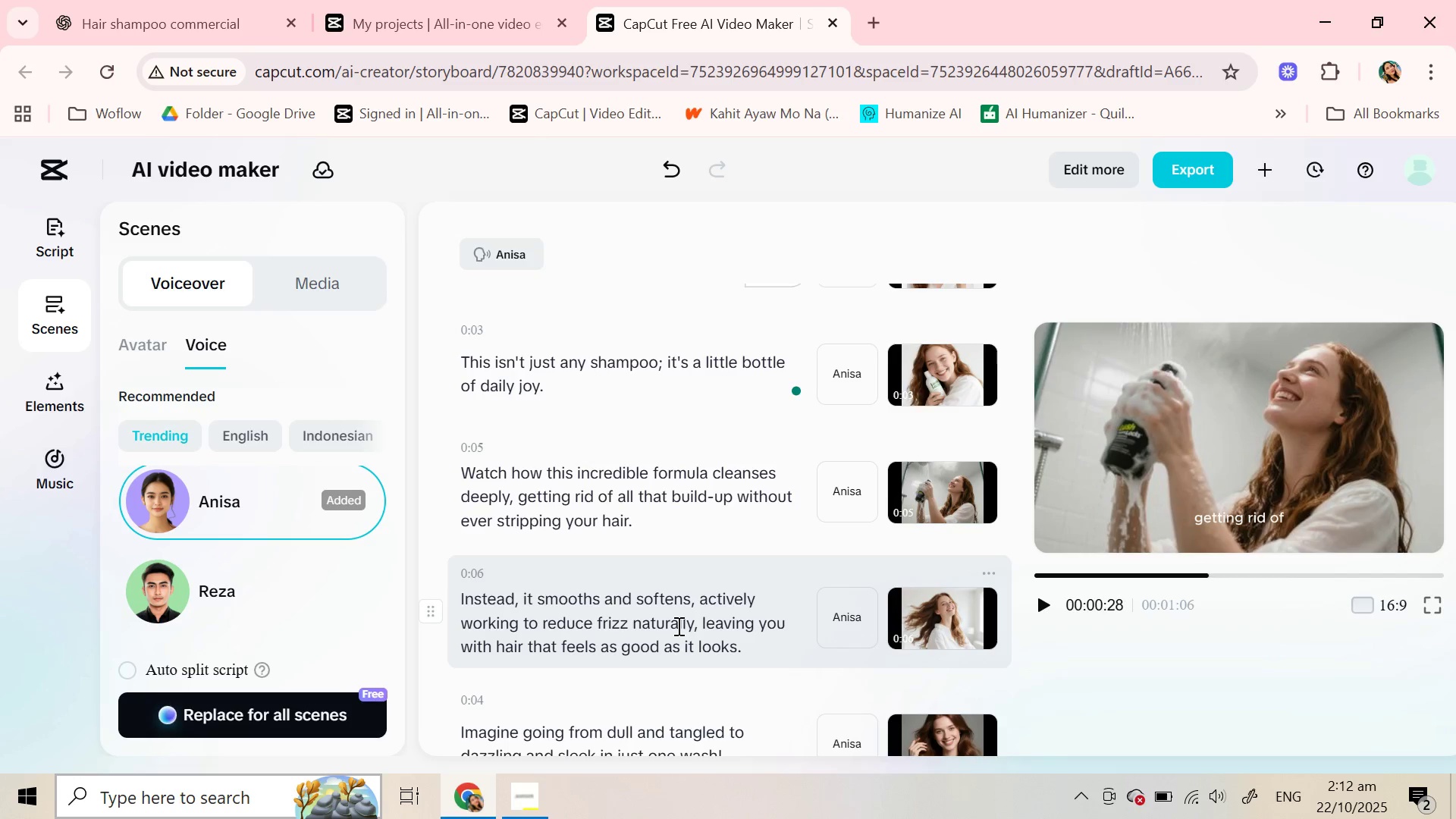 
wait(12.3)
 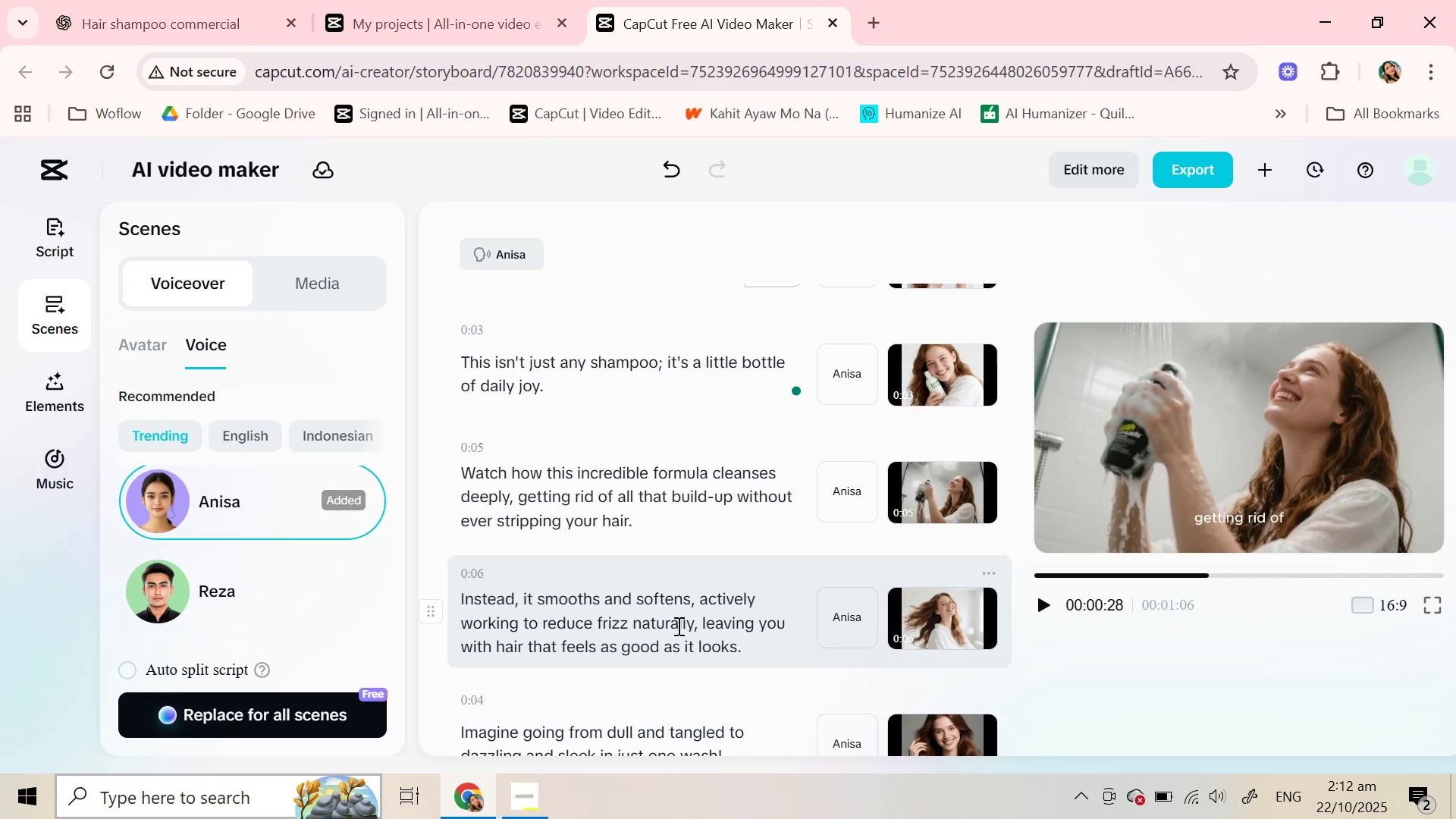 
scroll: coordinate [677, 626], scroll_direction: down, amount: 2.0
 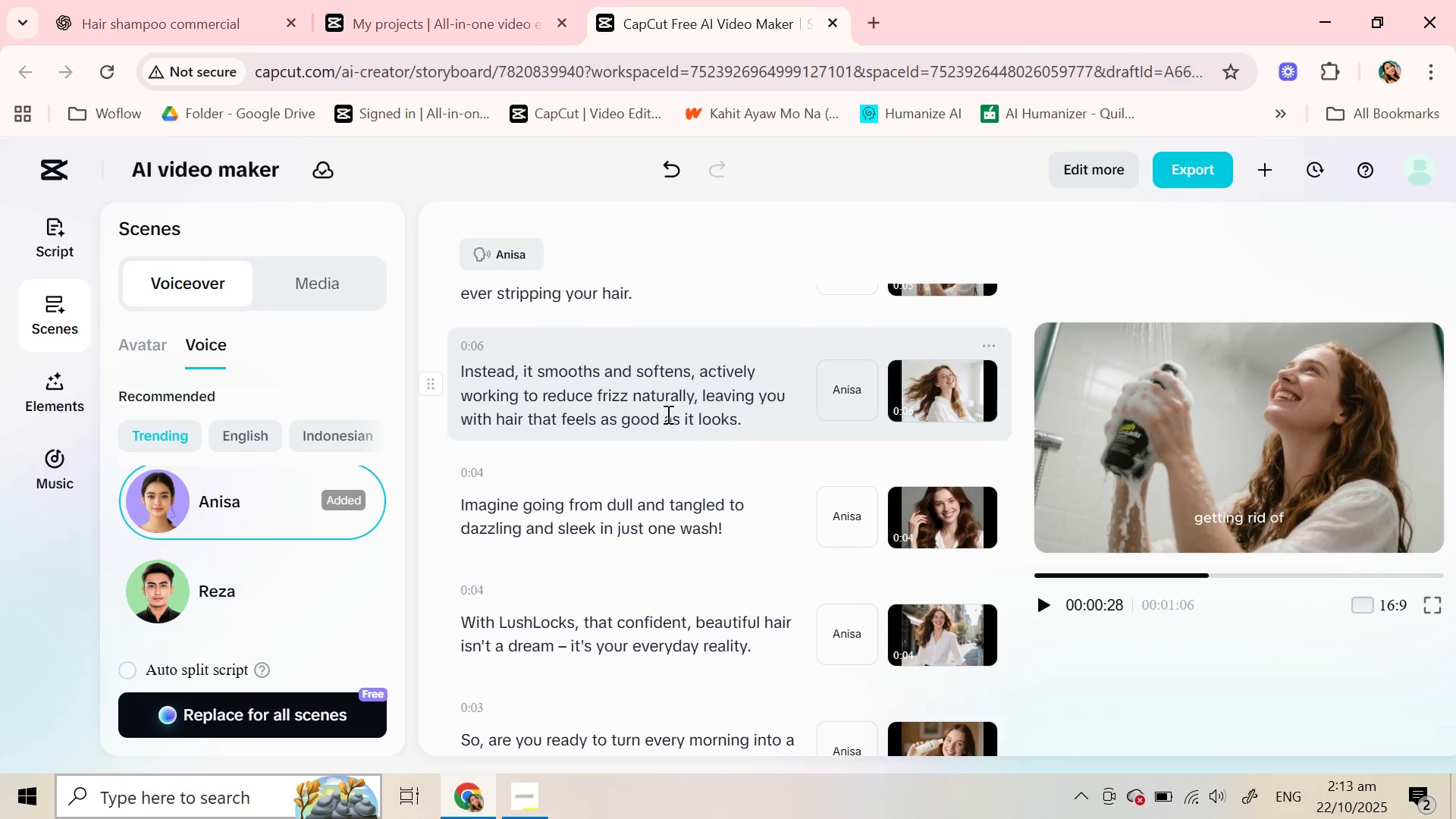 
left_click([666, 413])
 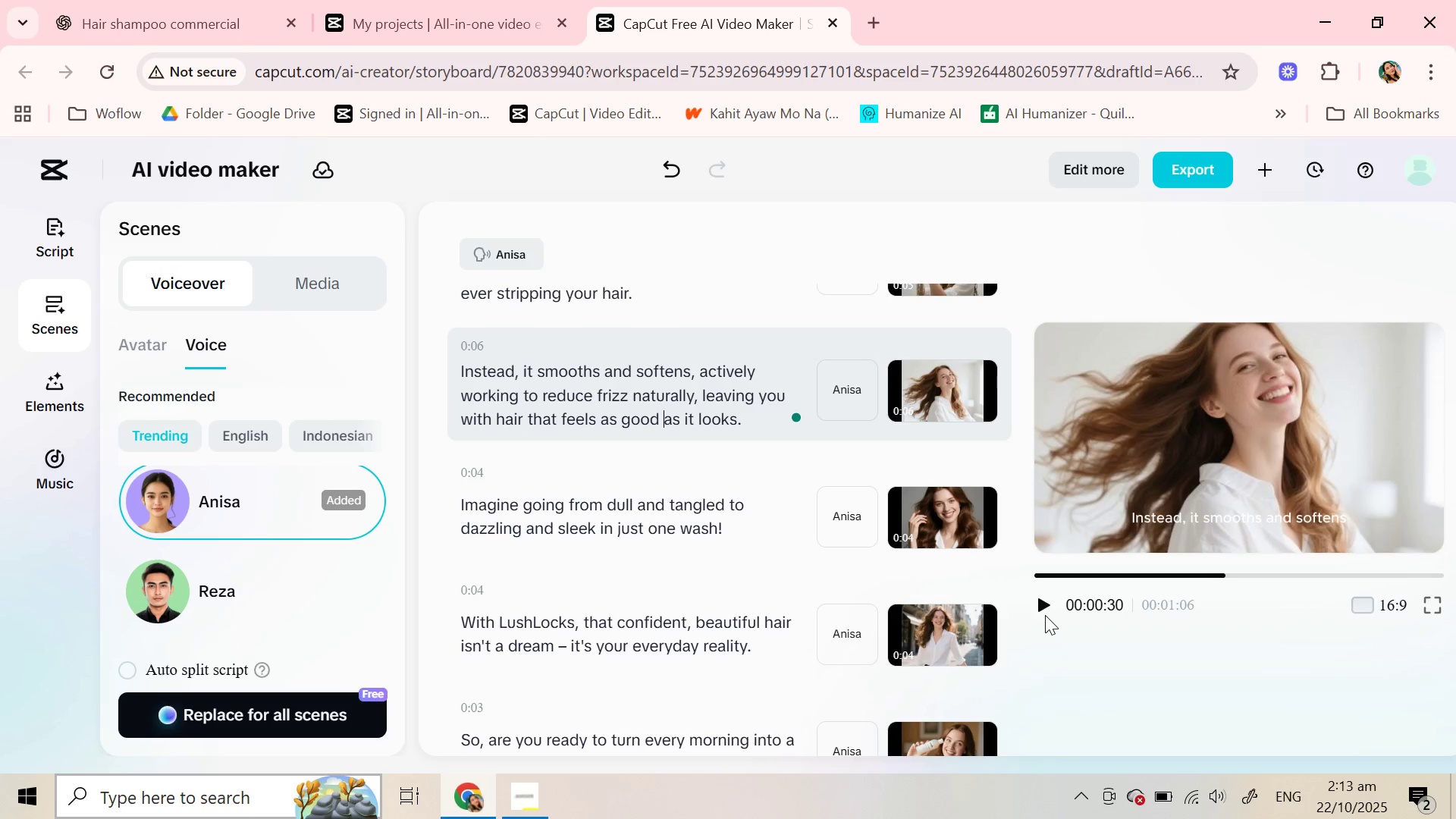 
wait(11.78)
 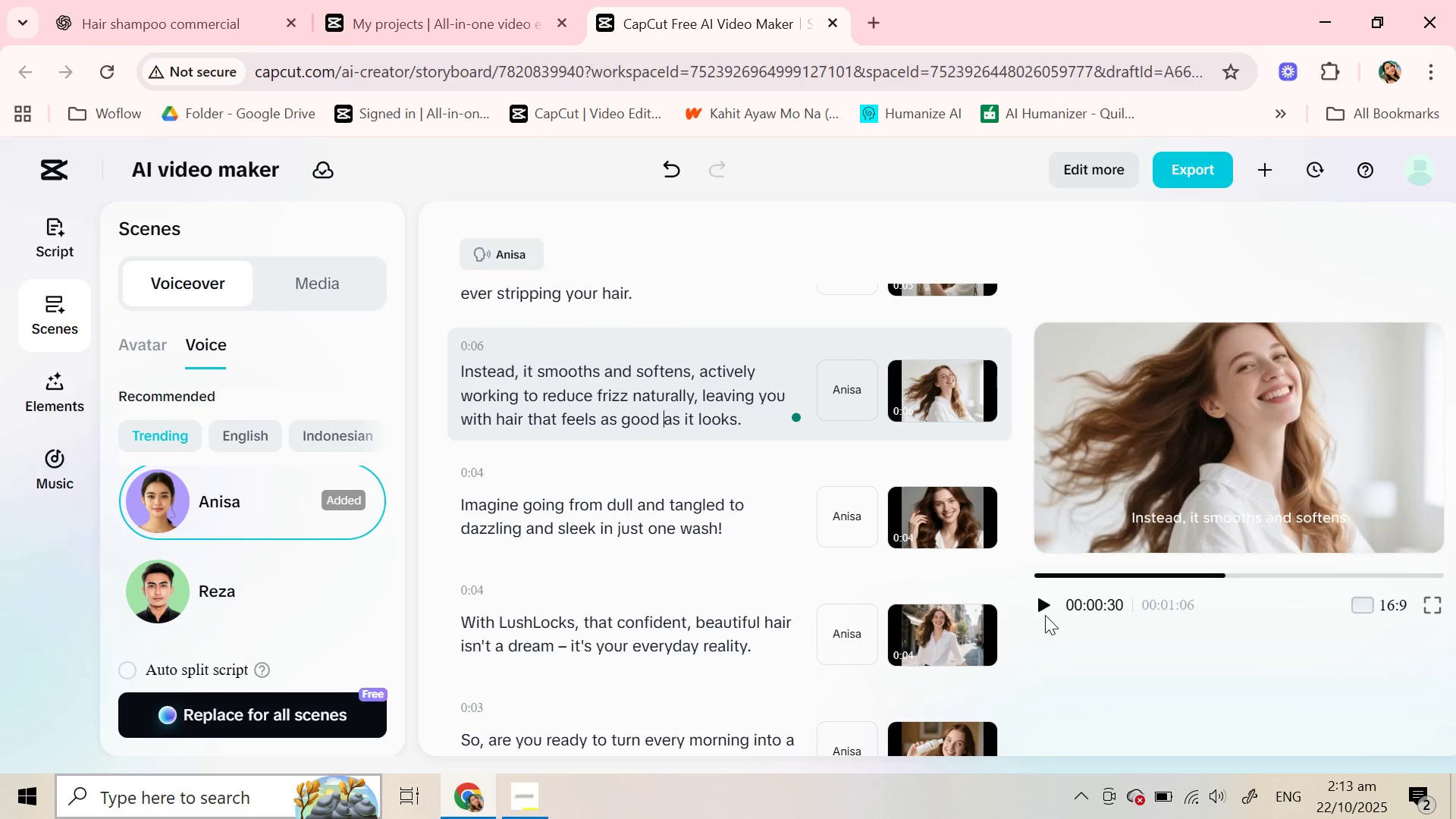 
left_click([1040, 613])
 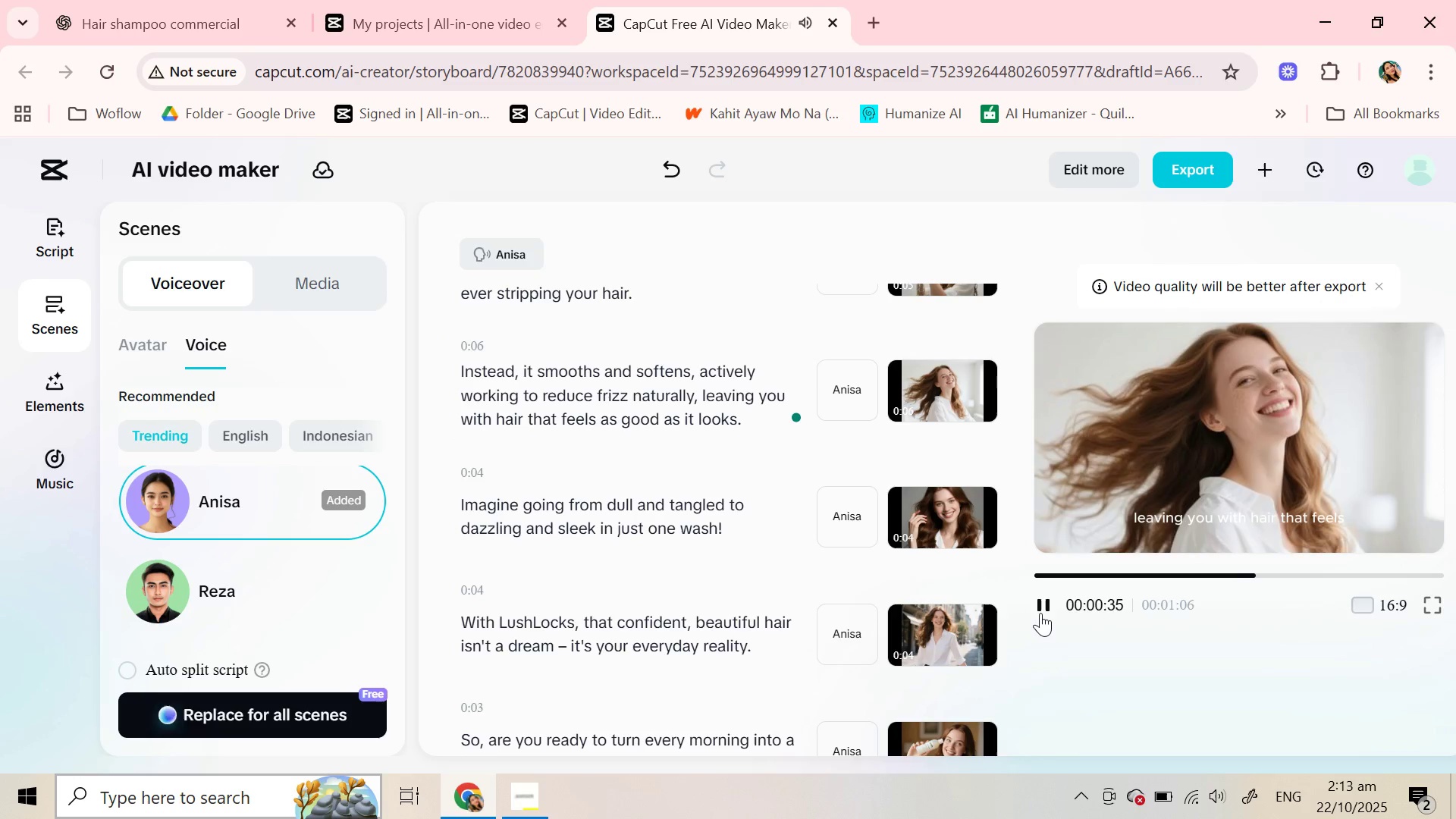 
wait(10.65)
 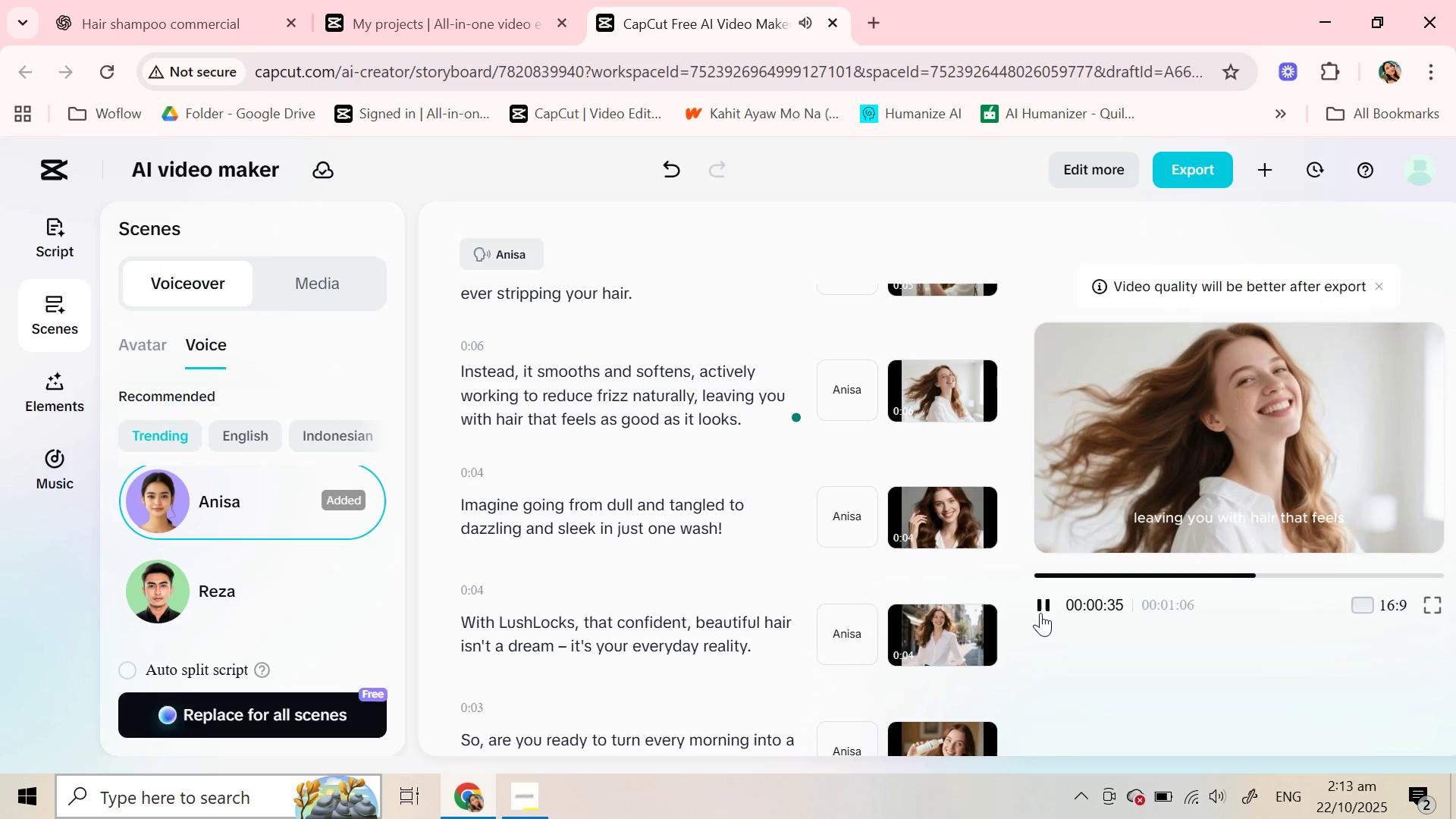 
left_click([1040, 613])
 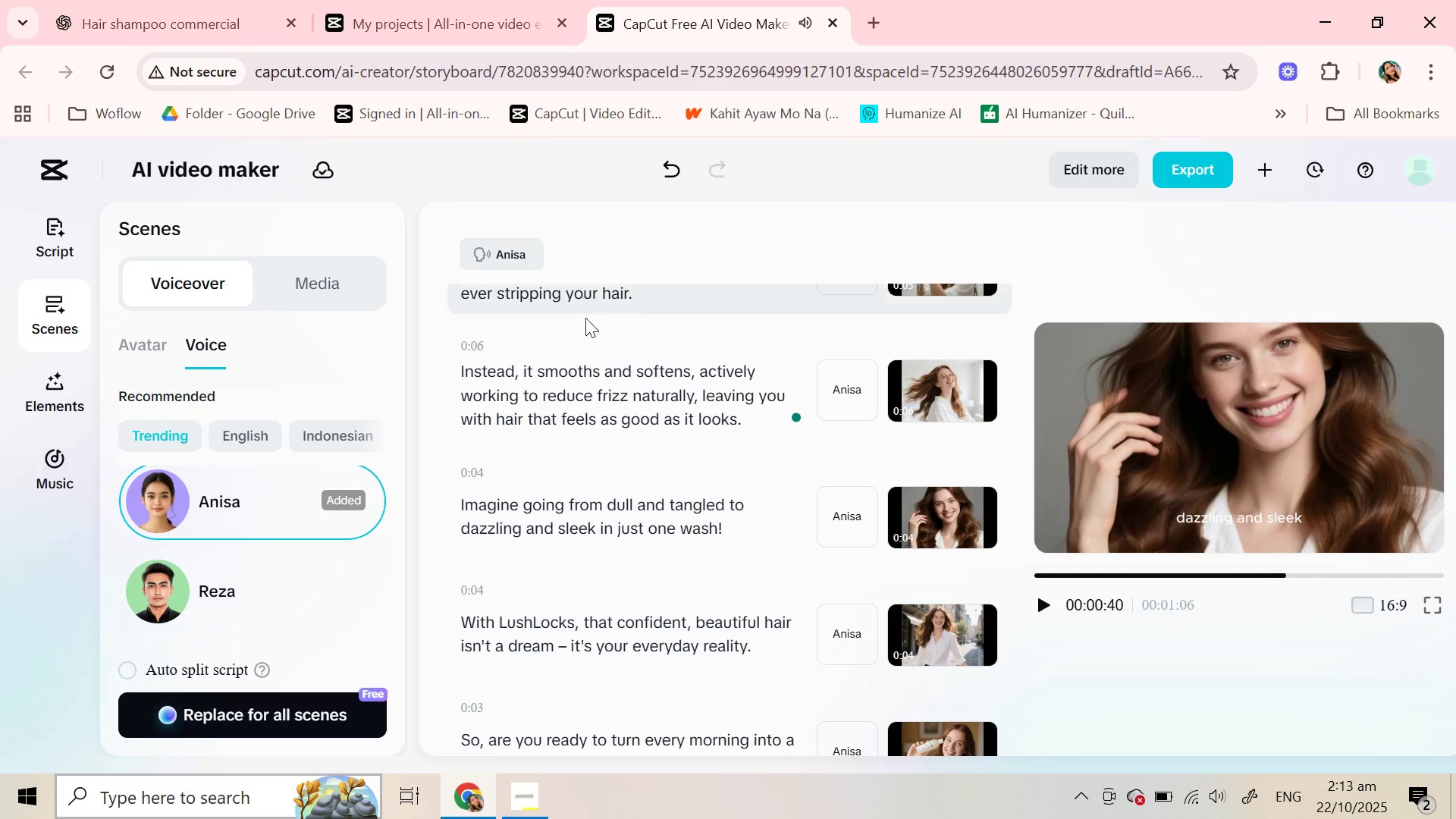 
left_click([644, 375])
 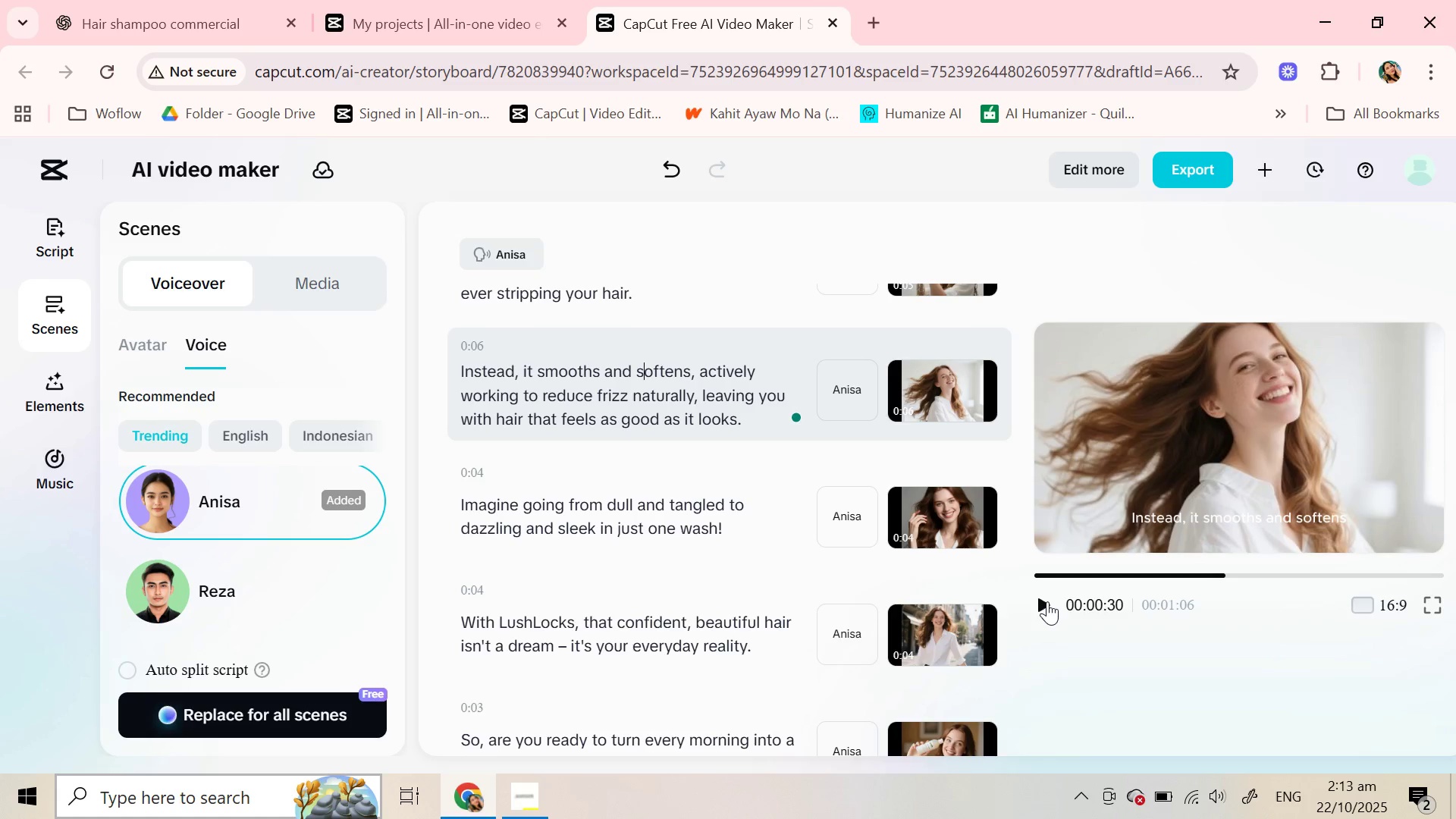 
wait(33.92)
 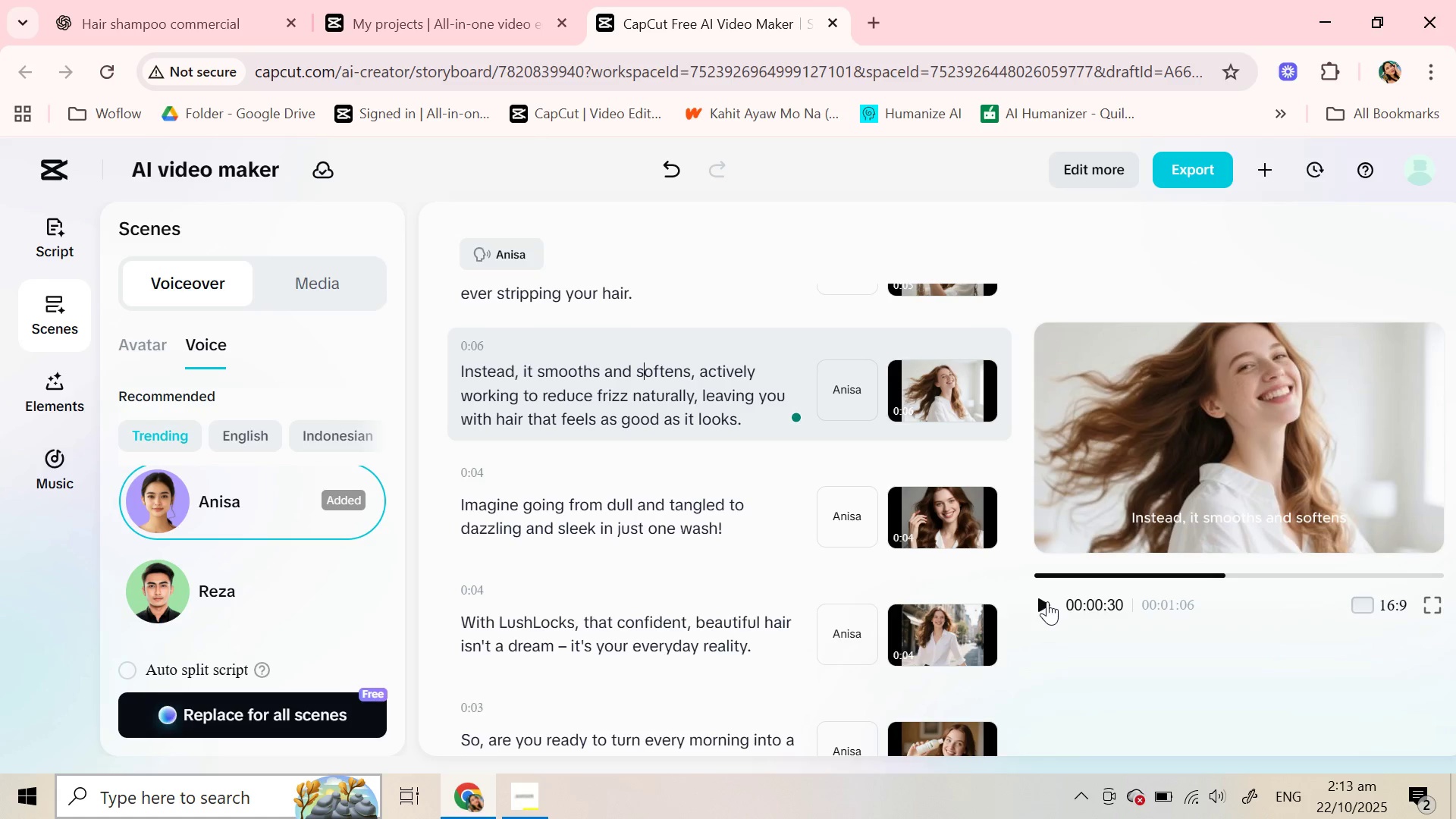 
left_click([1047, 601])
 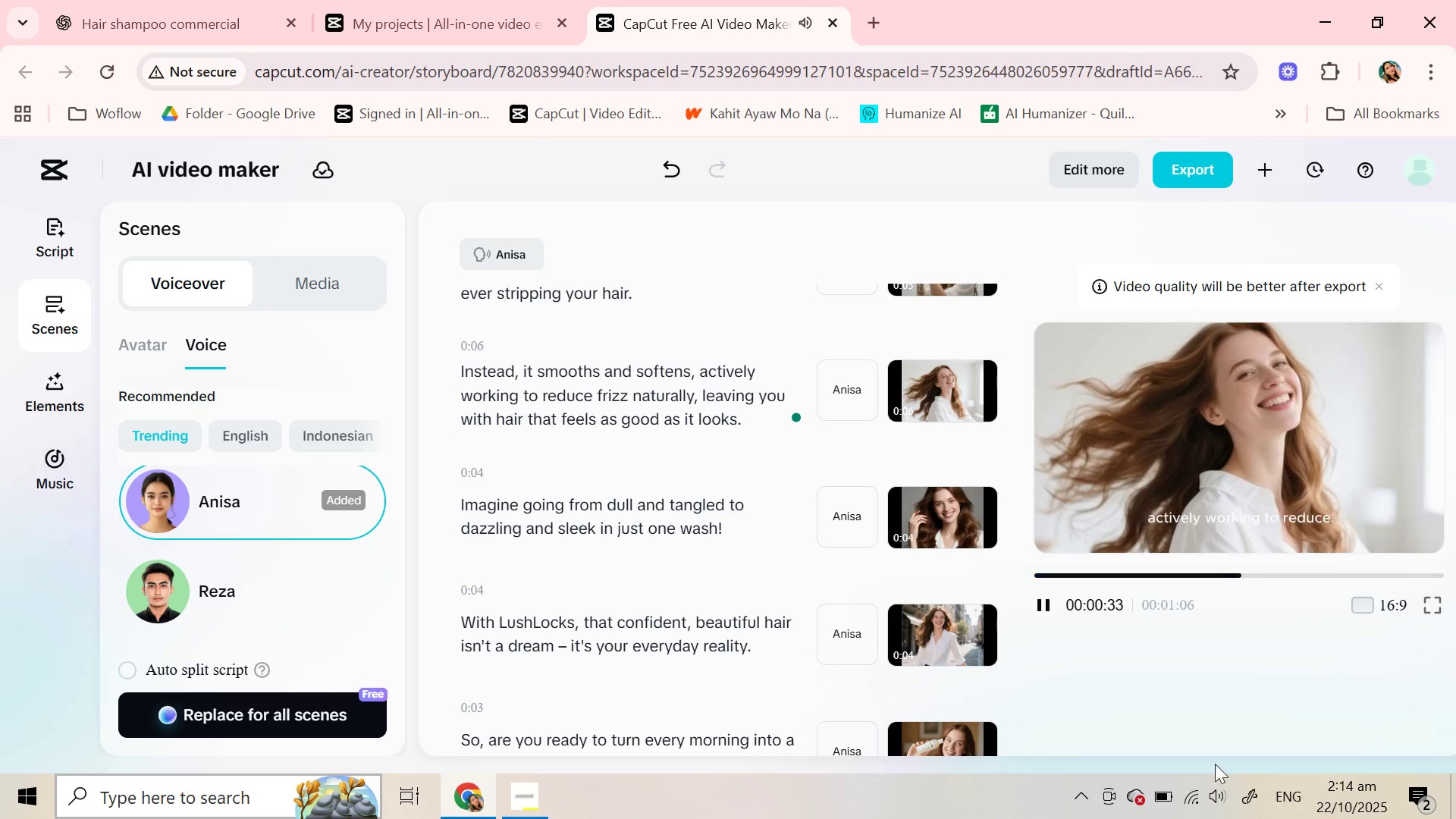 
left_click([1214, 795])
 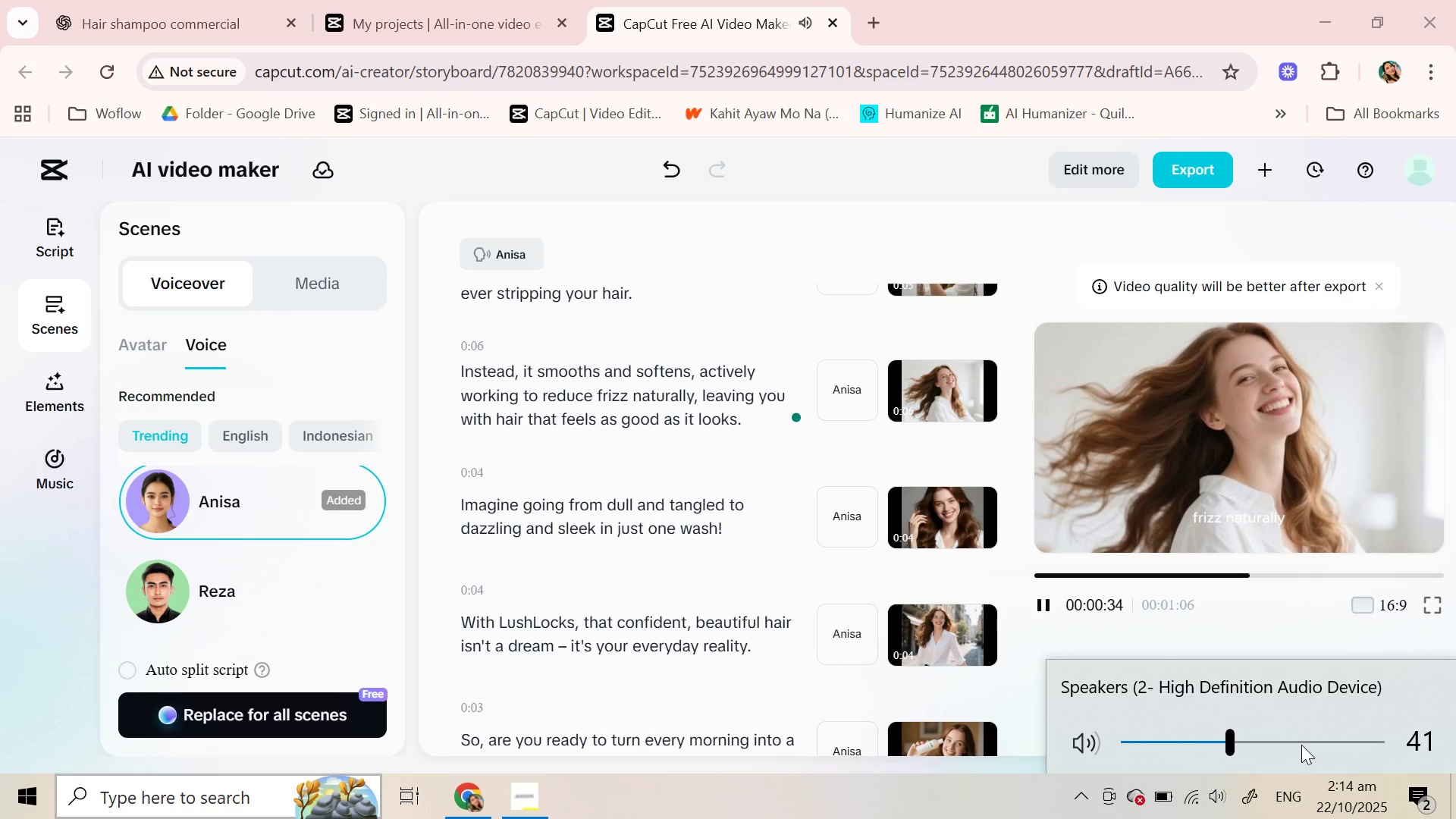 
left_click([1301, 743])
 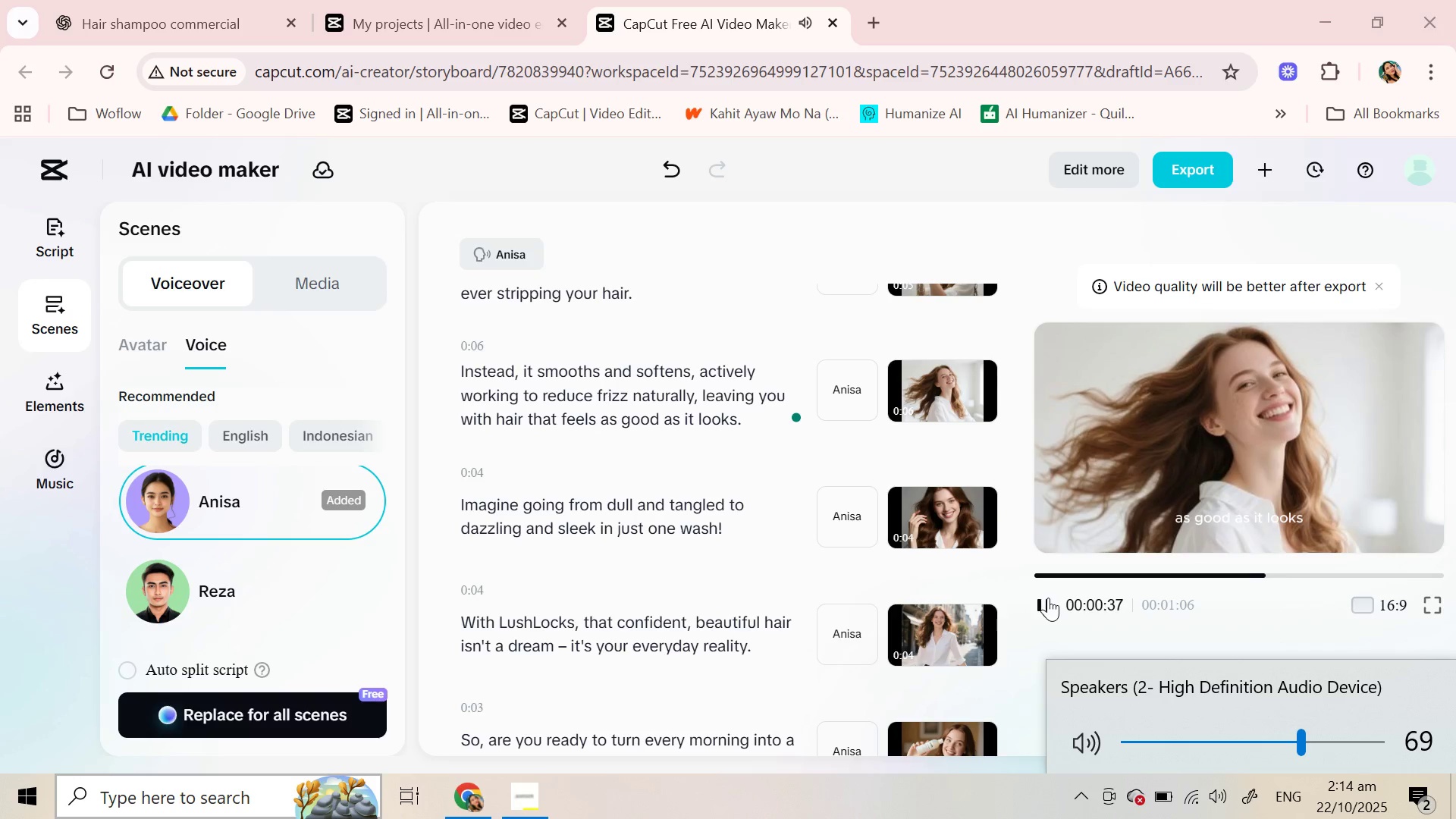 
left_click([1048, 598])
 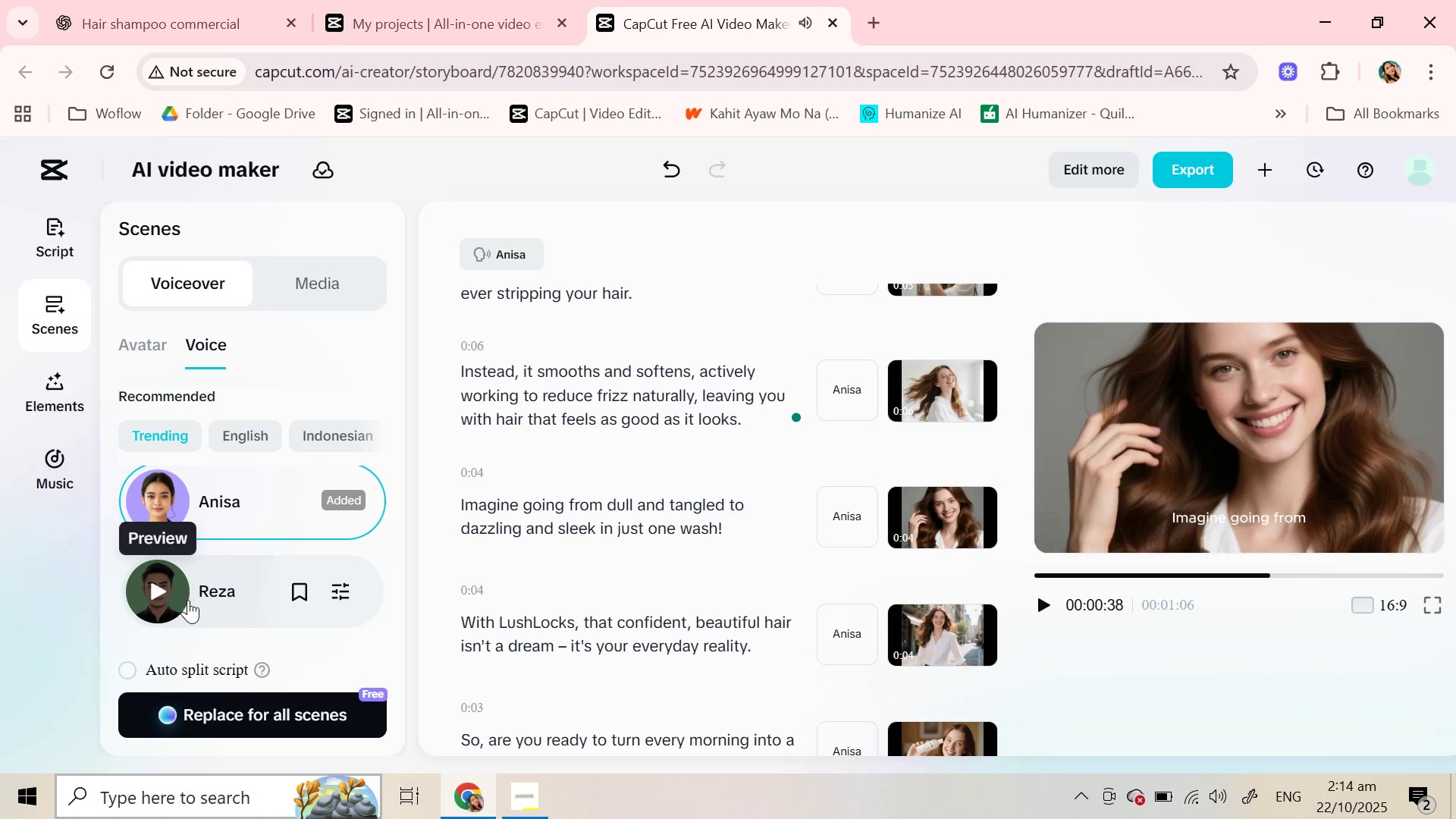 
scroll: coordinate [198, 579], scroll_direction: down, amount: 2.0
 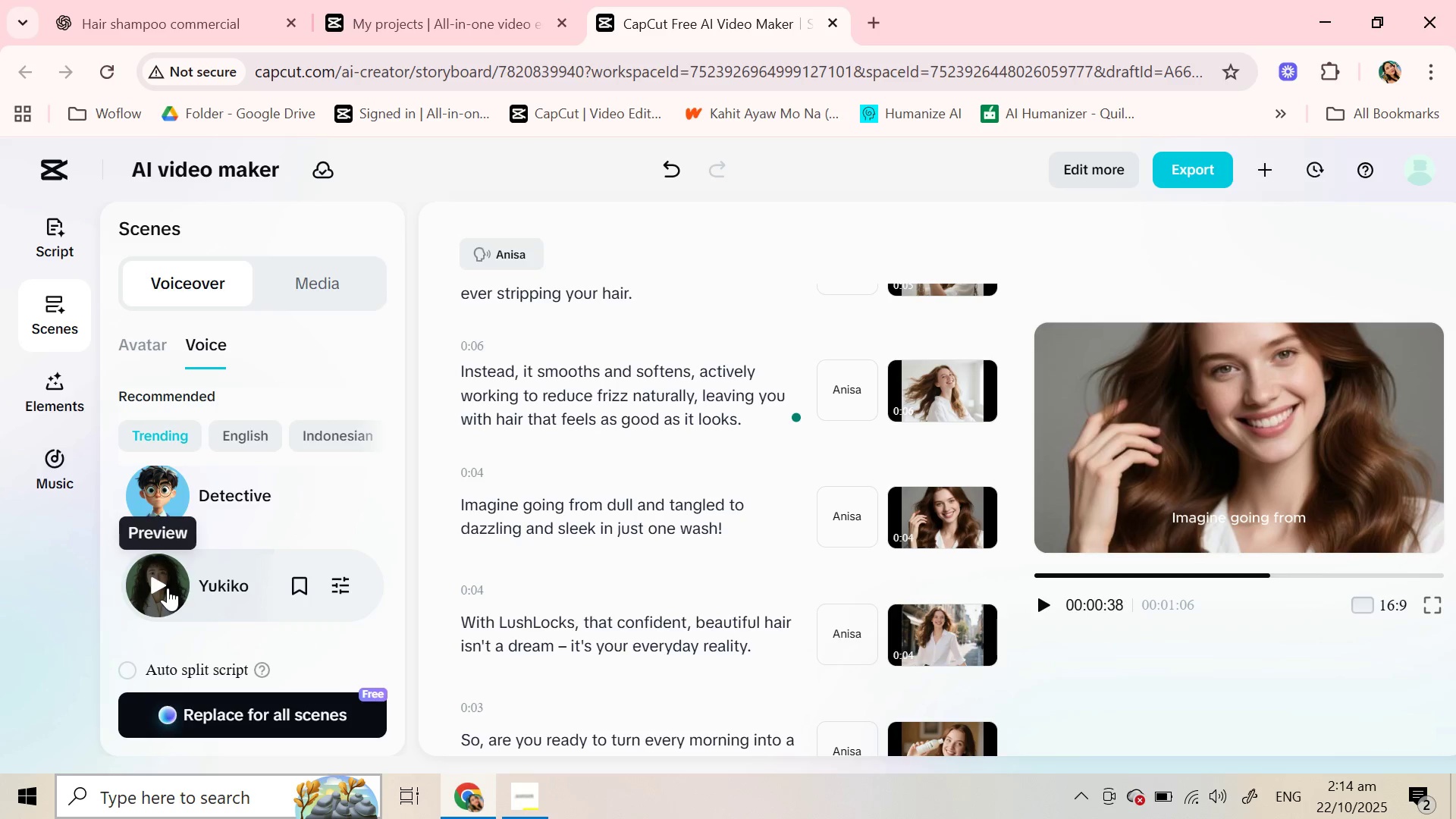 
left_click([168, 588])
 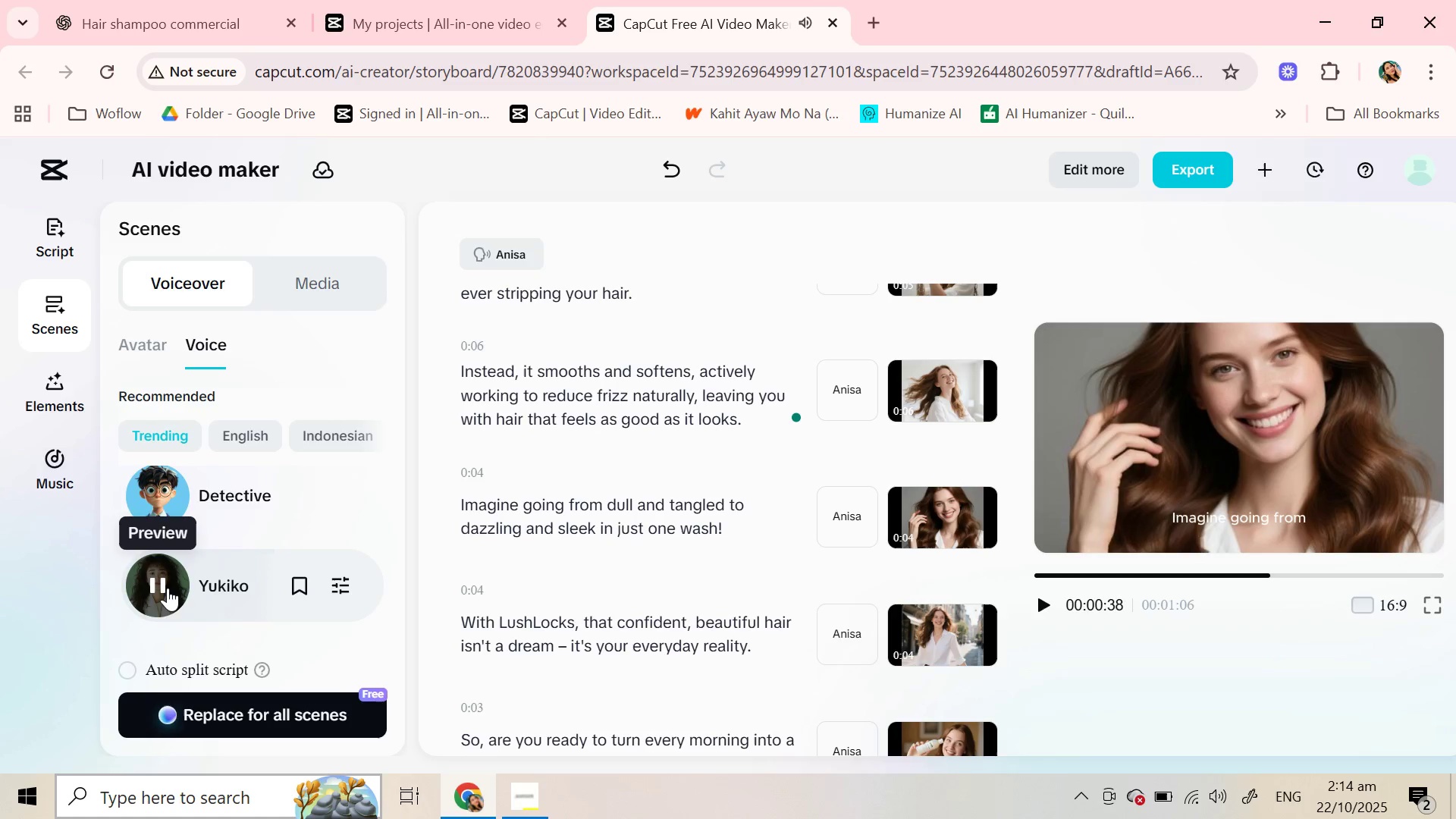 
left_click([168, 588])
 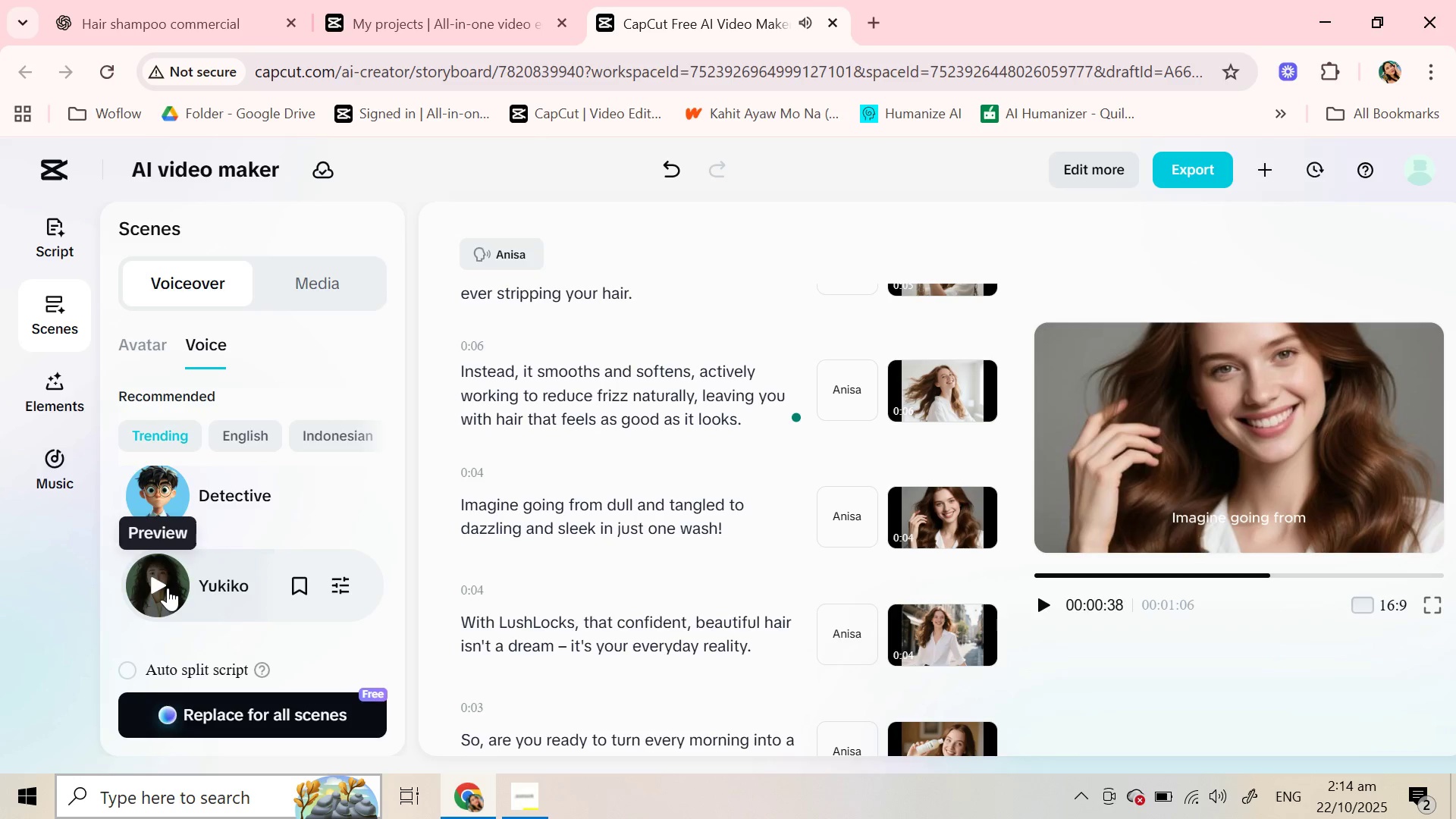 
scroll: coordinate [168, 588], scroll_direction: down, amount: 1.0
 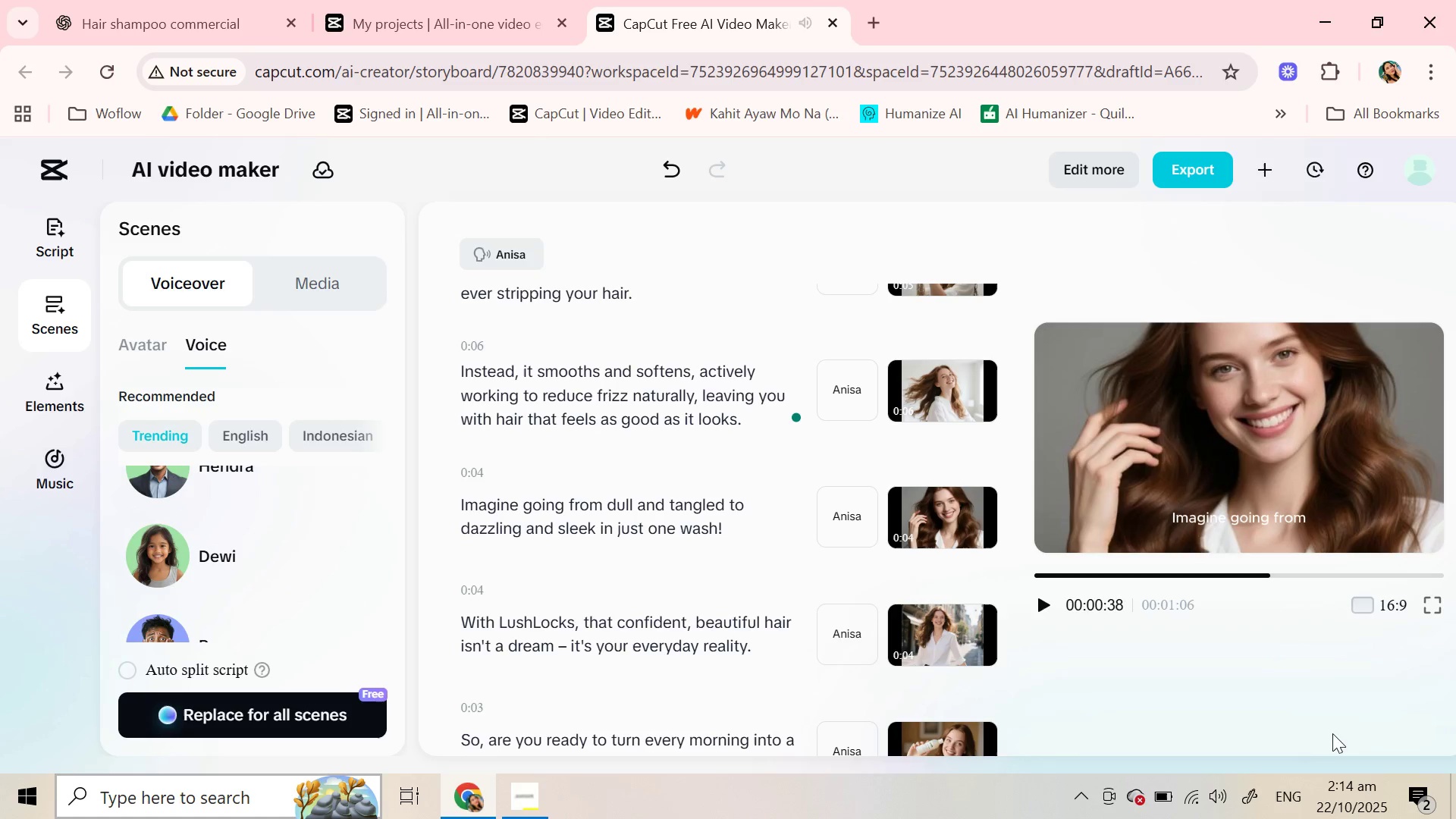 
left_click([1218, 796])
 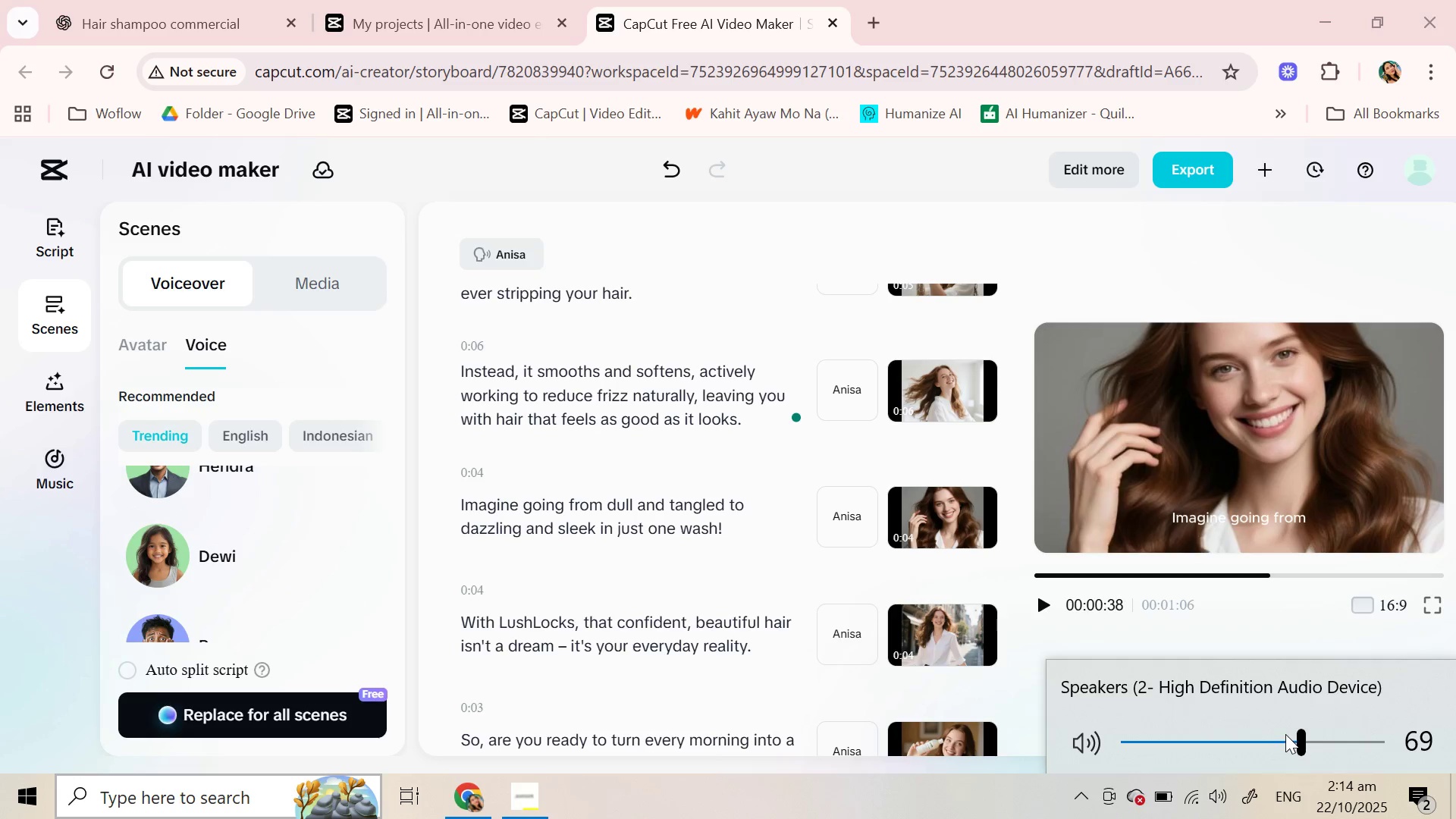 
left_click([1285, 734])
 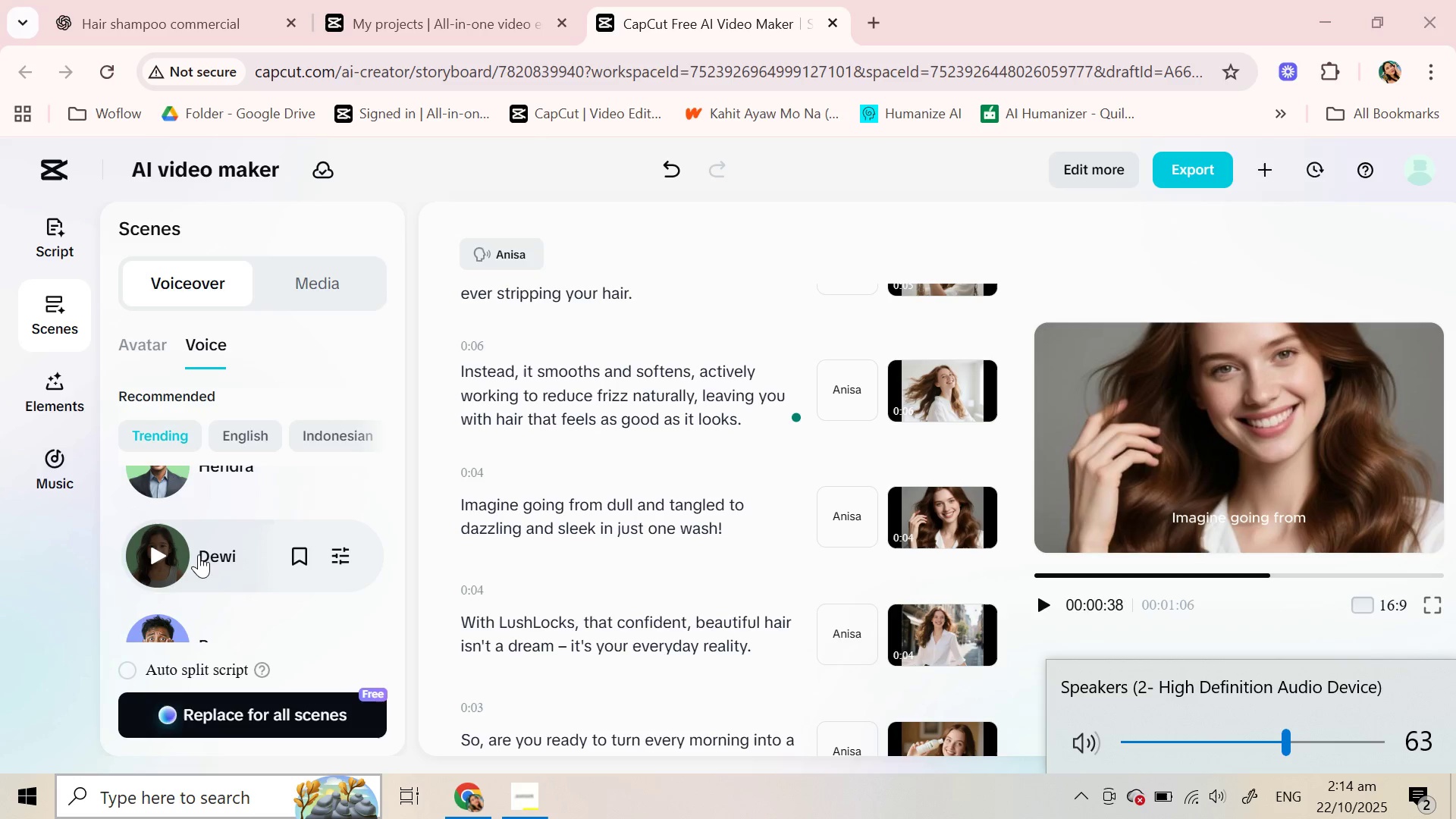 
left_click([171, 550])
 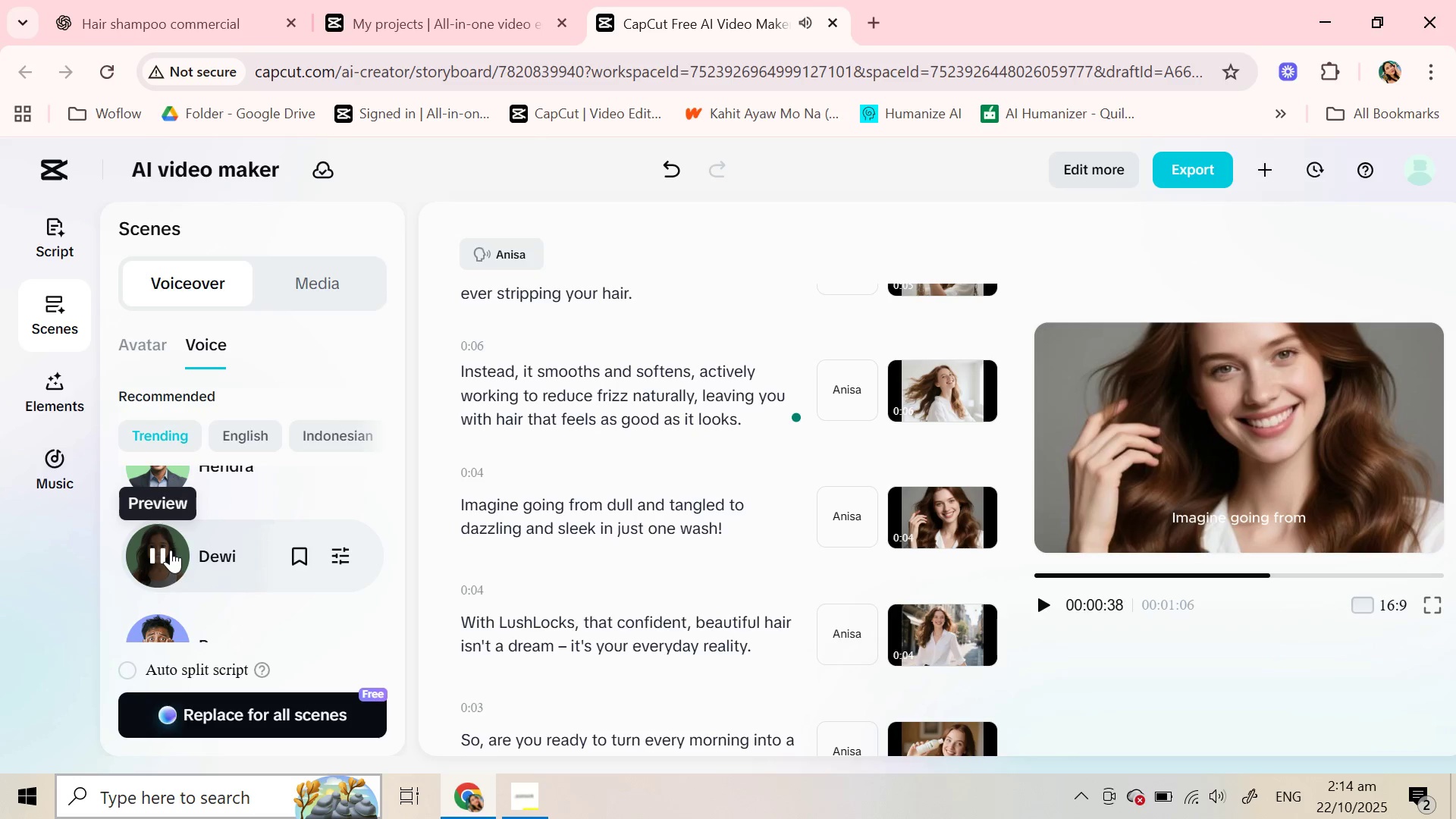 
left_click([171, 550])
 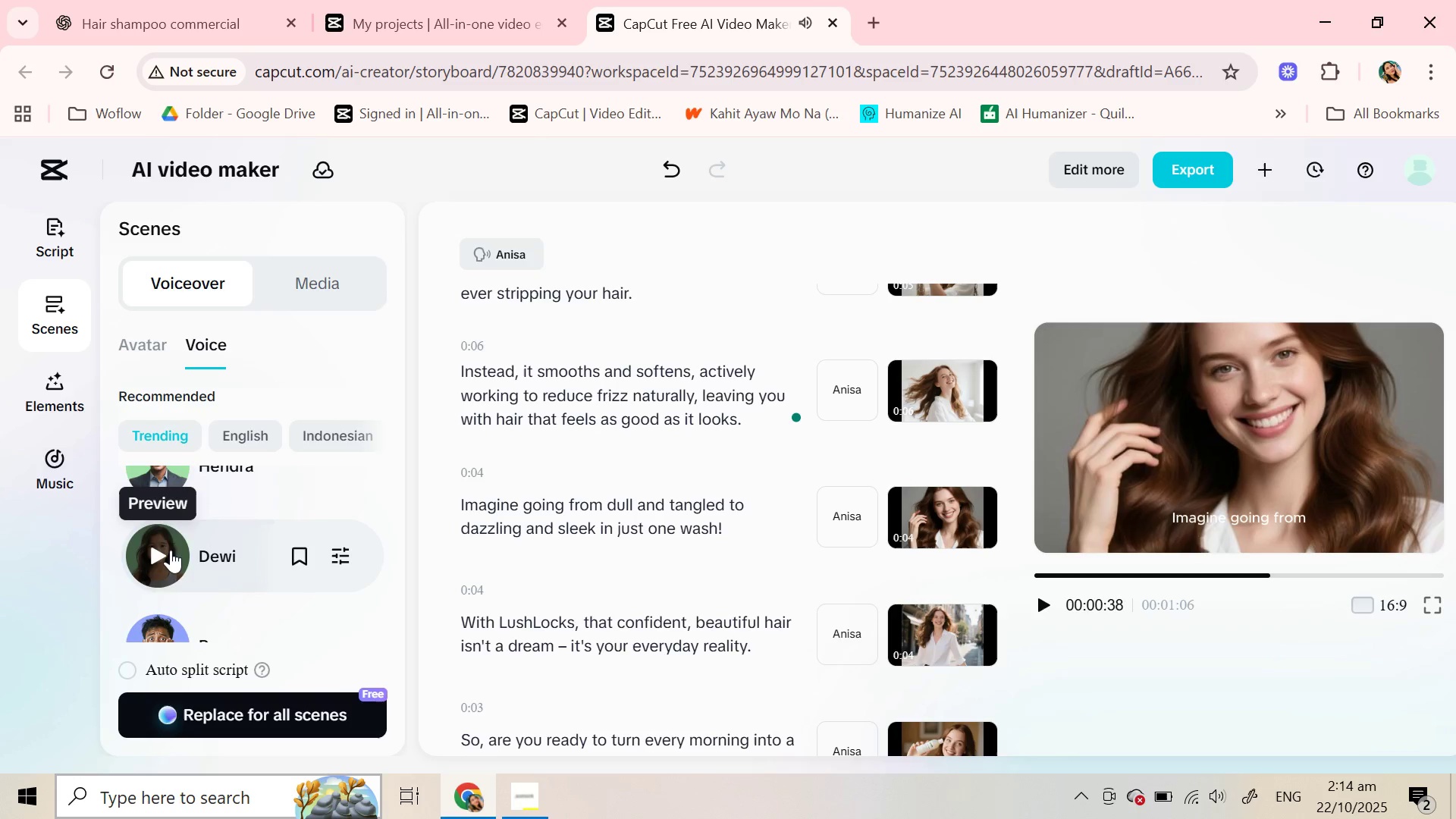 
scroll: coordinate [163, 563], scroll_direction: down, amount: 5.0
 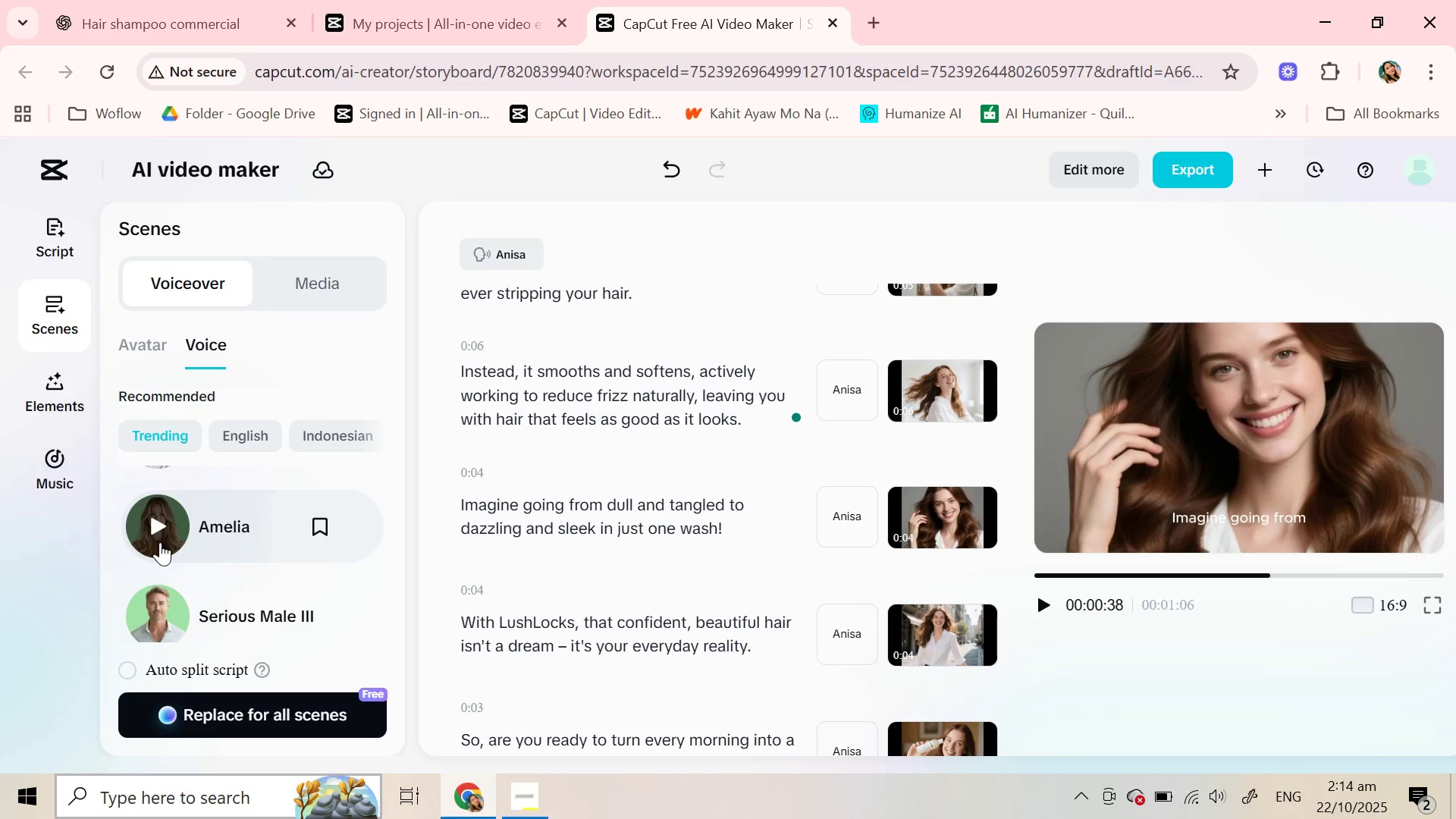 
left_click([160, 542])
 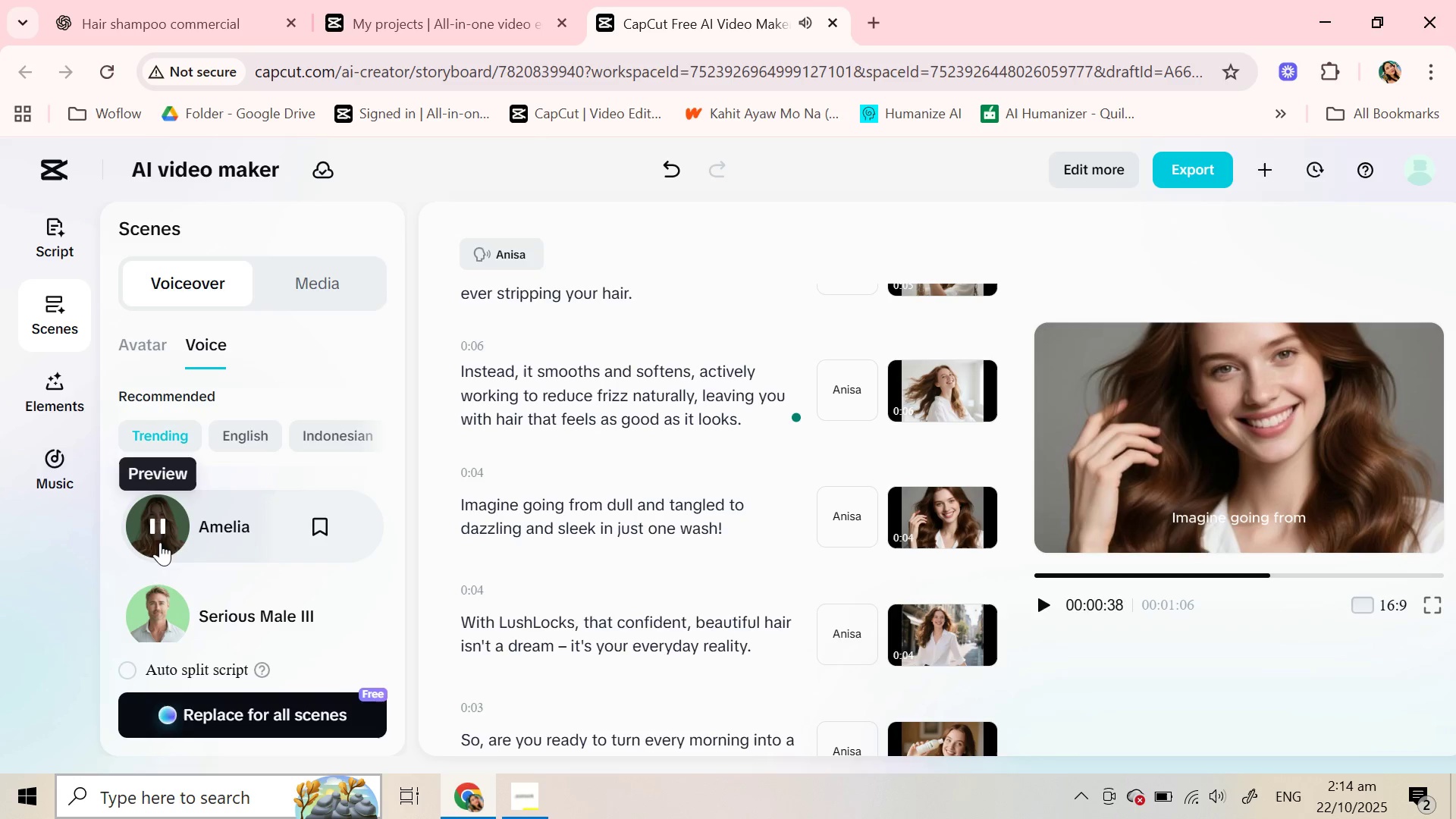 
left_click([192, 534])
 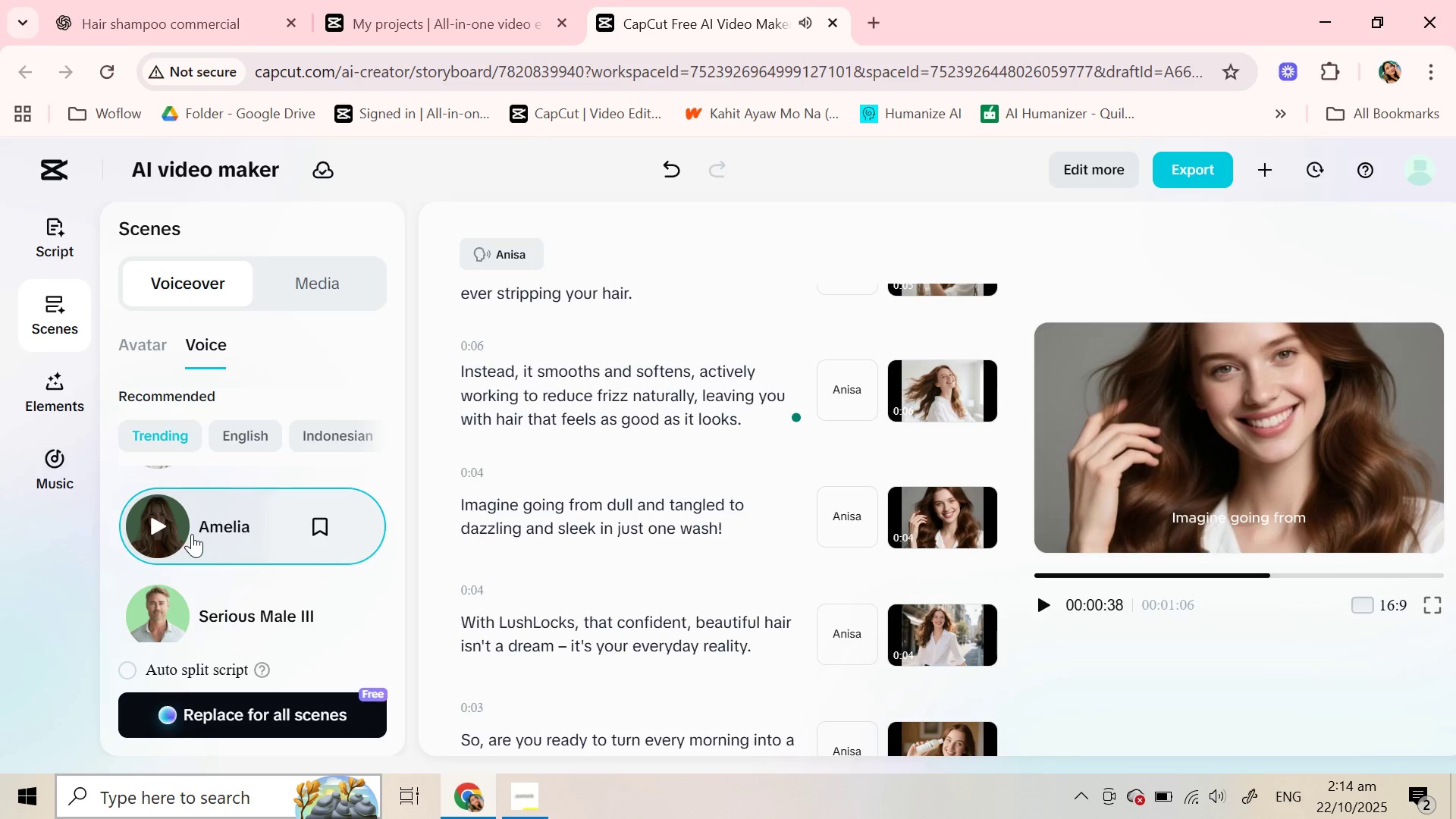 
left_click([192, 534])
 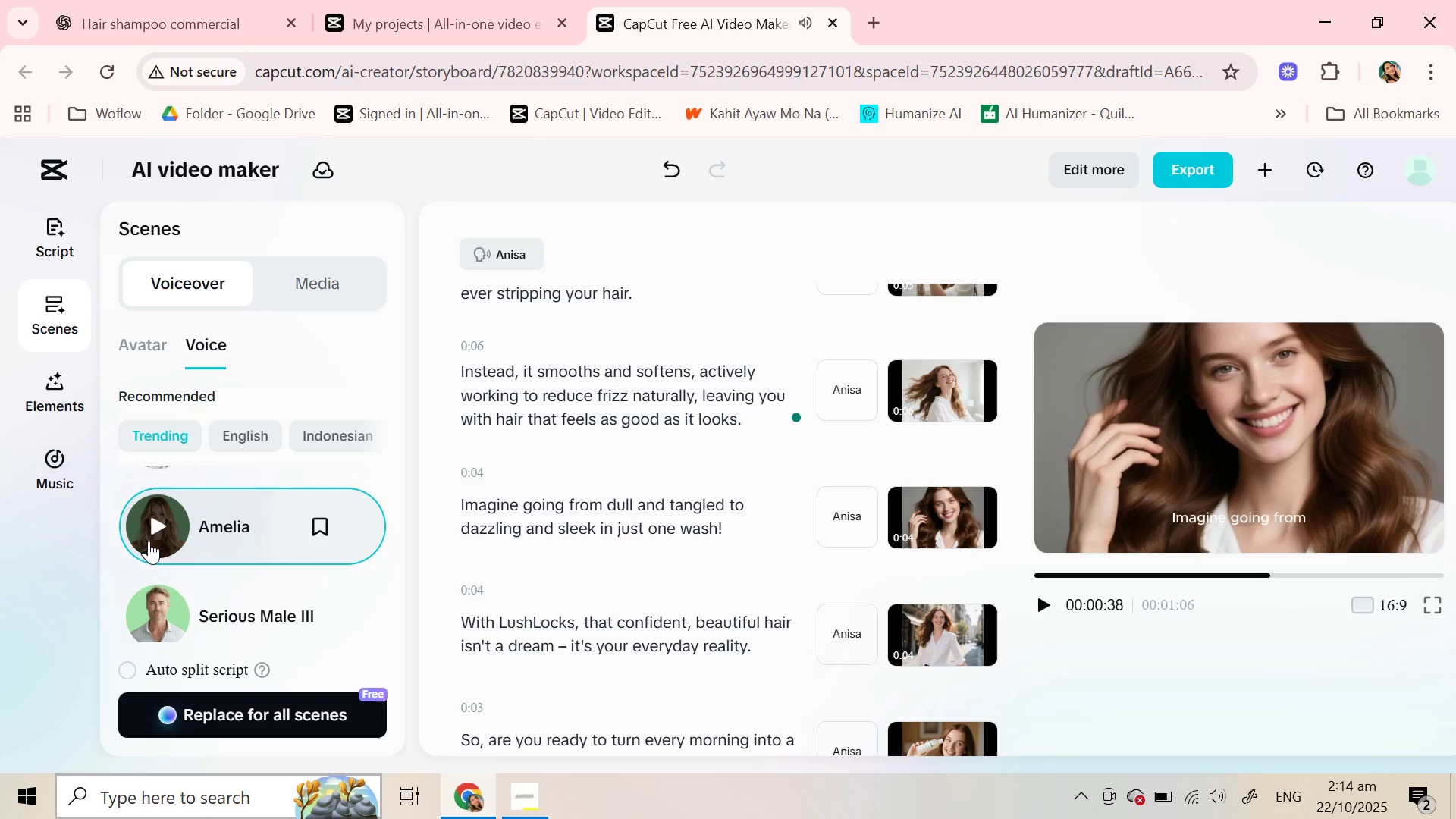 
left_click([151, 537])
 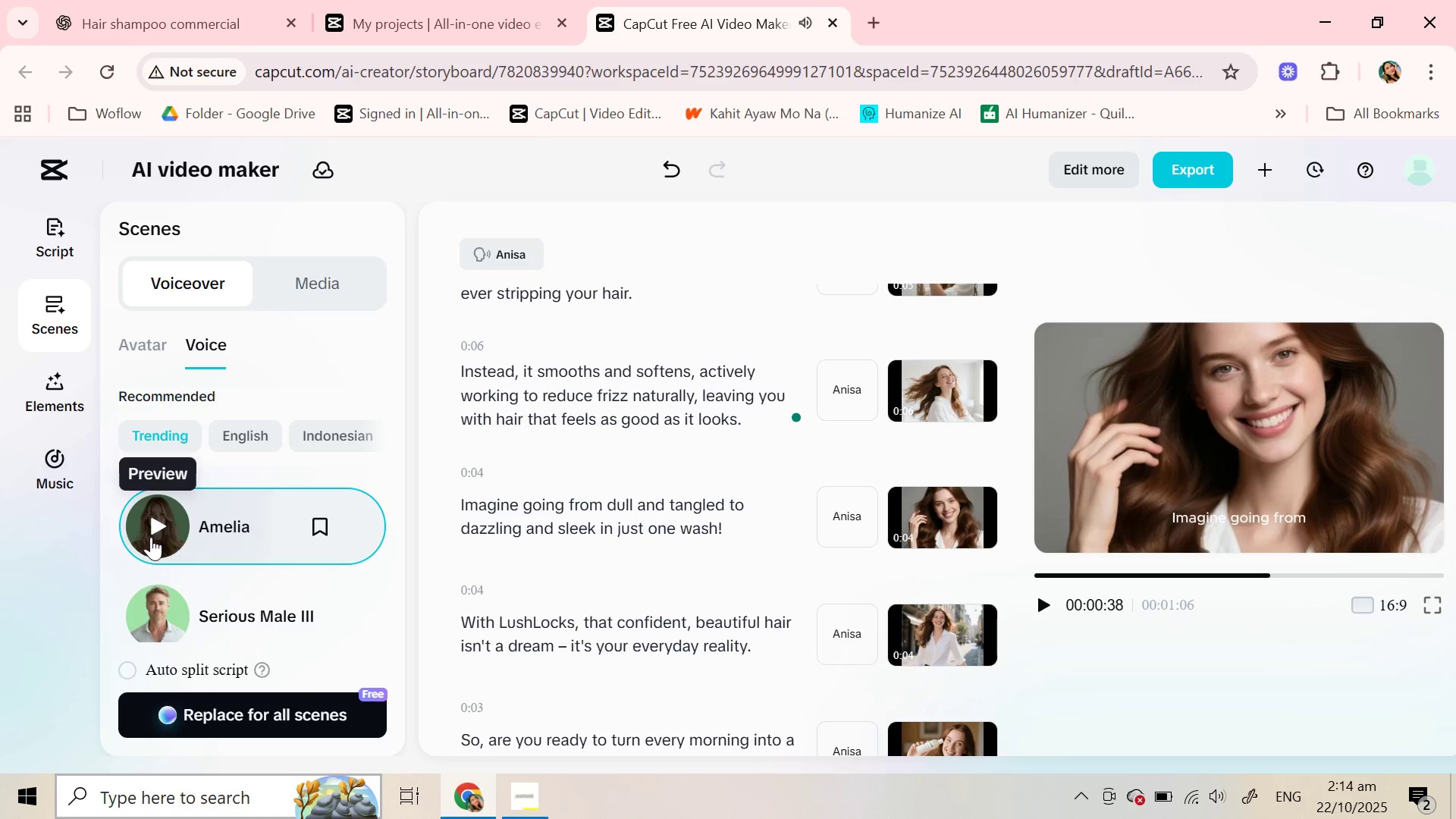 
left_click([196, 722])
 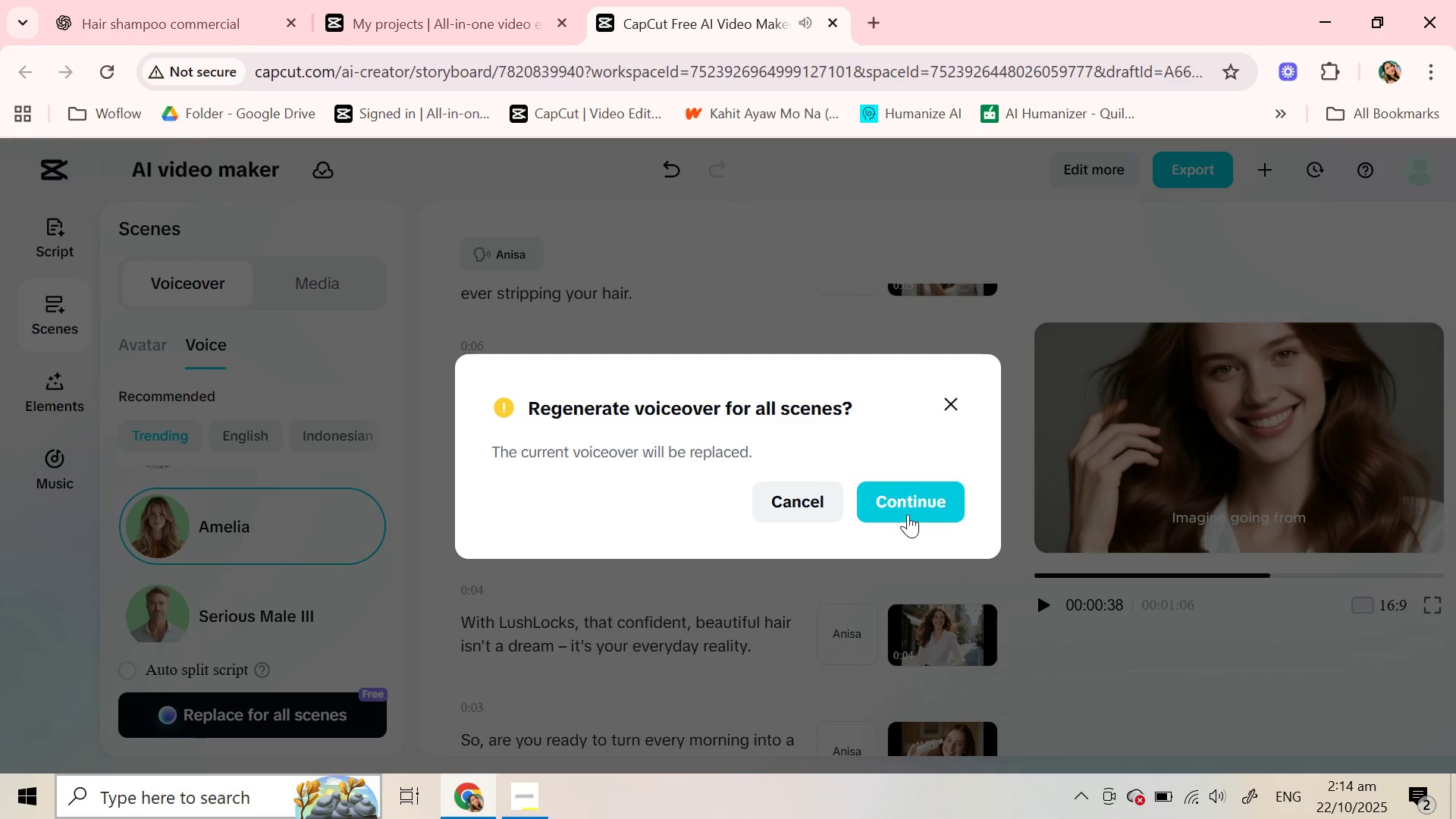 
left_click([908, 514])
 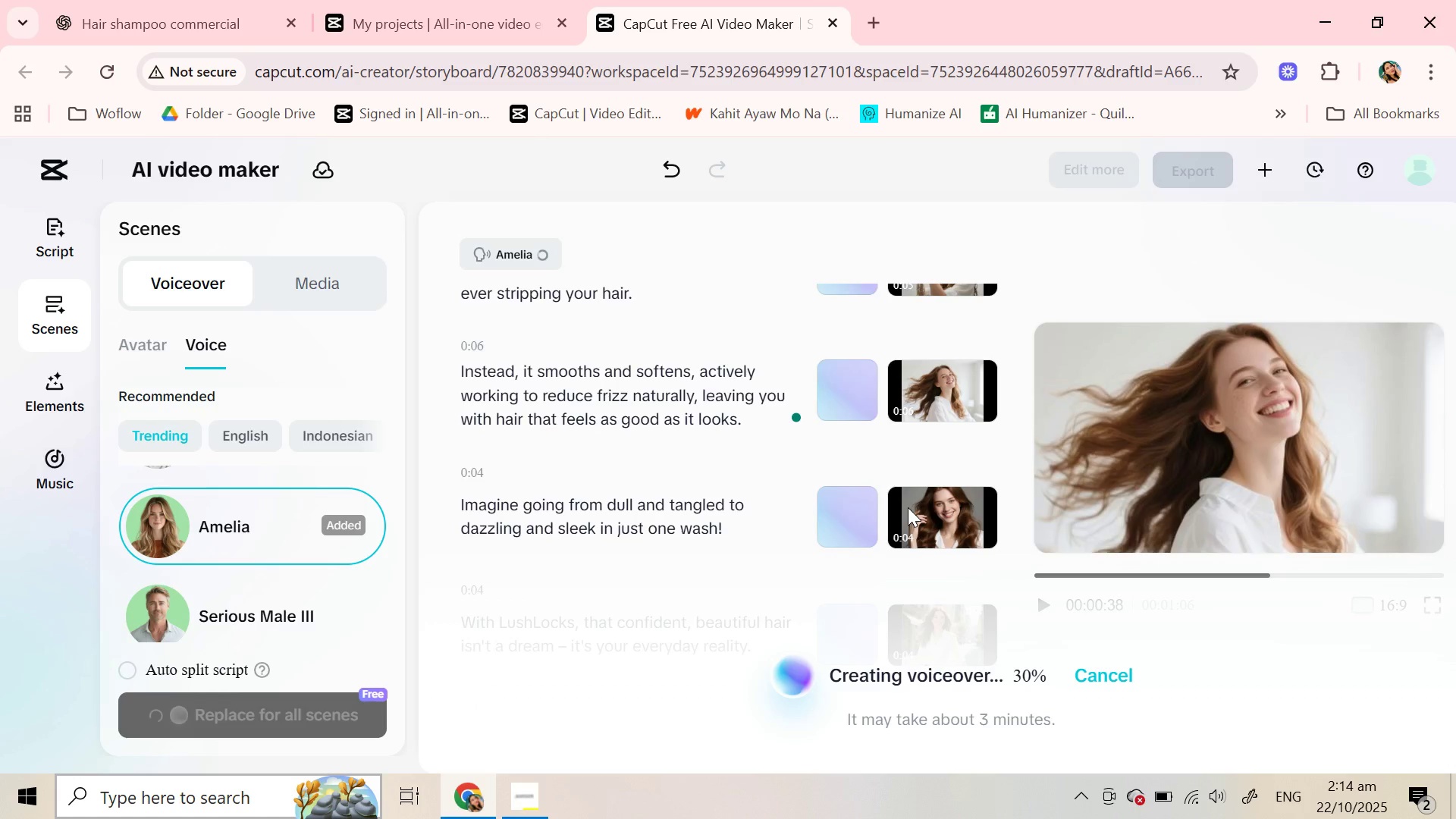 
wait(20.27)
 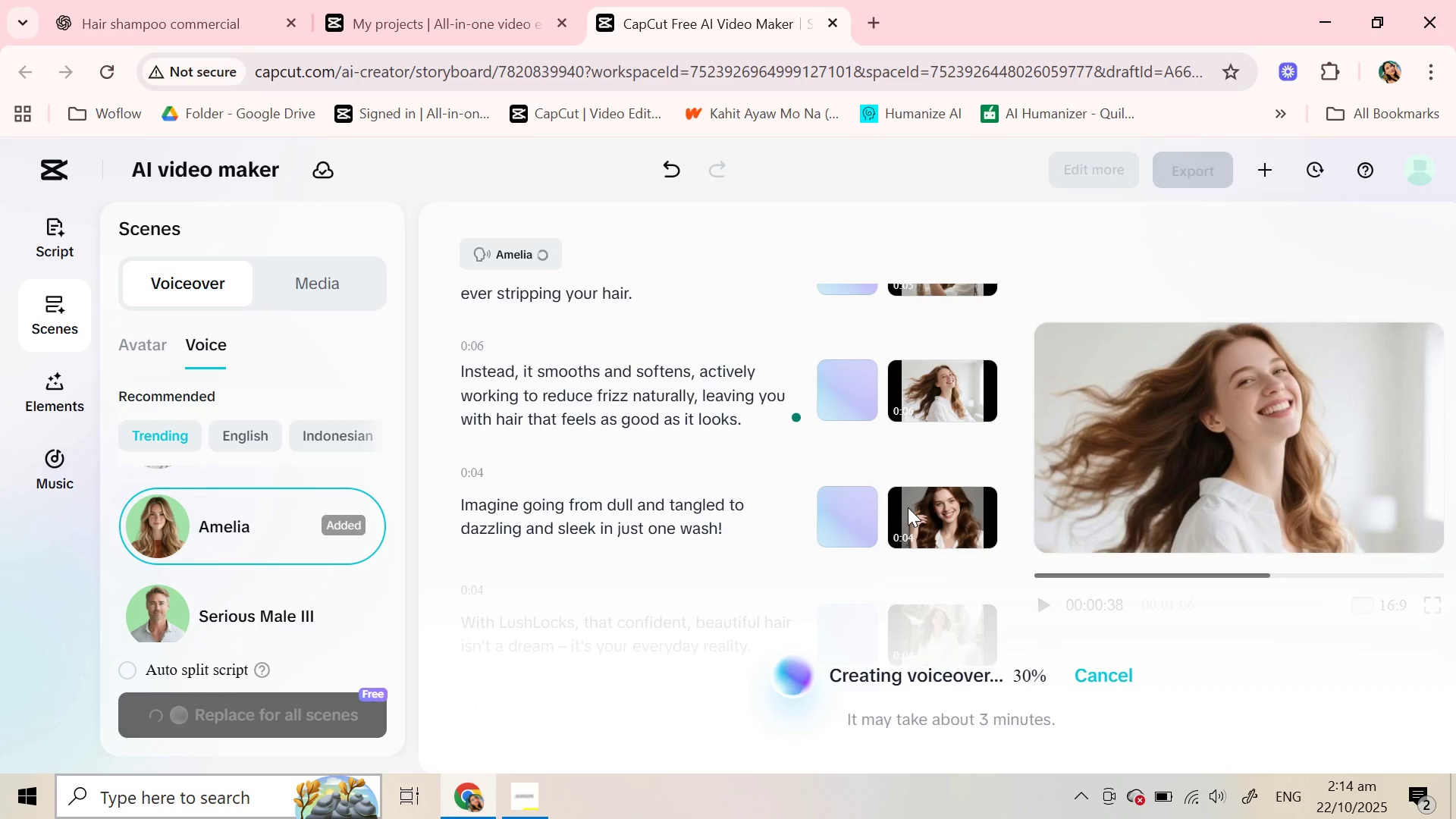 
left_click([637, 518])
 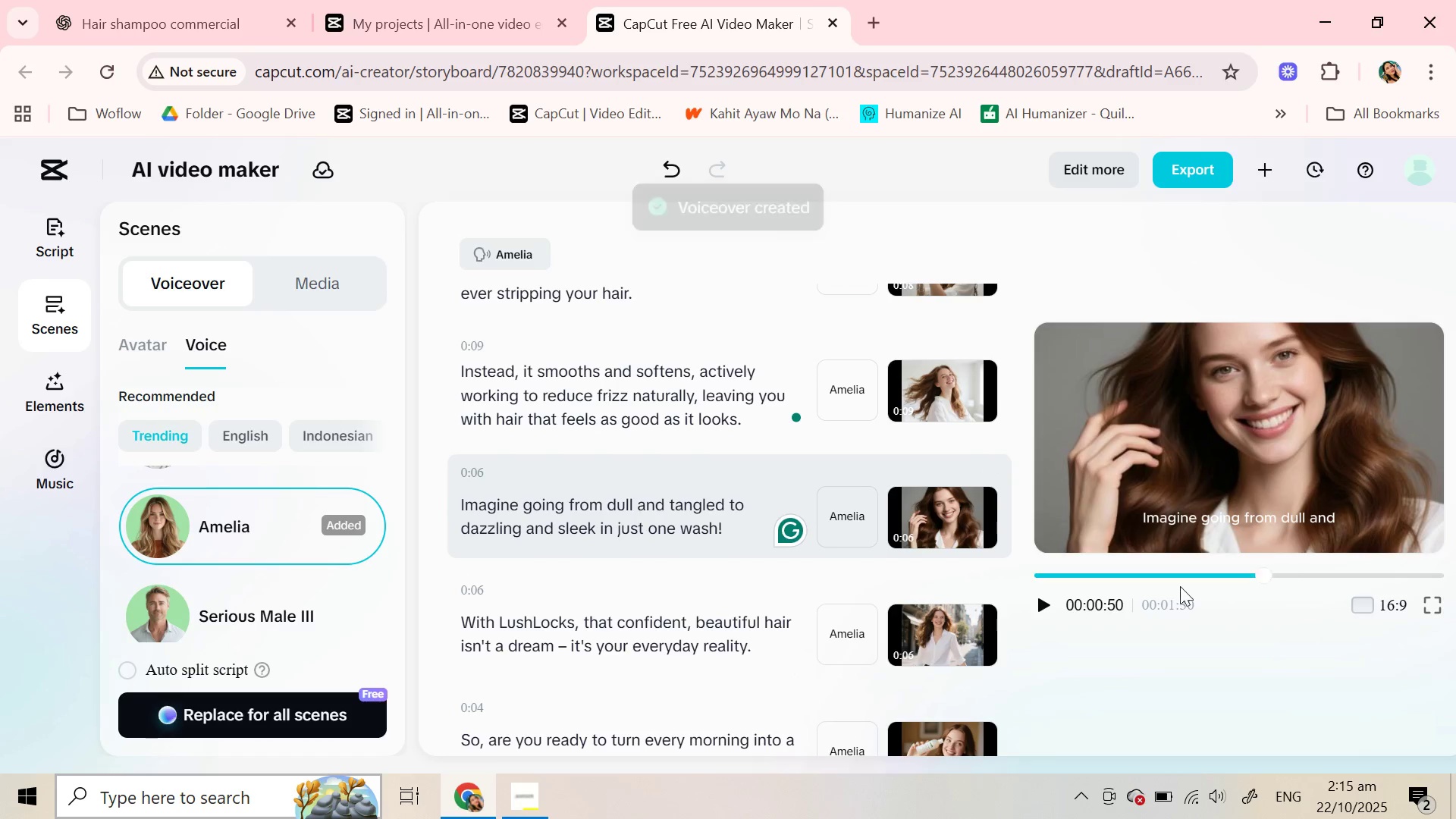 
mouse_move([1034, 607])
 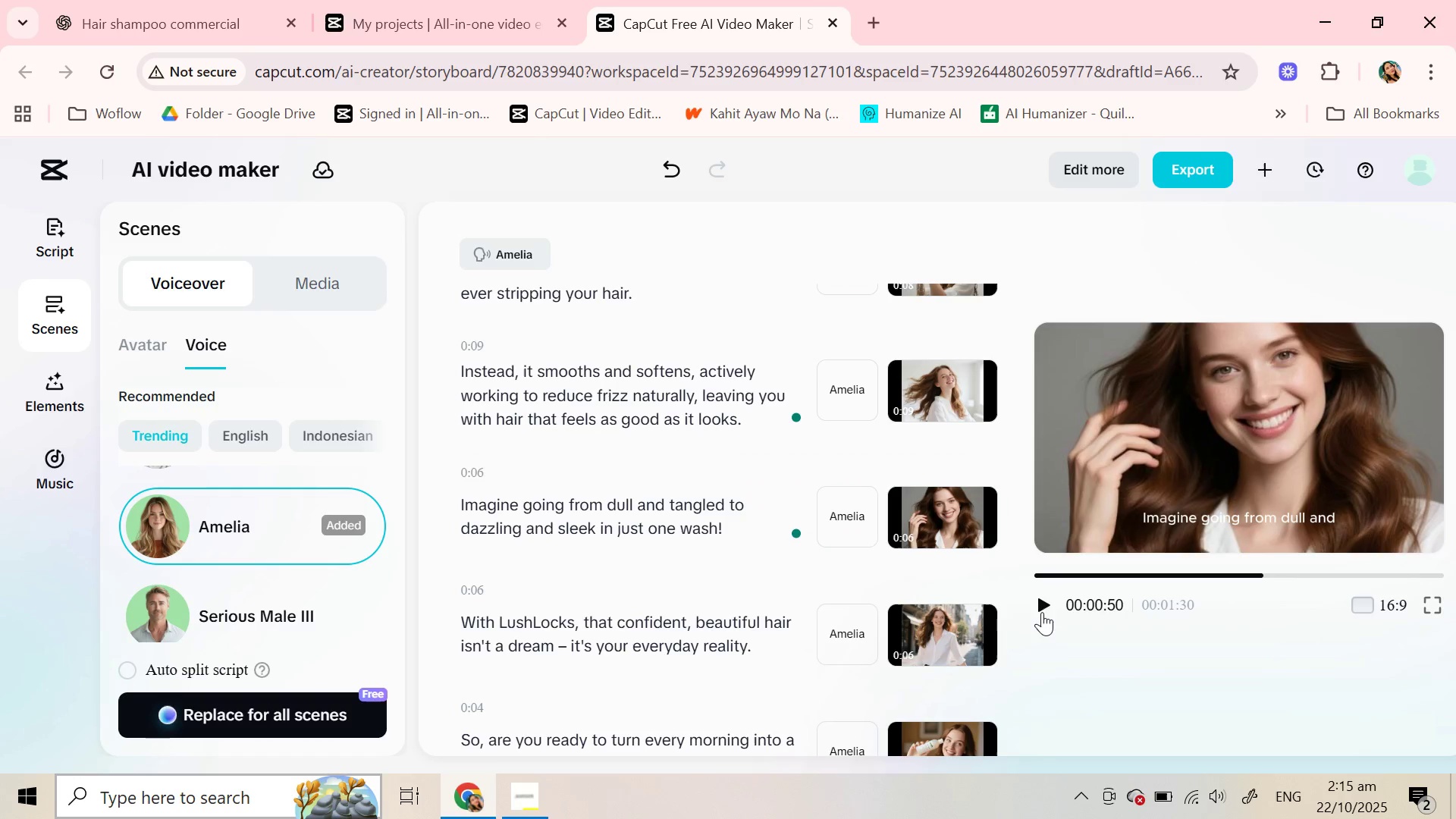 
left_click([1042, 612])
 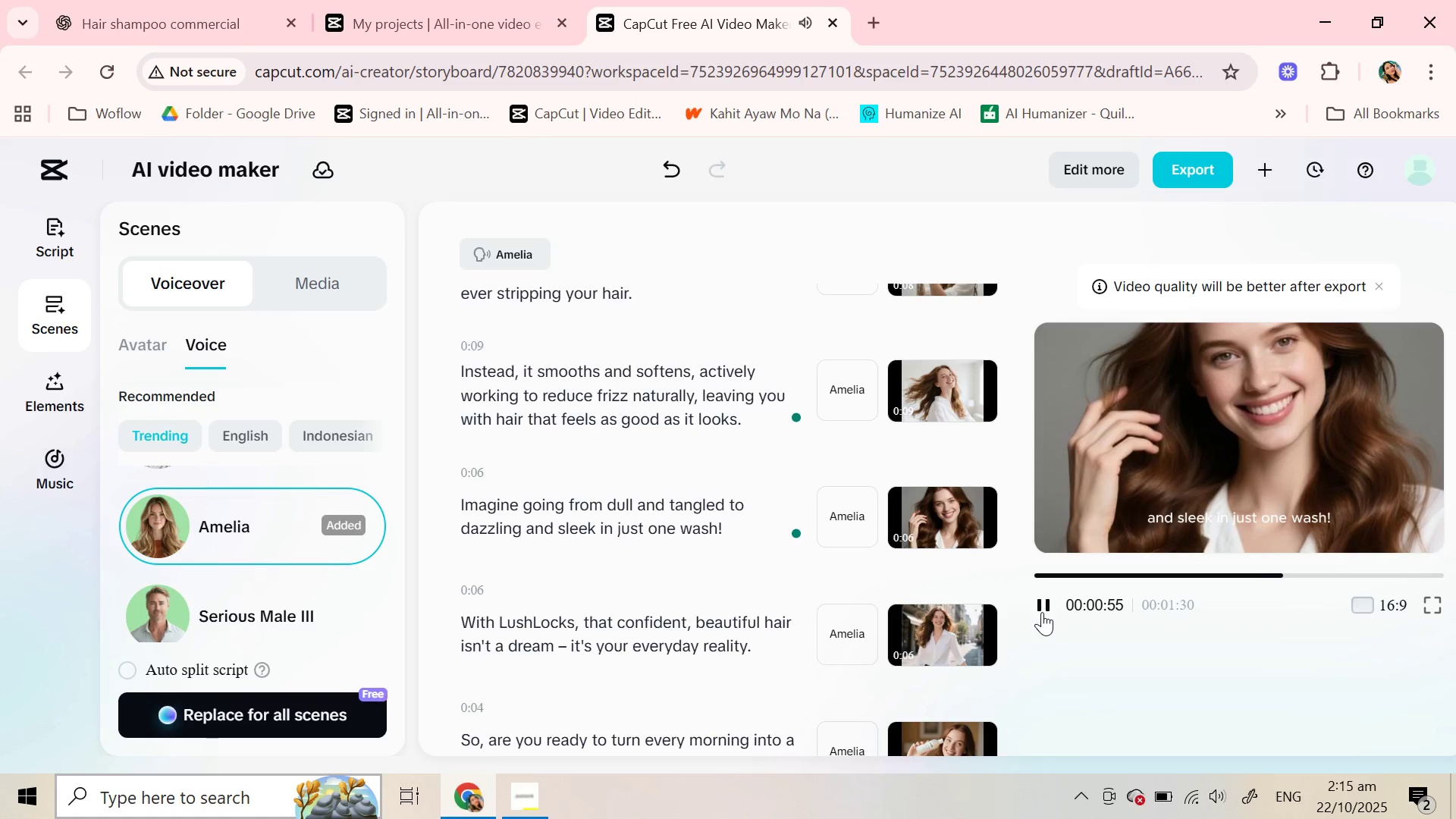 
wait(6.15)
 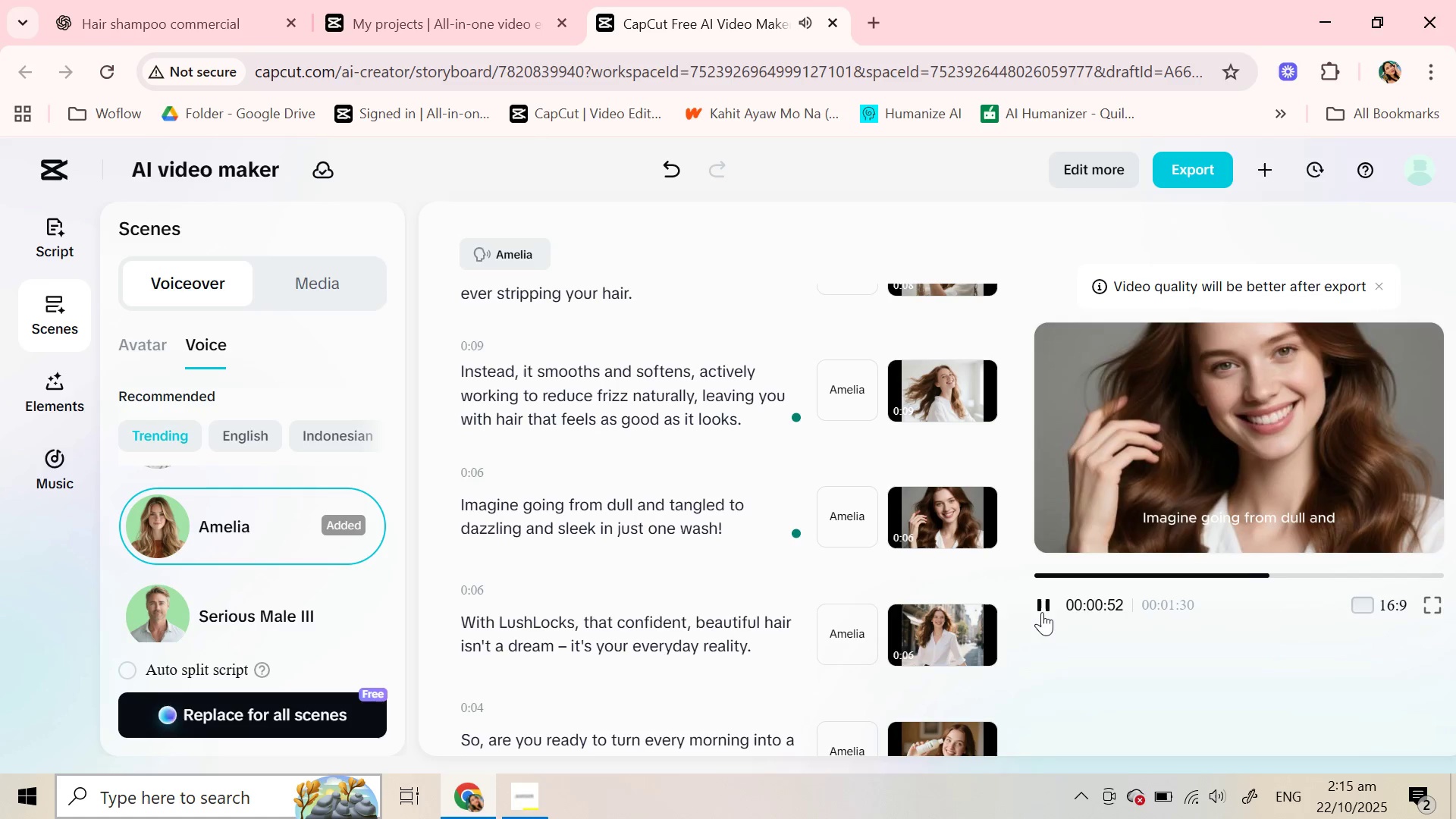 
left_click([1042, 612])
 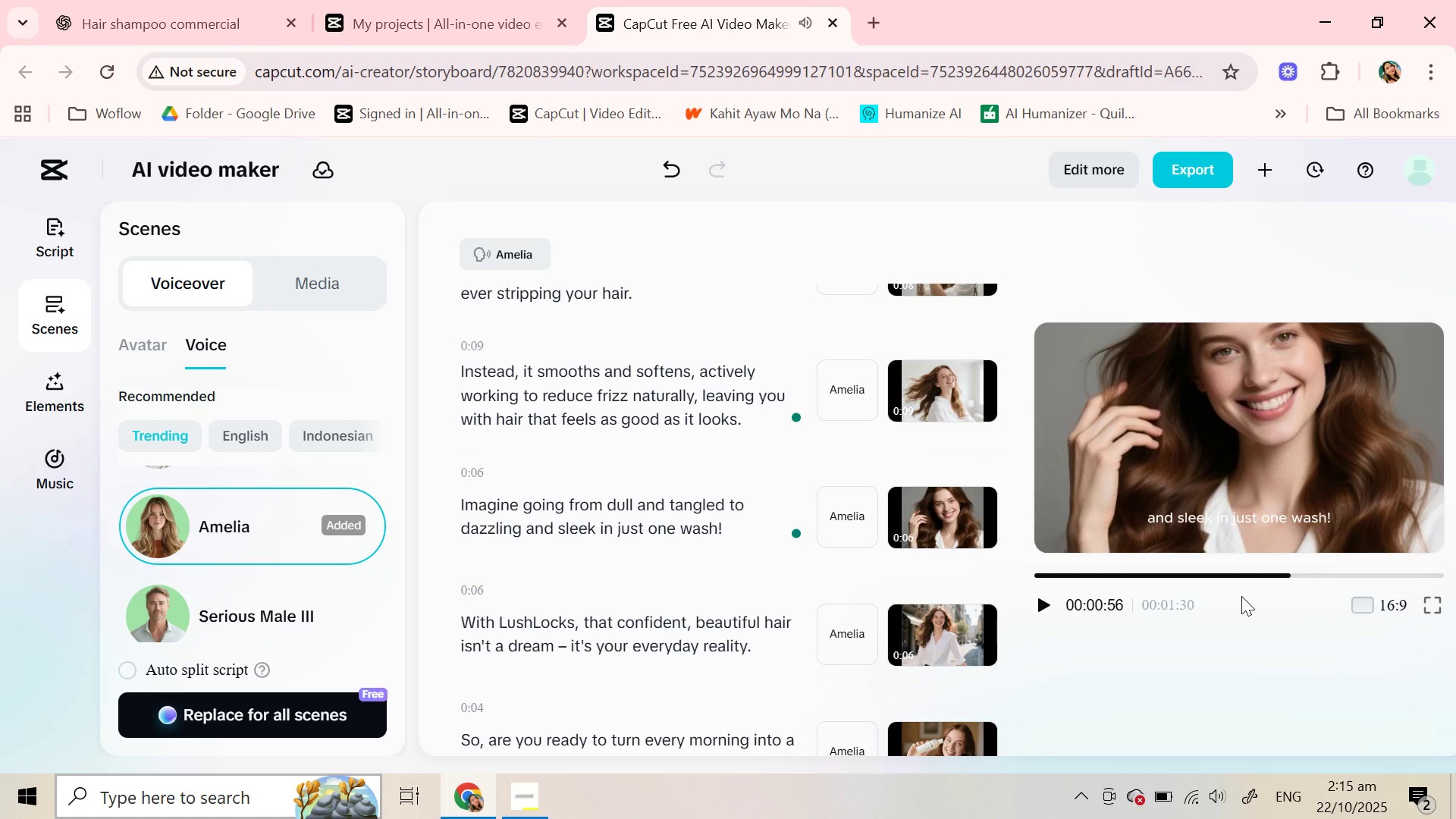 
left_click([1040, 604])
 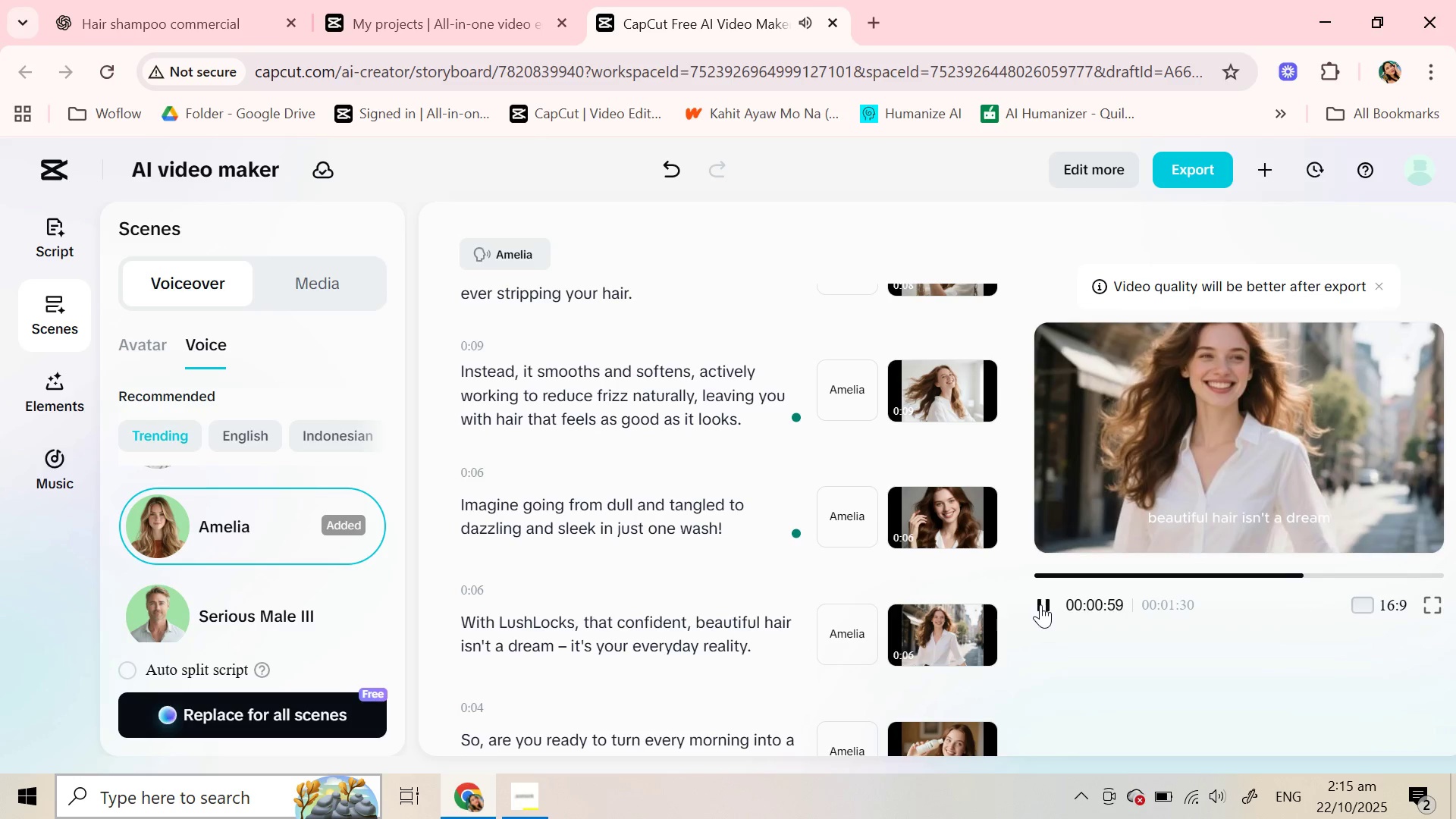 
left_click([1040, 604])
 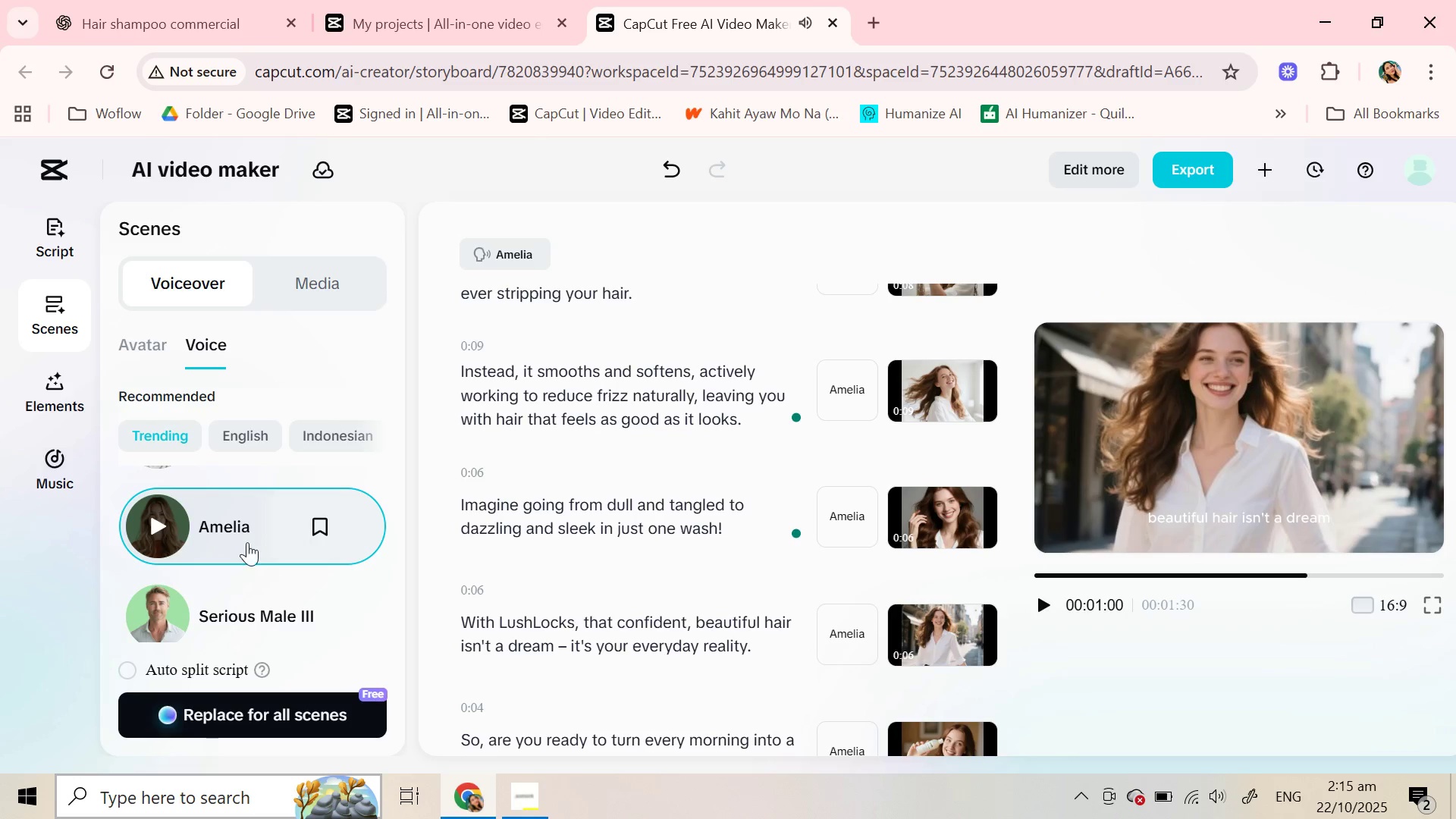 
scroll: coordinate [158, 586], scroll_direction: down, amount: 3.0
 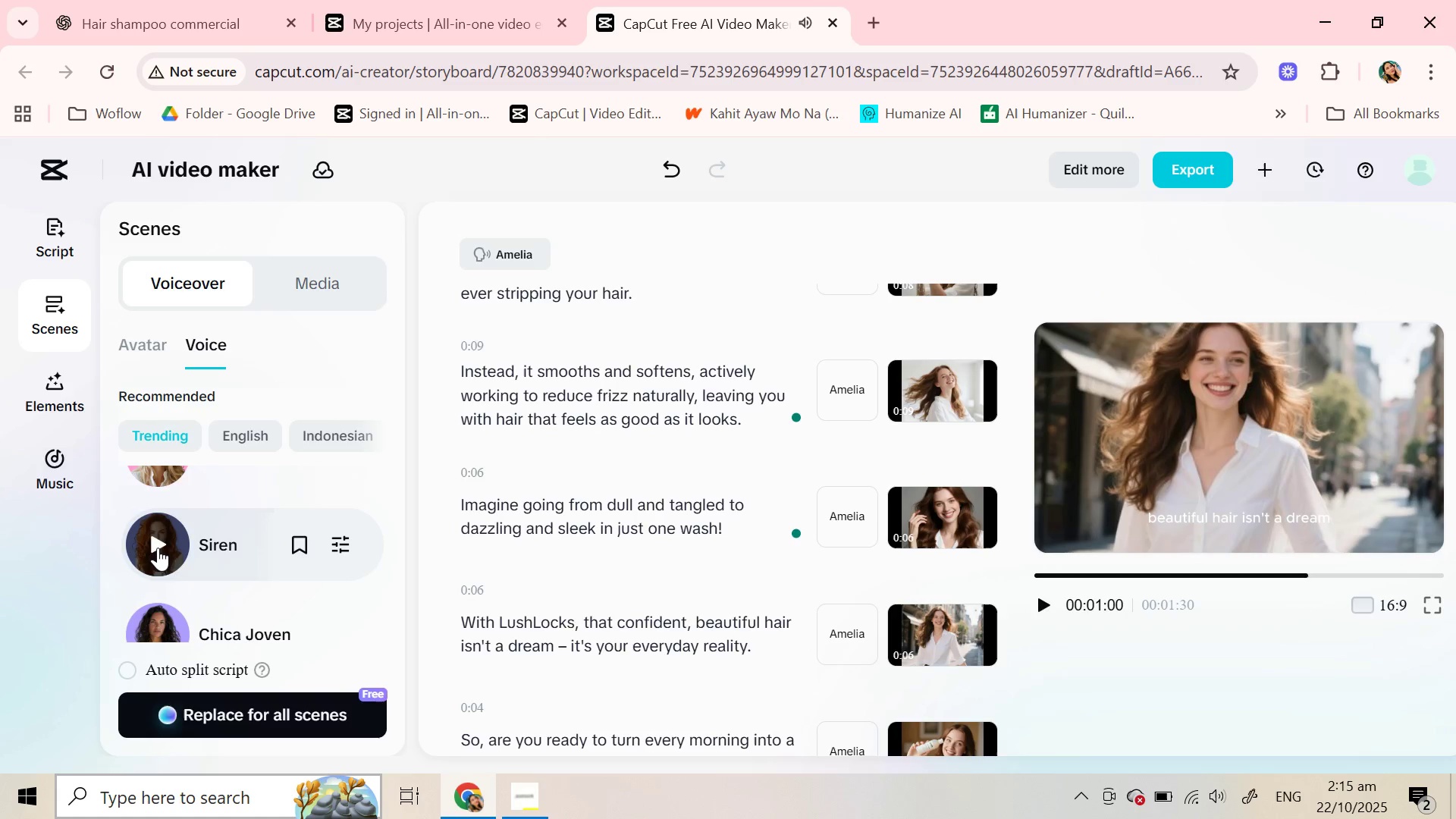 
left_click([158, 547])
 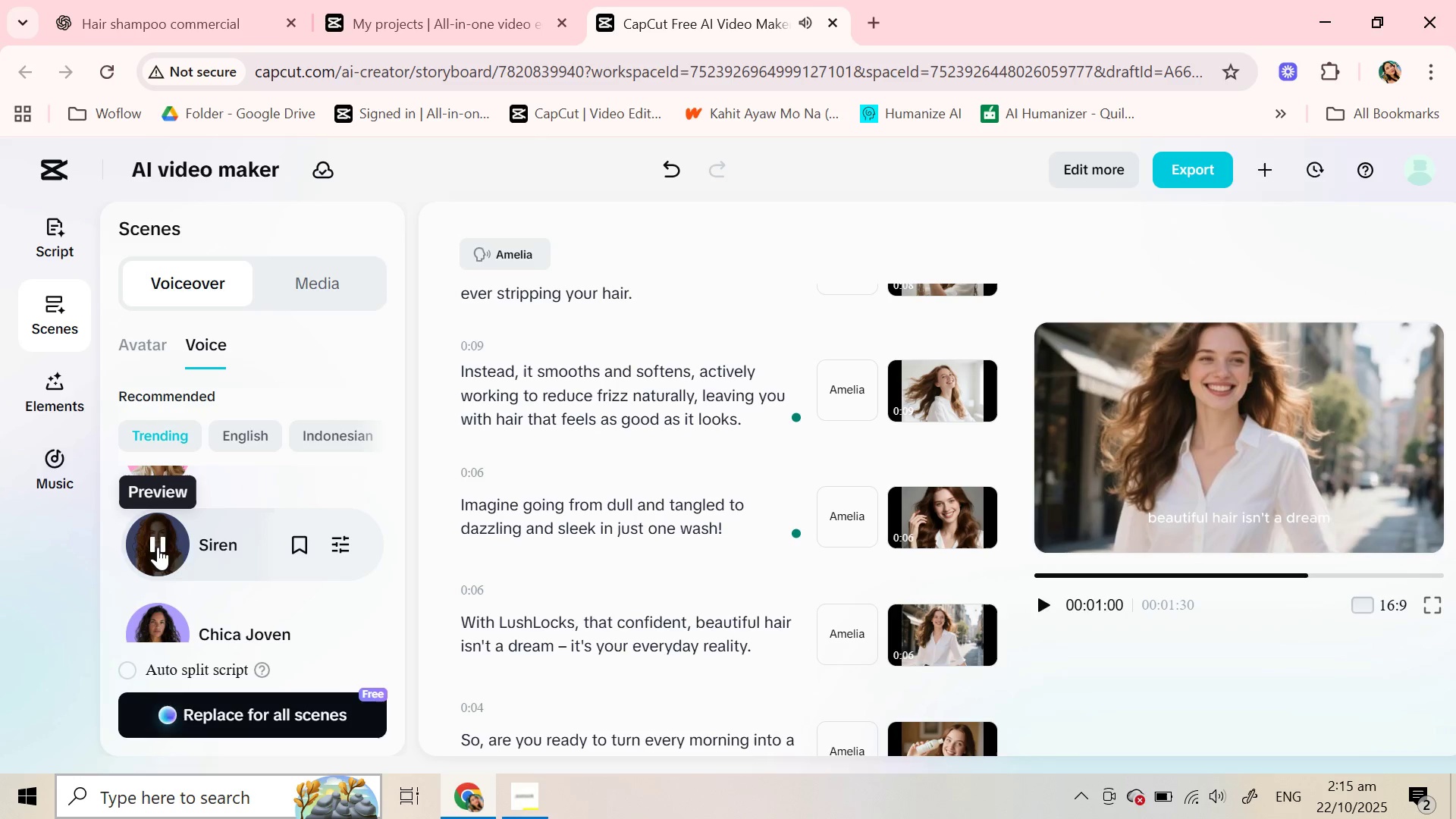 
left_click([158, 547])
 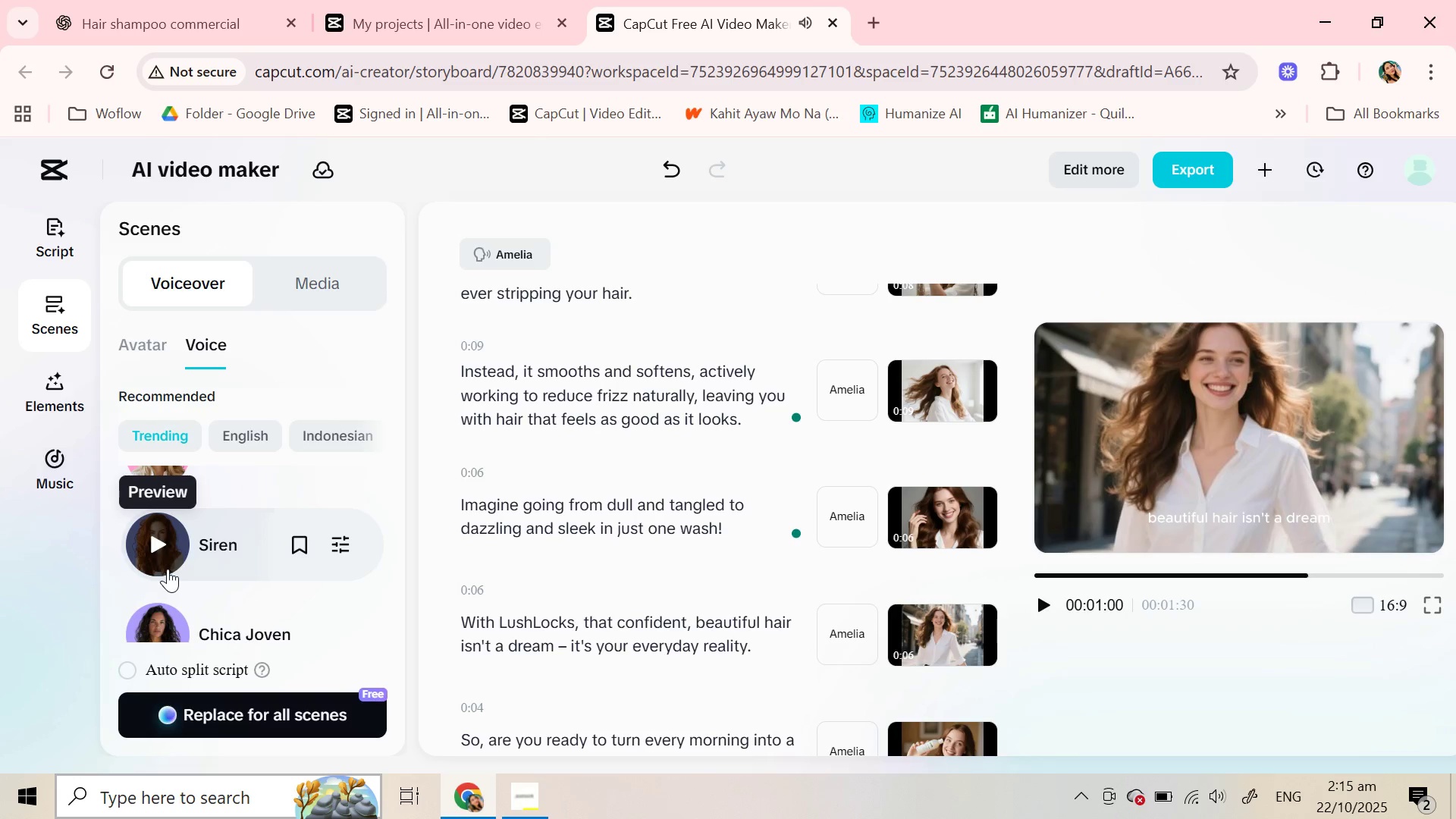 
scroll: coordinate [168, 569], scroll_direction: down, amount: 1.0
 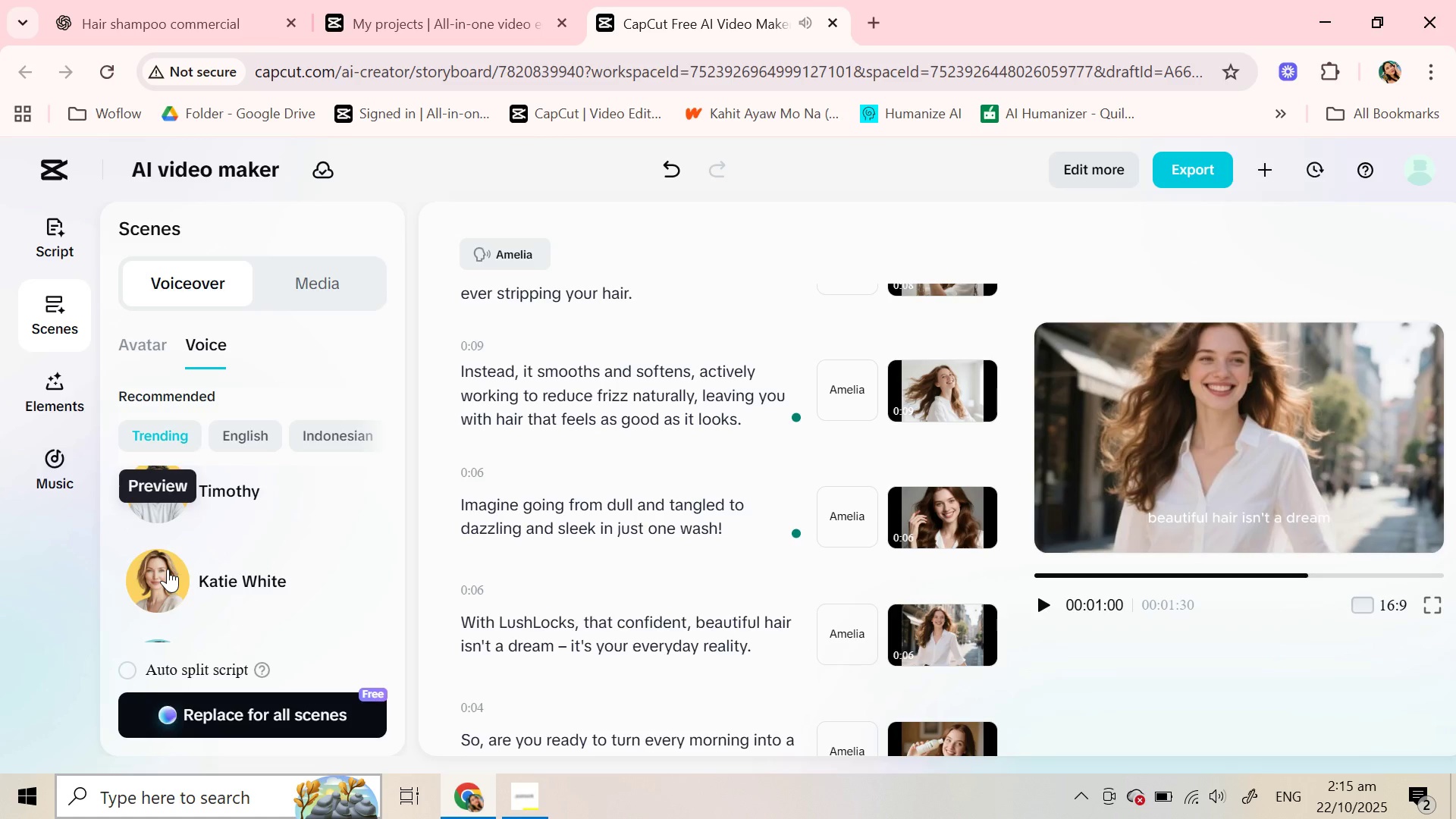 
left_click([164, 575])
 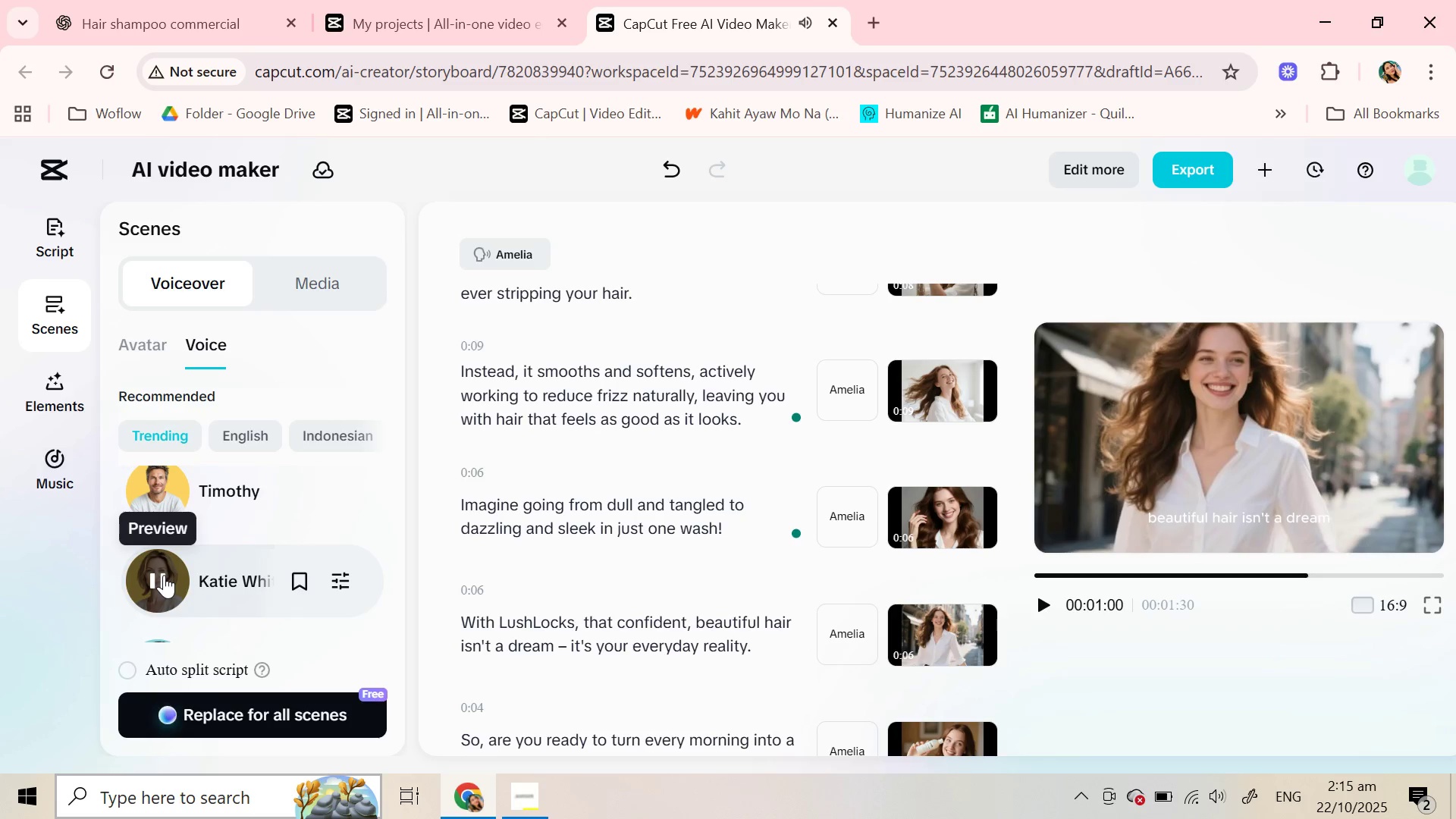 
left_click([164, 575])
 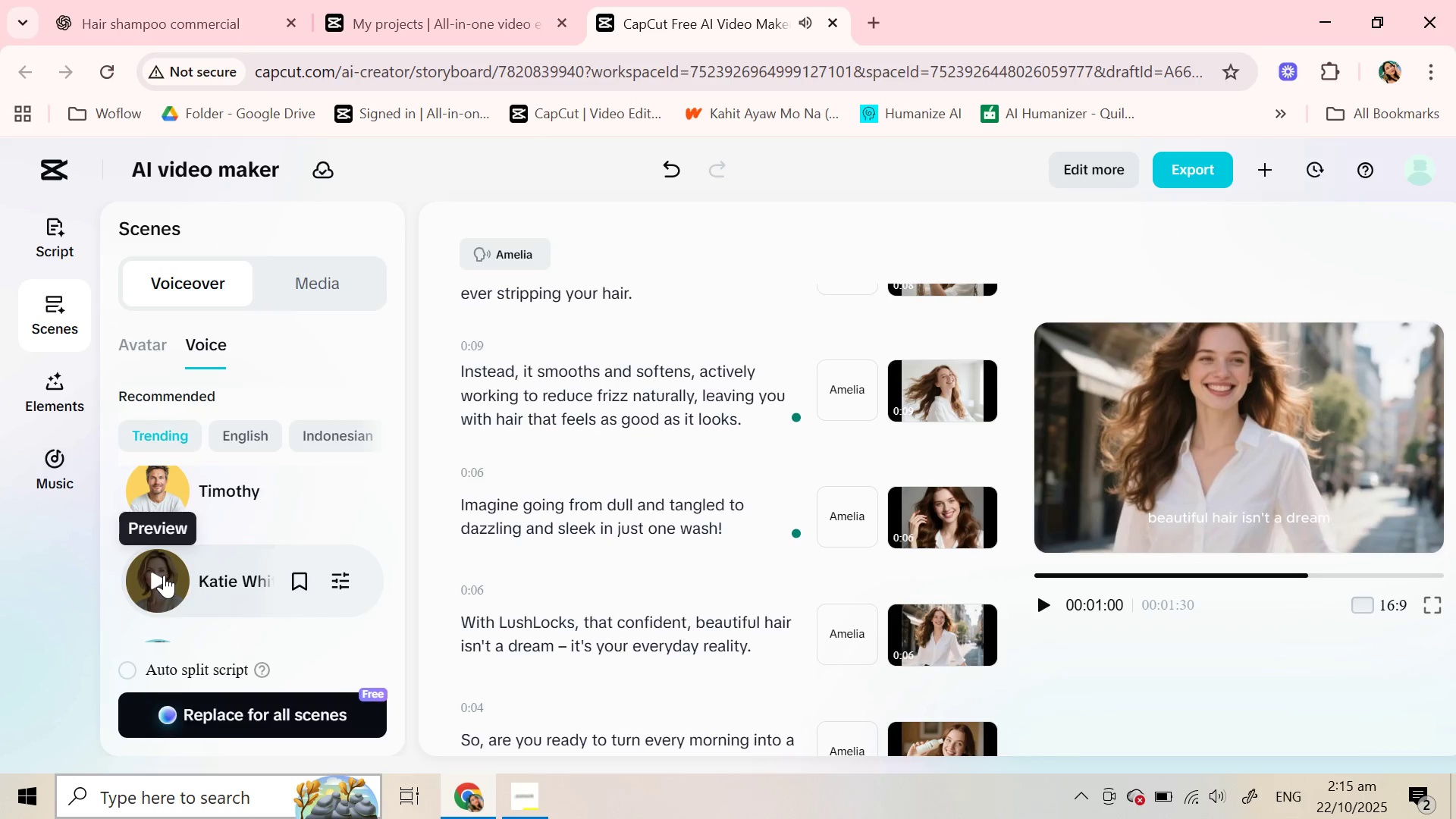 
scroll: coordinate [164, 575], scroll_direction: down, amount: 1.0
 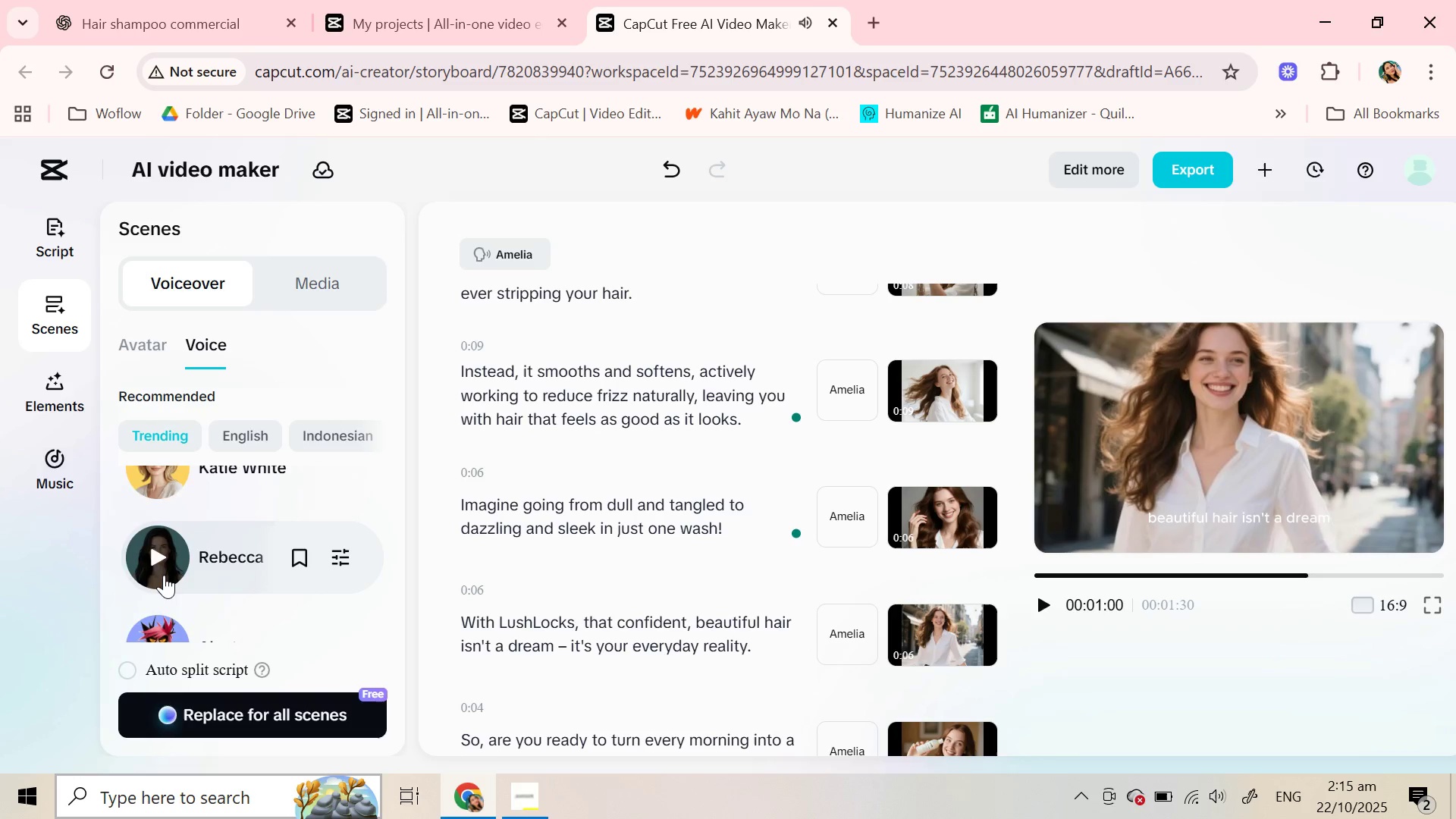 
left_click([164, 575])
 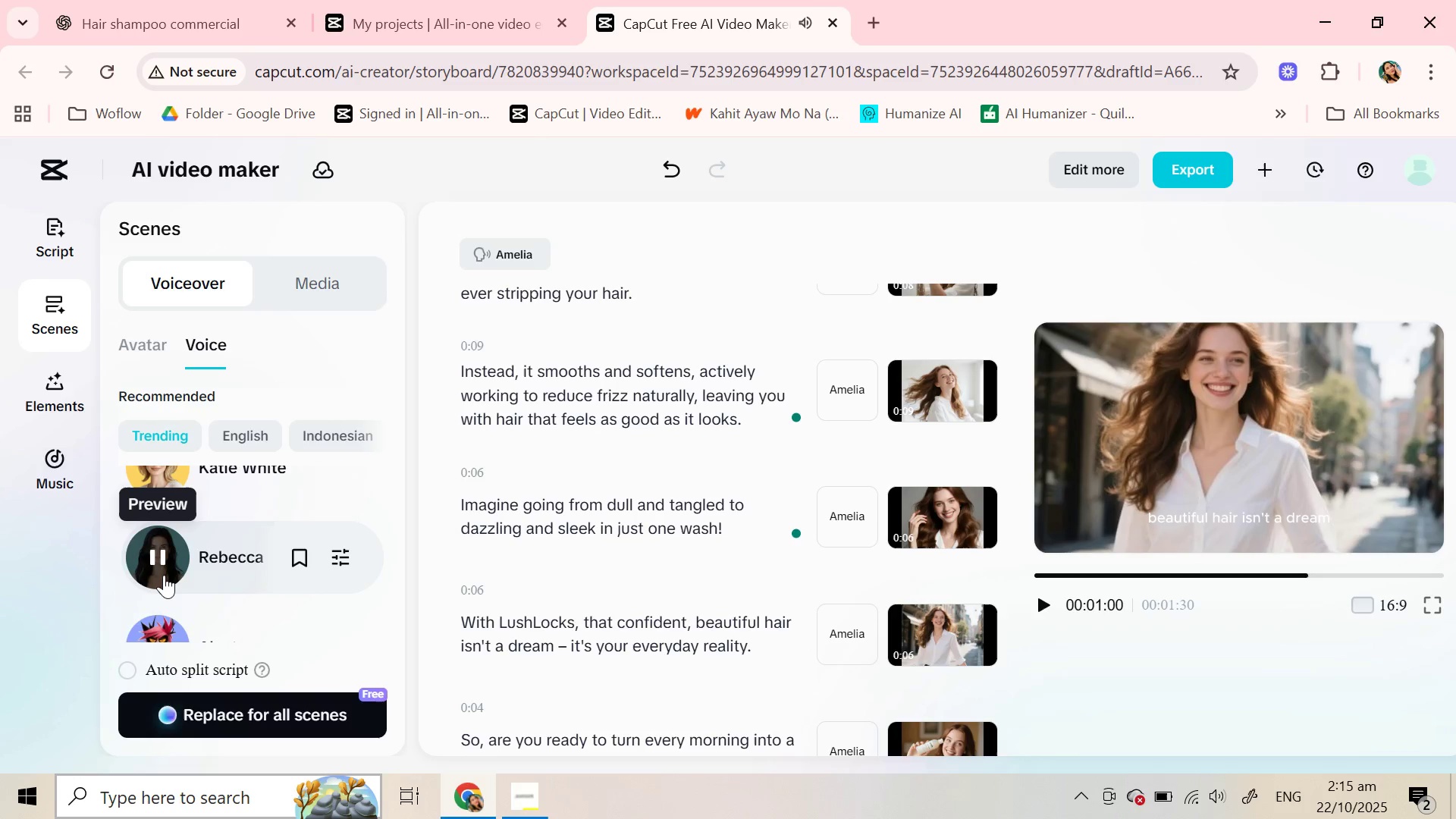 
scroll: coordinate [164, 577], scroll_direction: down, amount: 7.0
 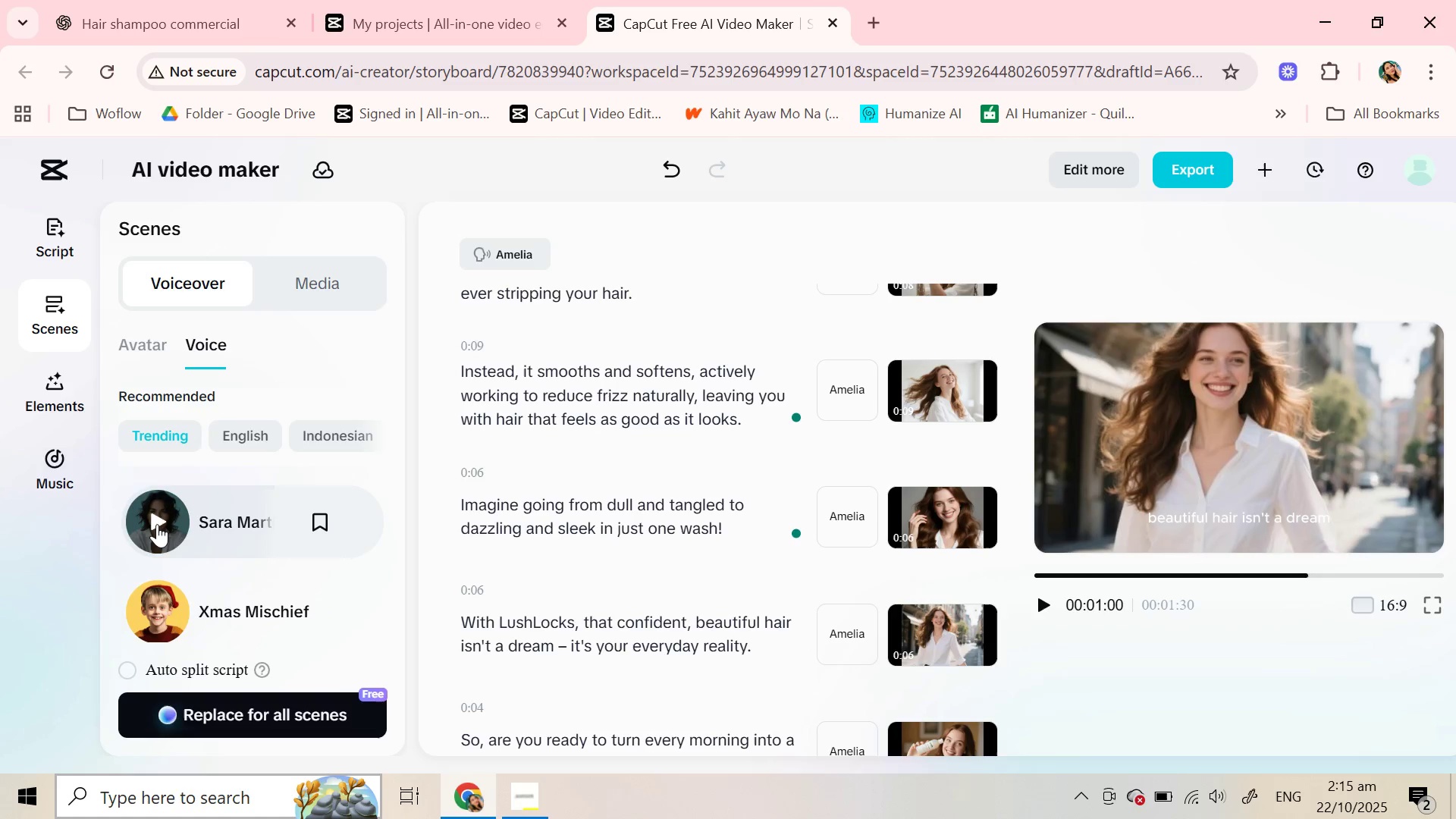 
left_click([157, 524])
 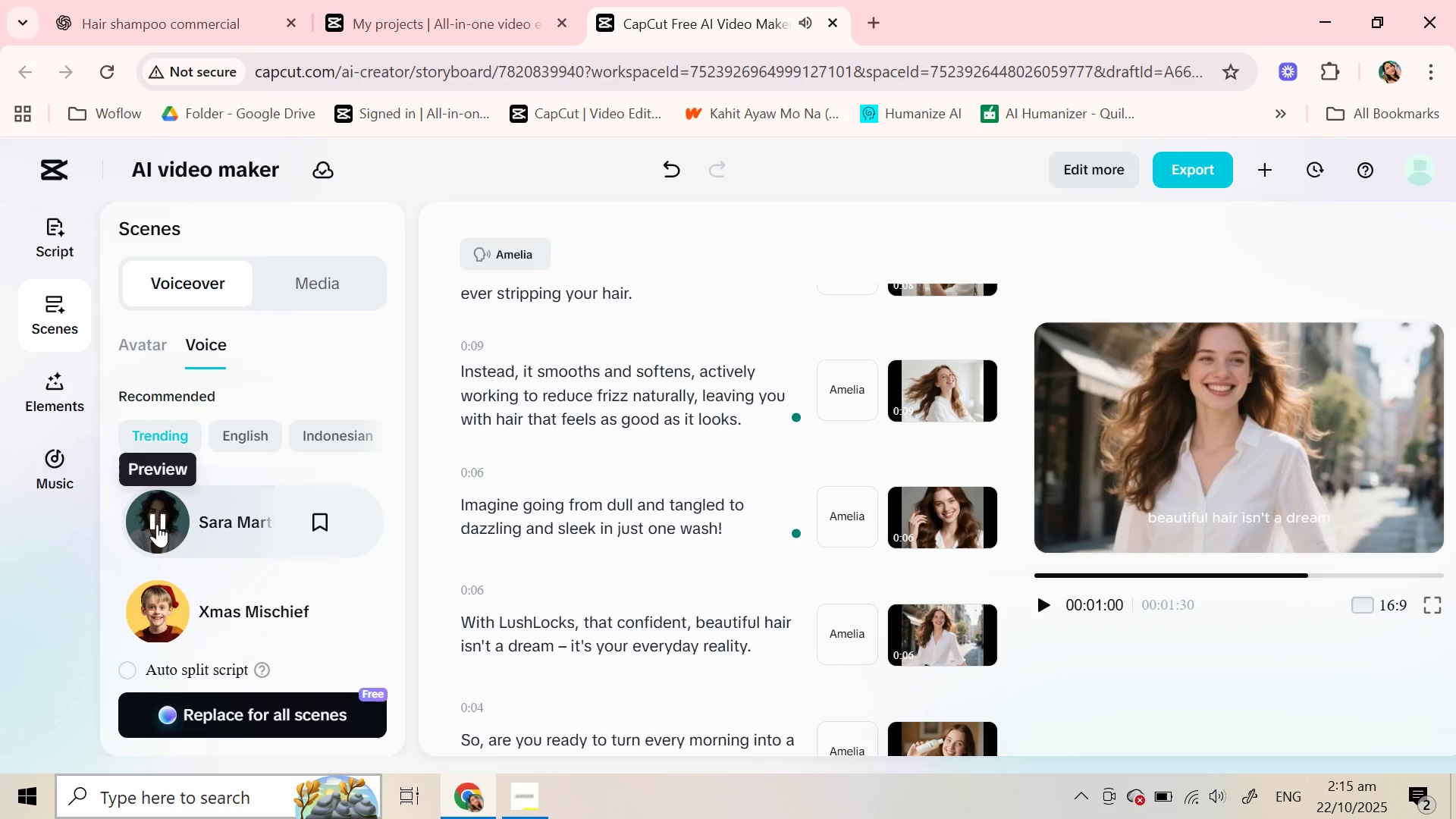 
left_click([157, 524])
 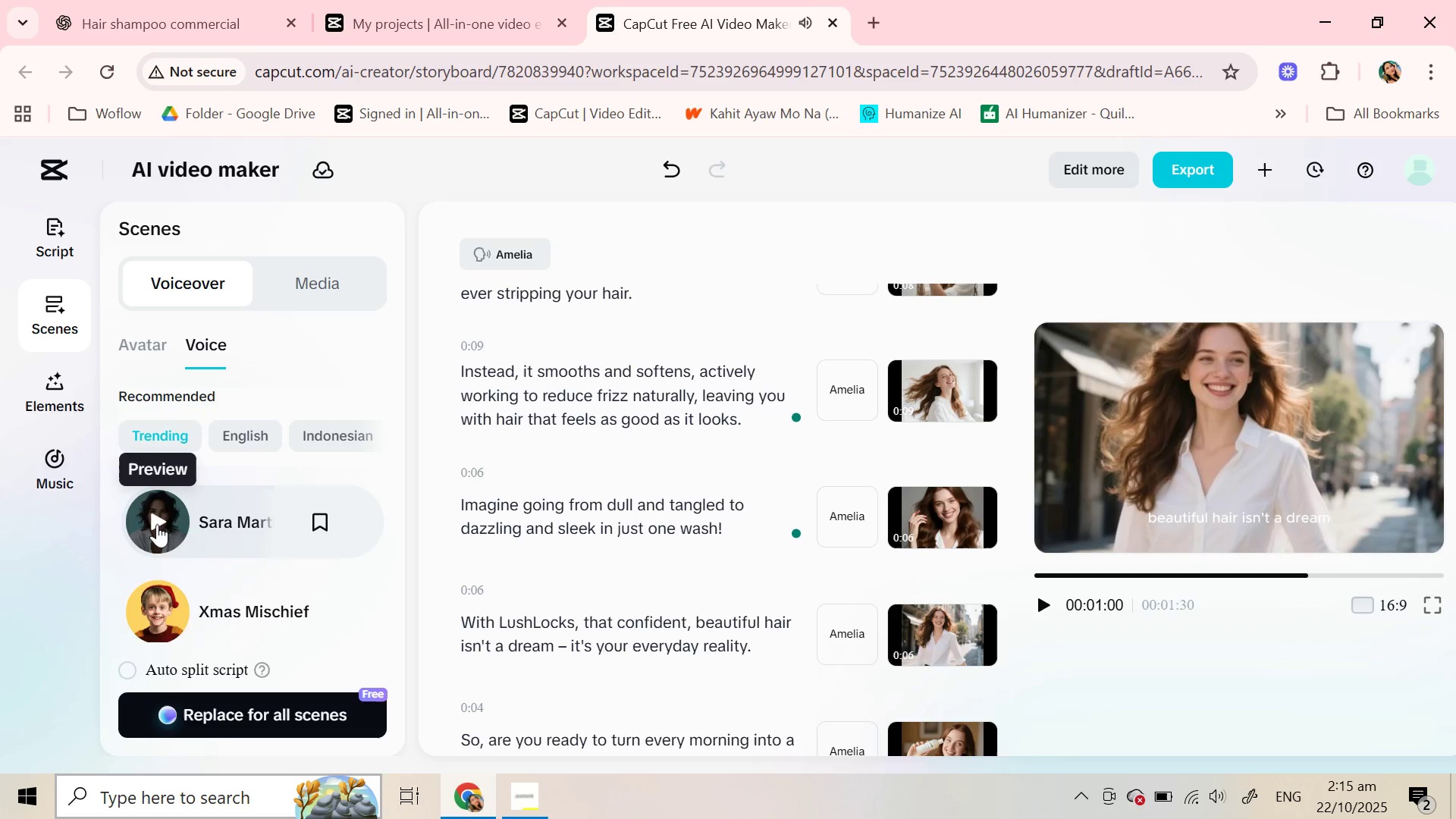 
scroll: coordinate [157, 524], scroll_direction: down, amount: 3.0
 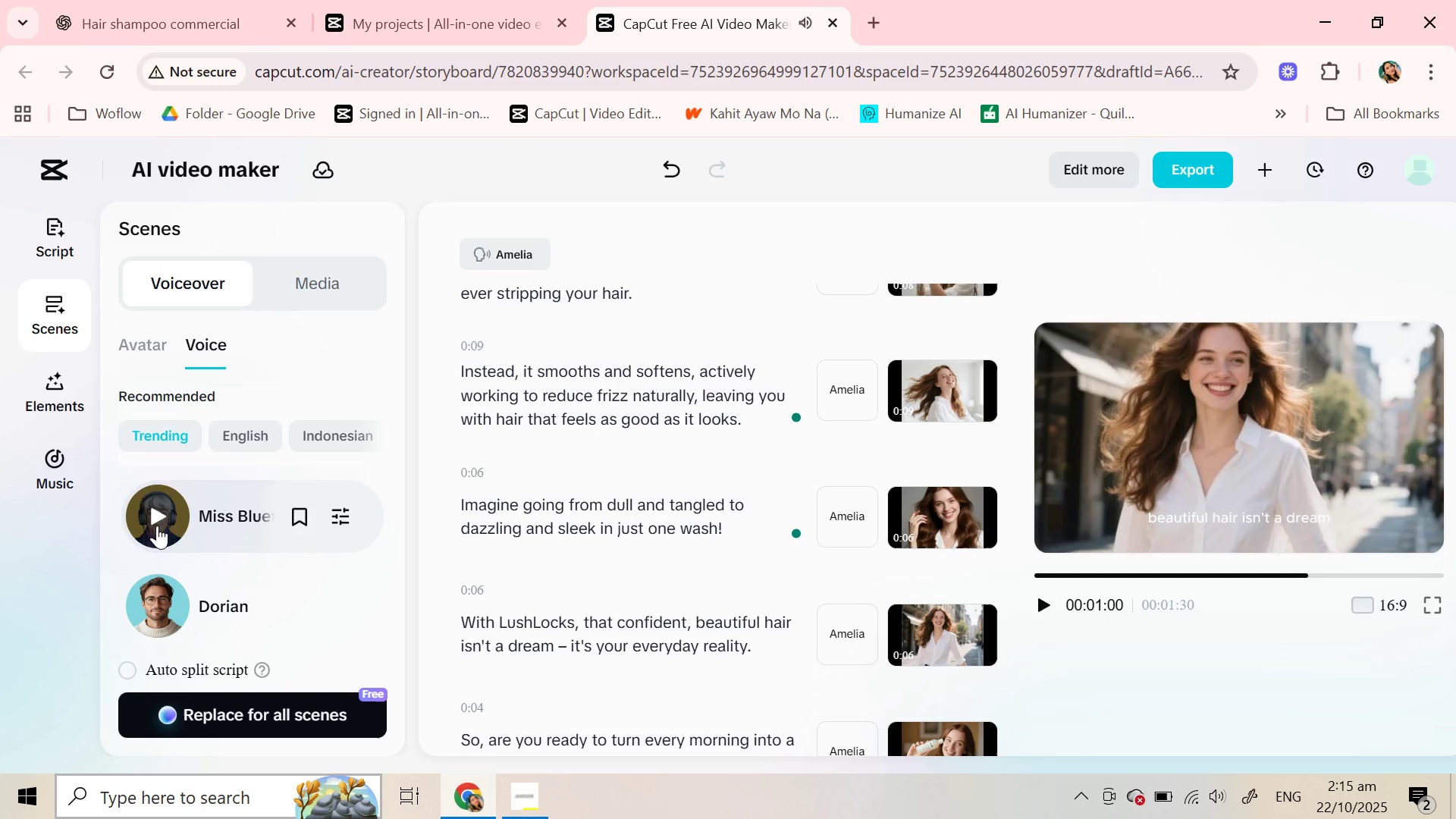 
left_click([157, 526])
 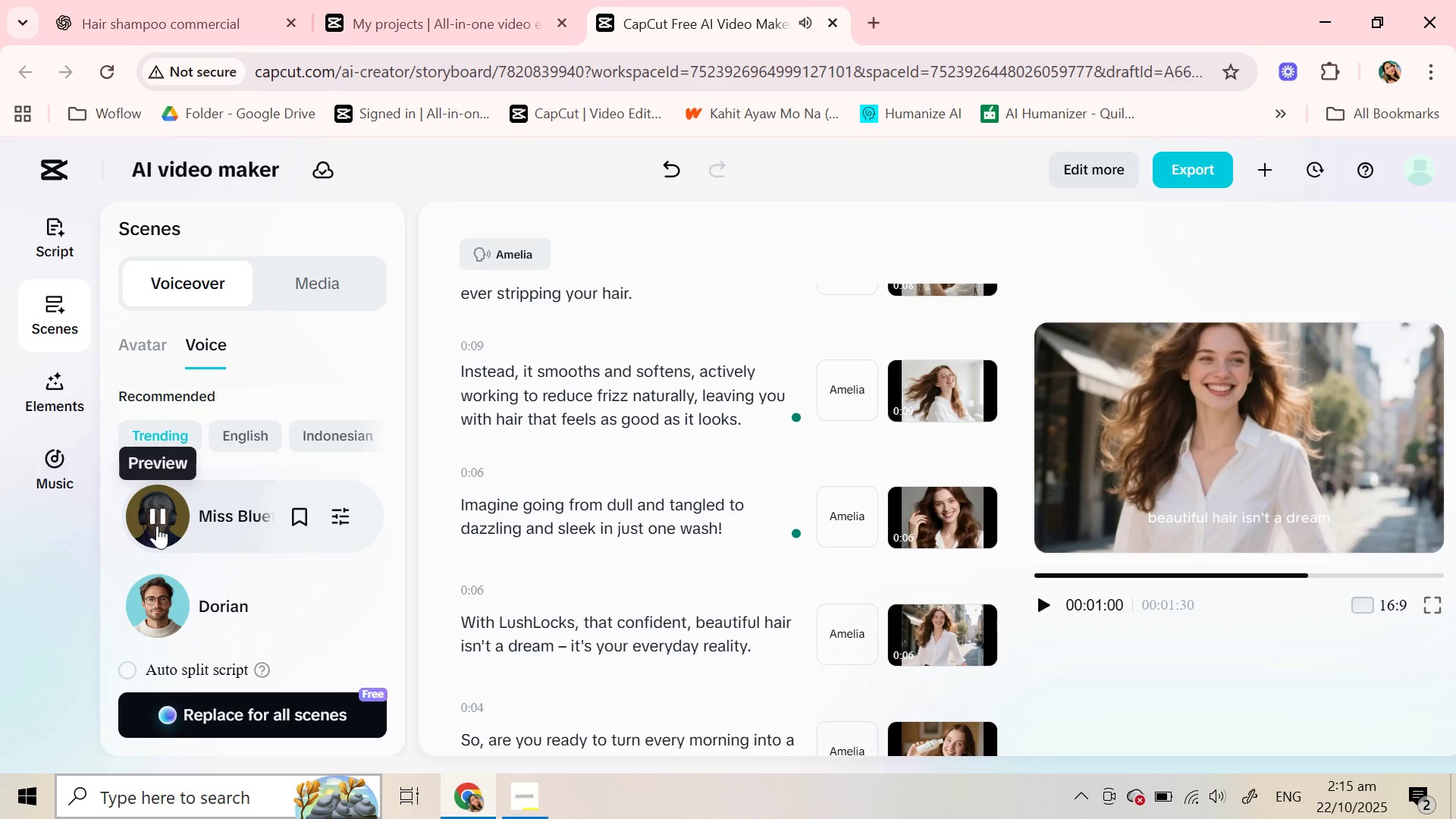 
scroll: coordinate [157, 526], scroll_direction: down, amount: 2.0
 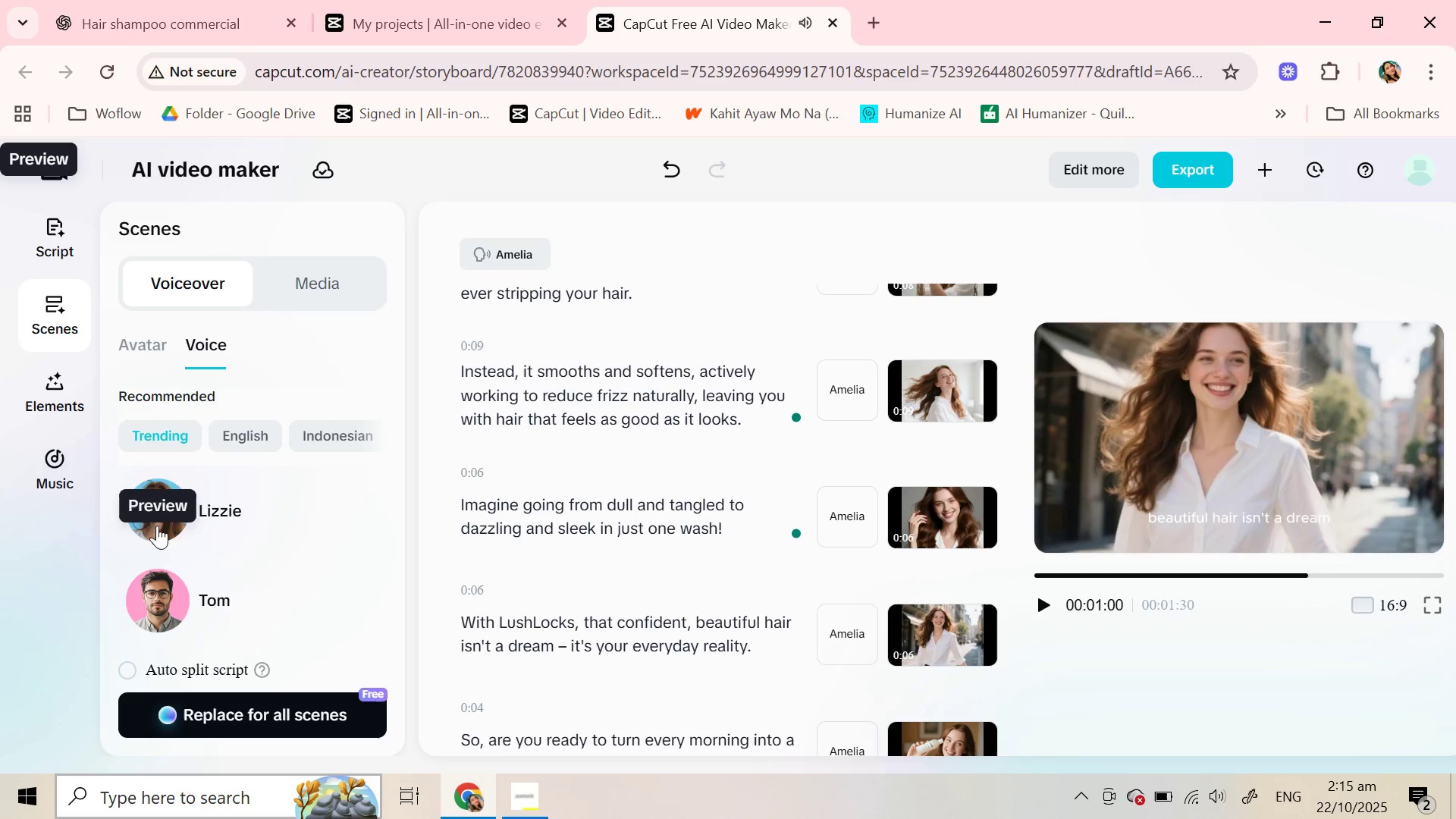 
scroll: coordinate [157, 526], scroll_direction: up, amount: 1.0
 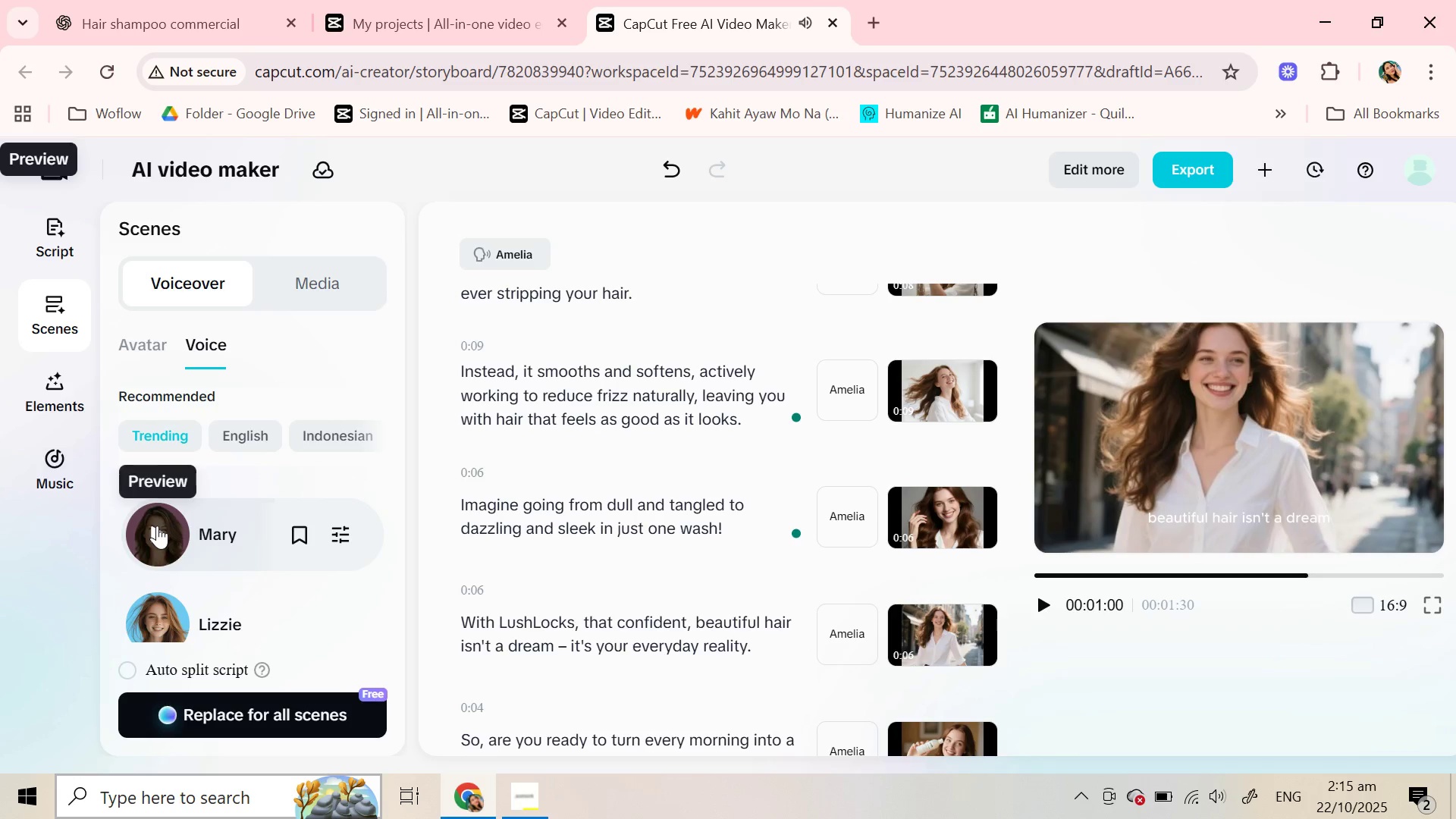 
left_click([157, 526])
 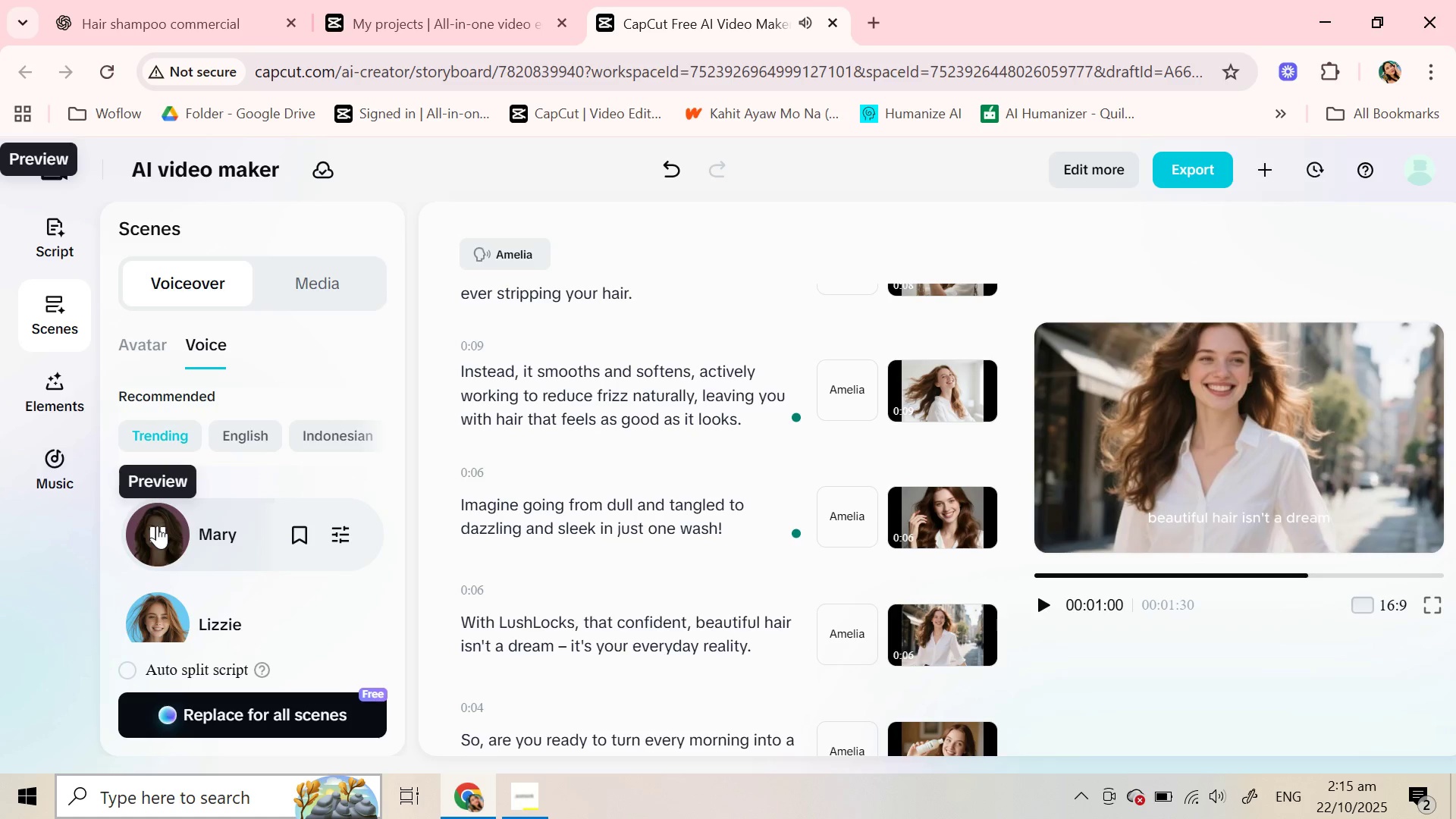 
scroll: coordinate [157, 526], scroll_direction: down, amount: 1.0
 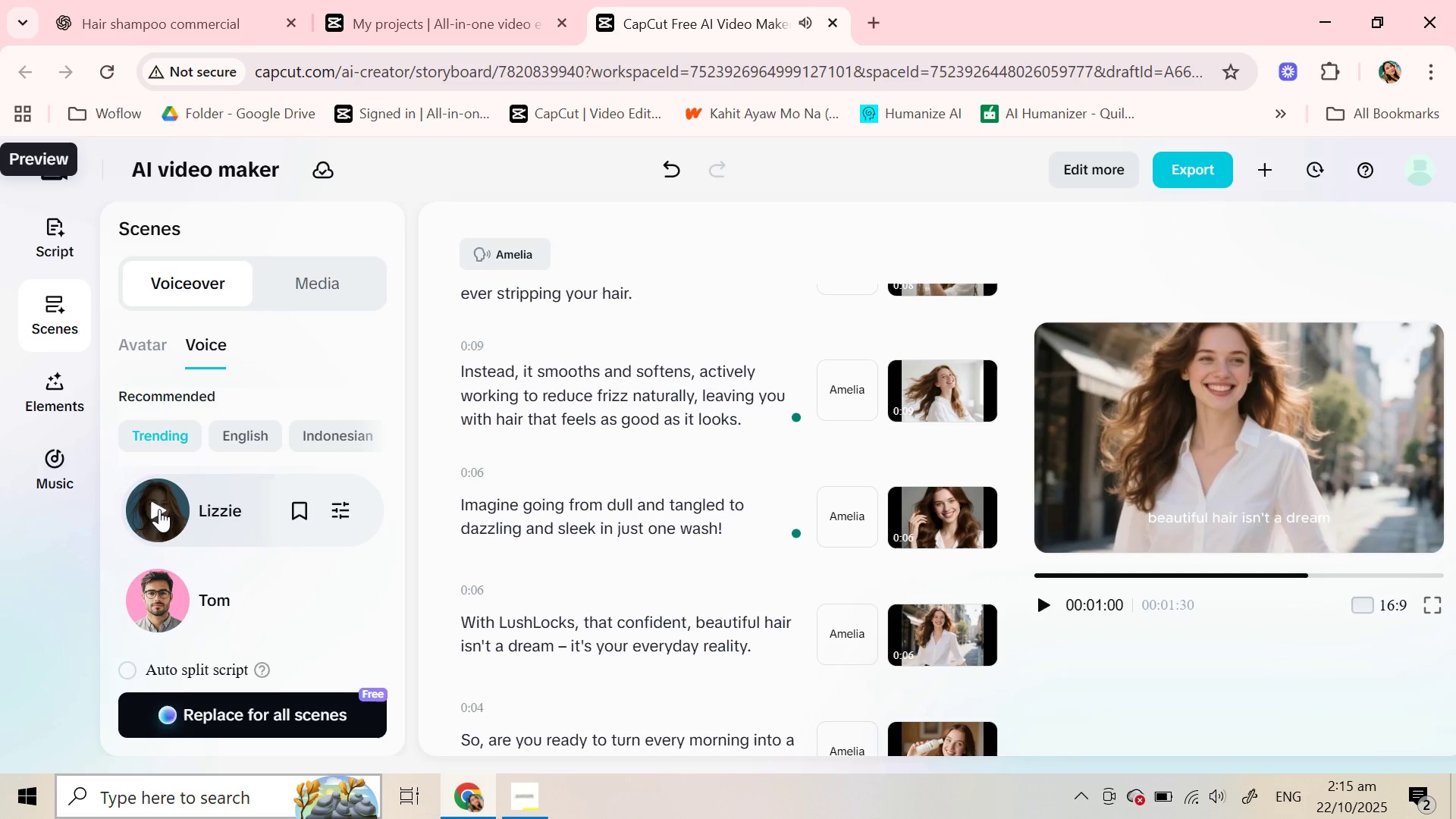 
left_click([159, 509])
 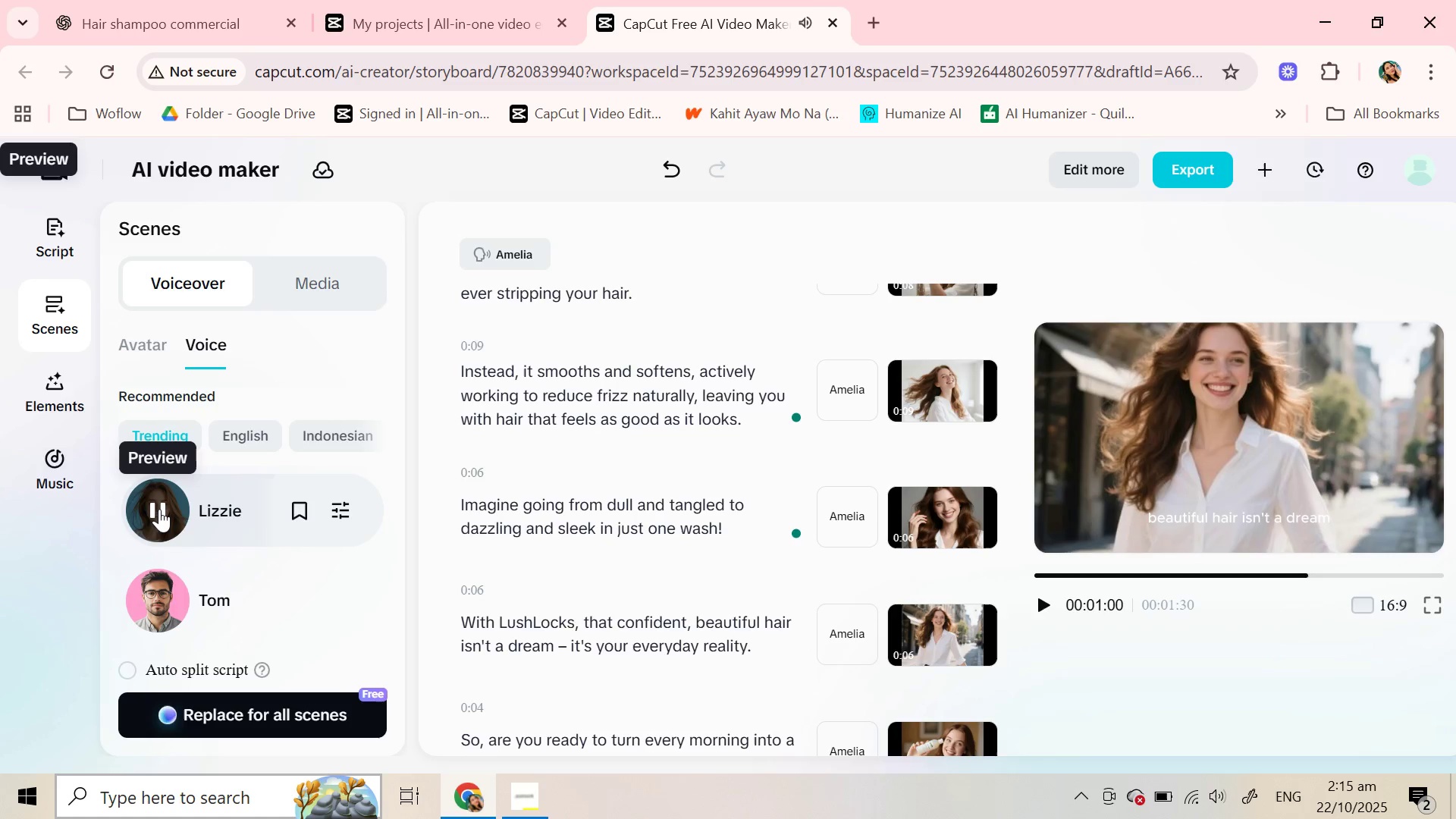 
scroll: coordinate [159, 527], scroll_direction: down, amount: 4.0
 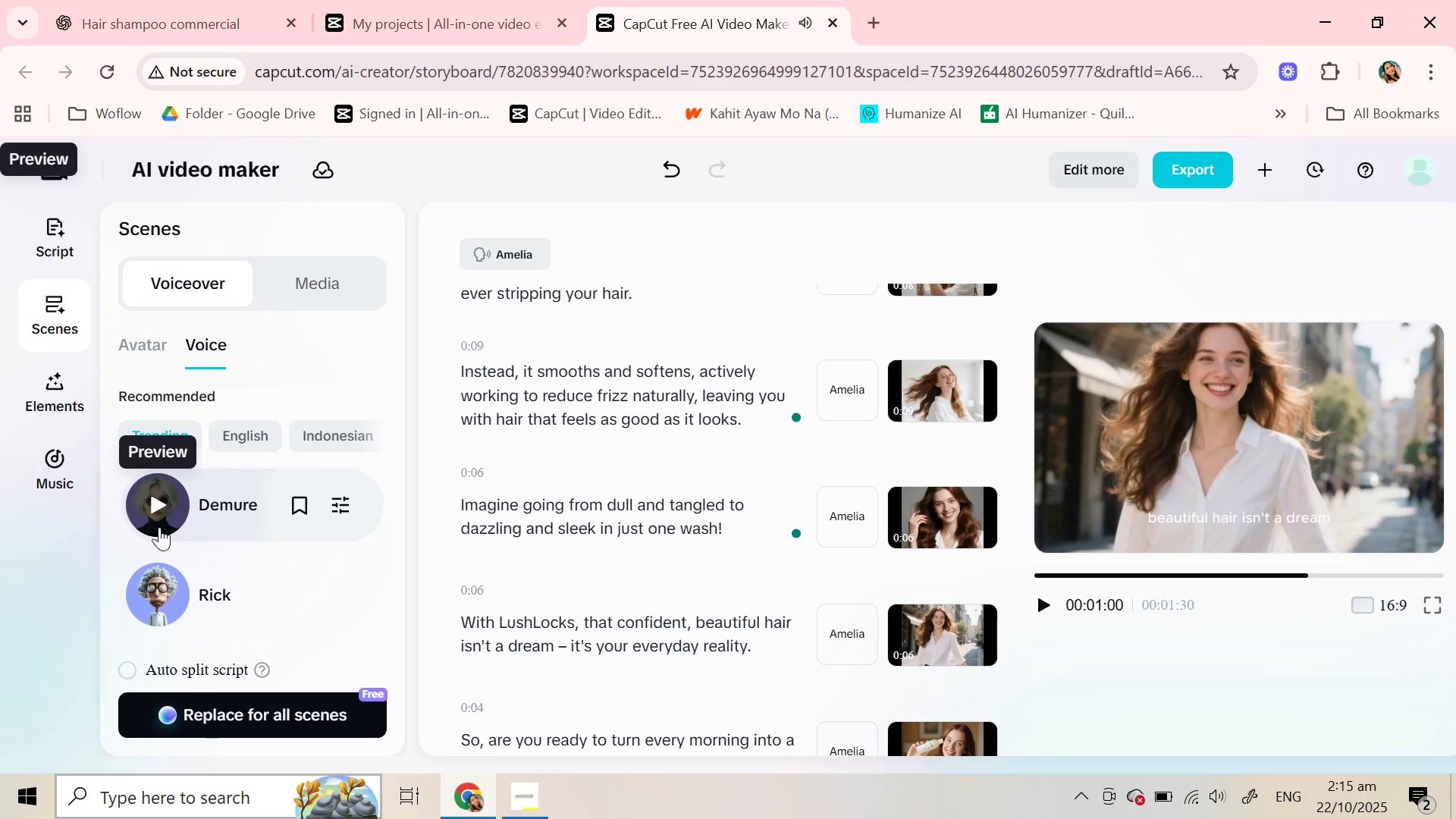 
left_click([159, 527])
 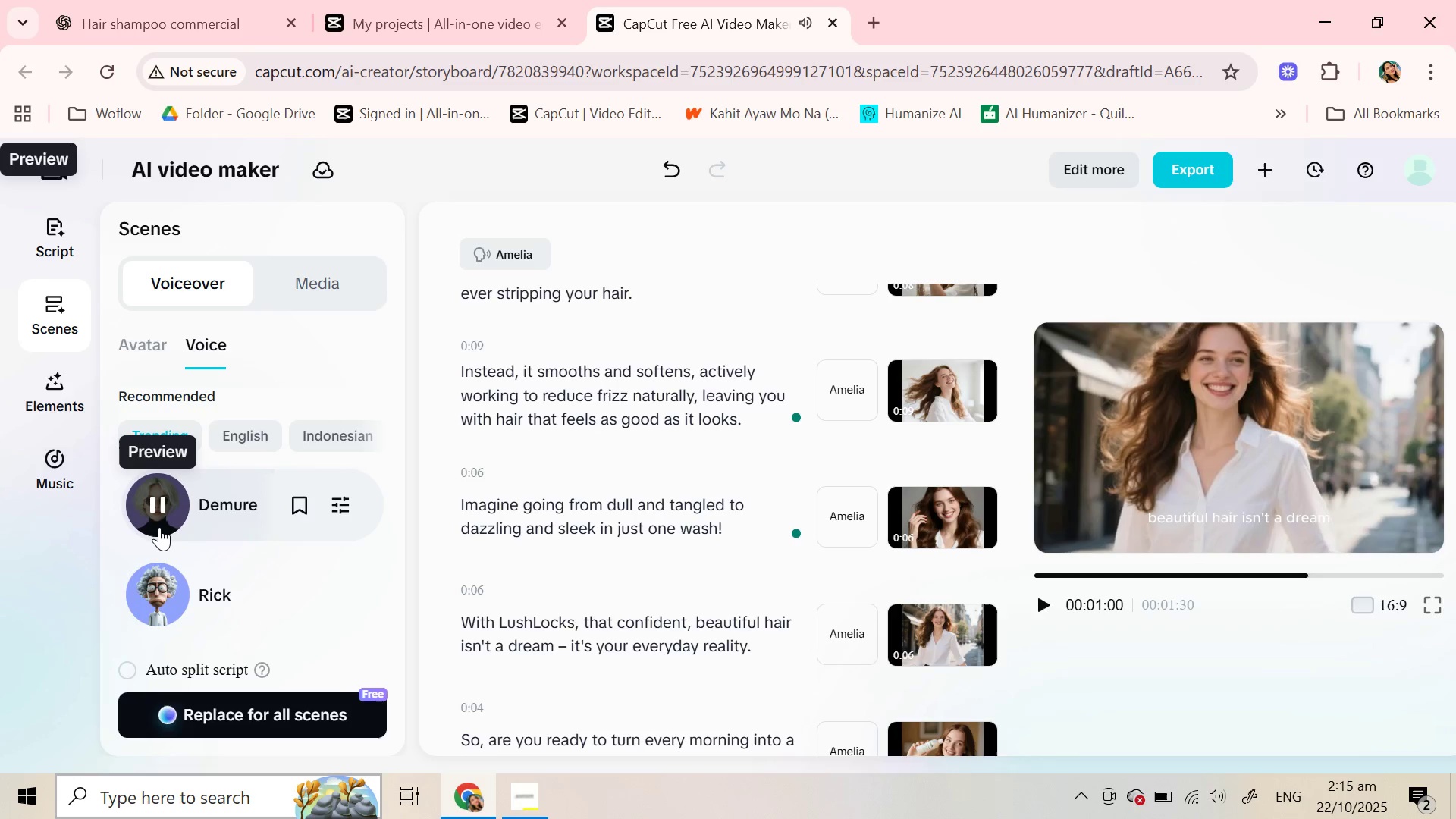 
scroll: coordinate [165, 570], scroll_direction: down, amount: 3.0
 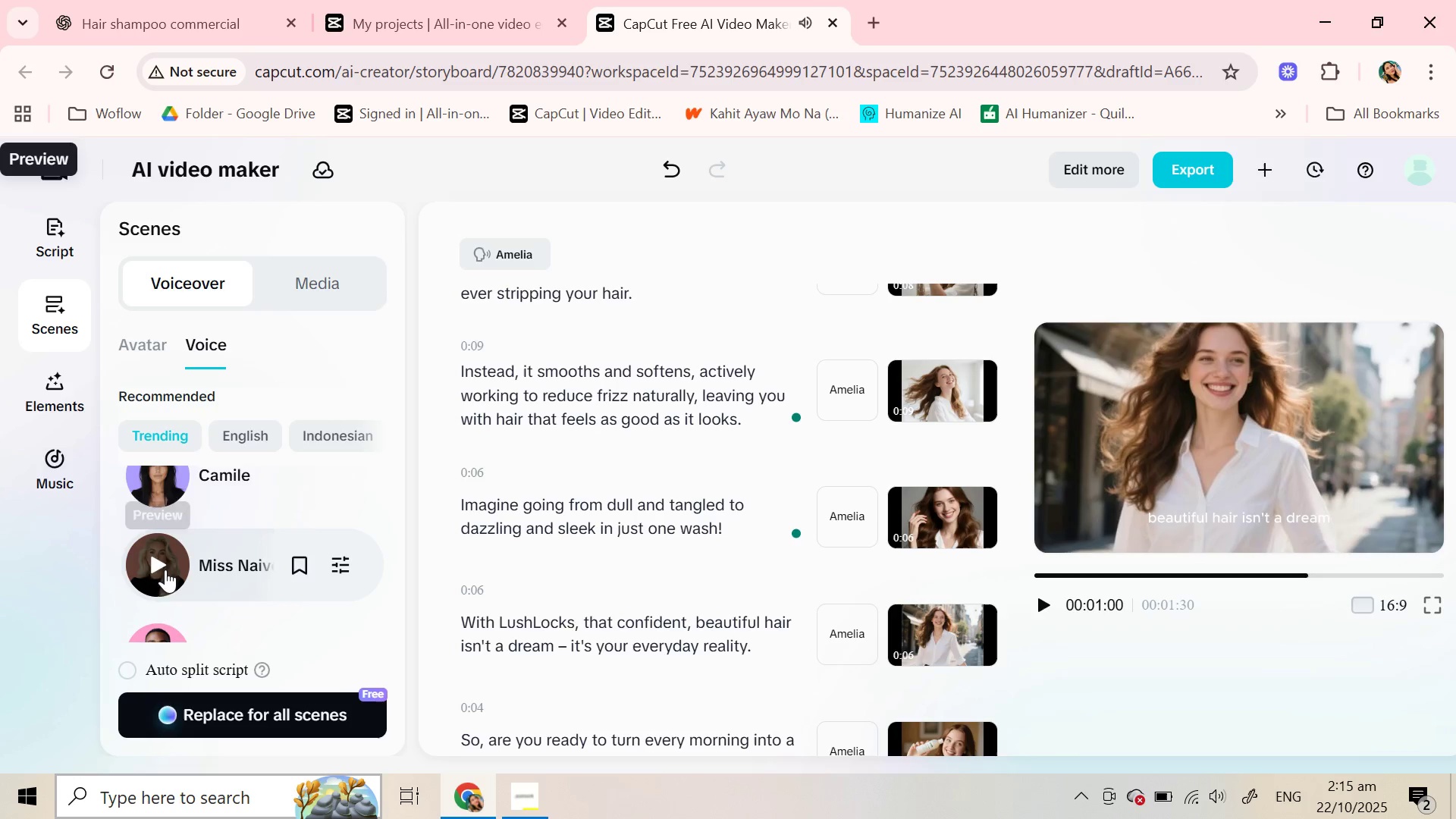 
left_click([165, 570])
 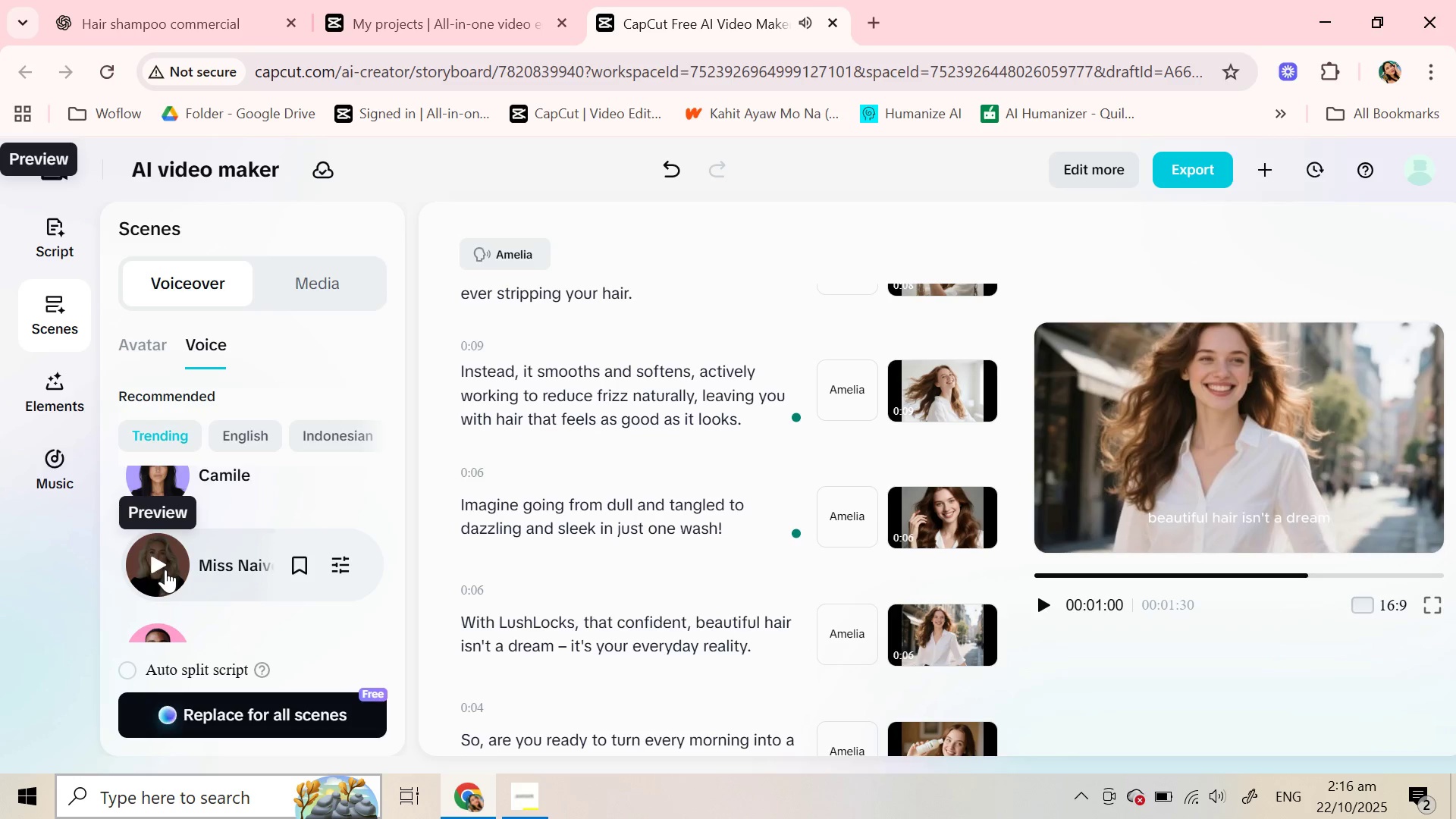 
left_click([166, 493])
 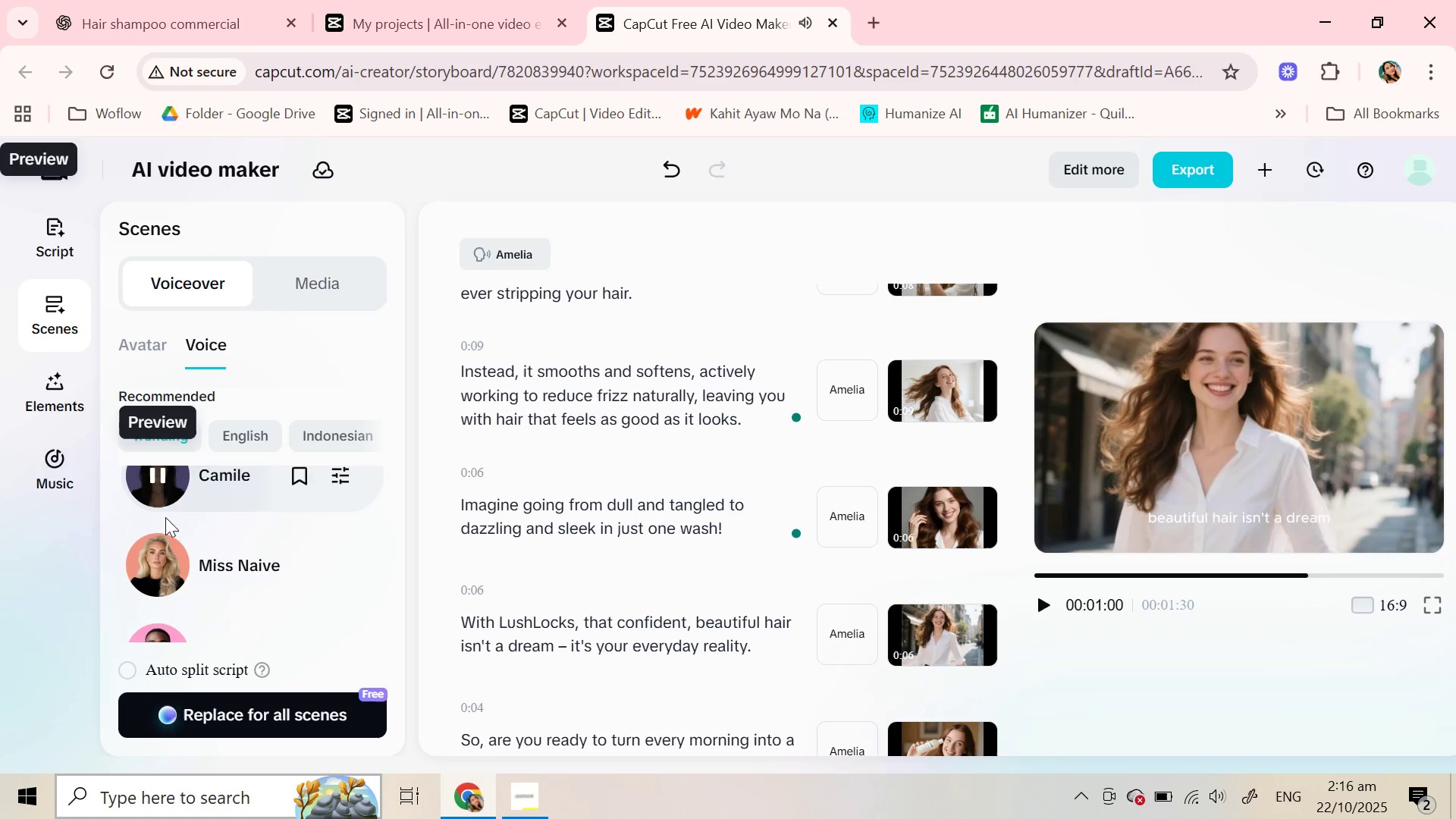 
scroll: coordinate [165, 545], scroll_direction: down, amount: 1.0
 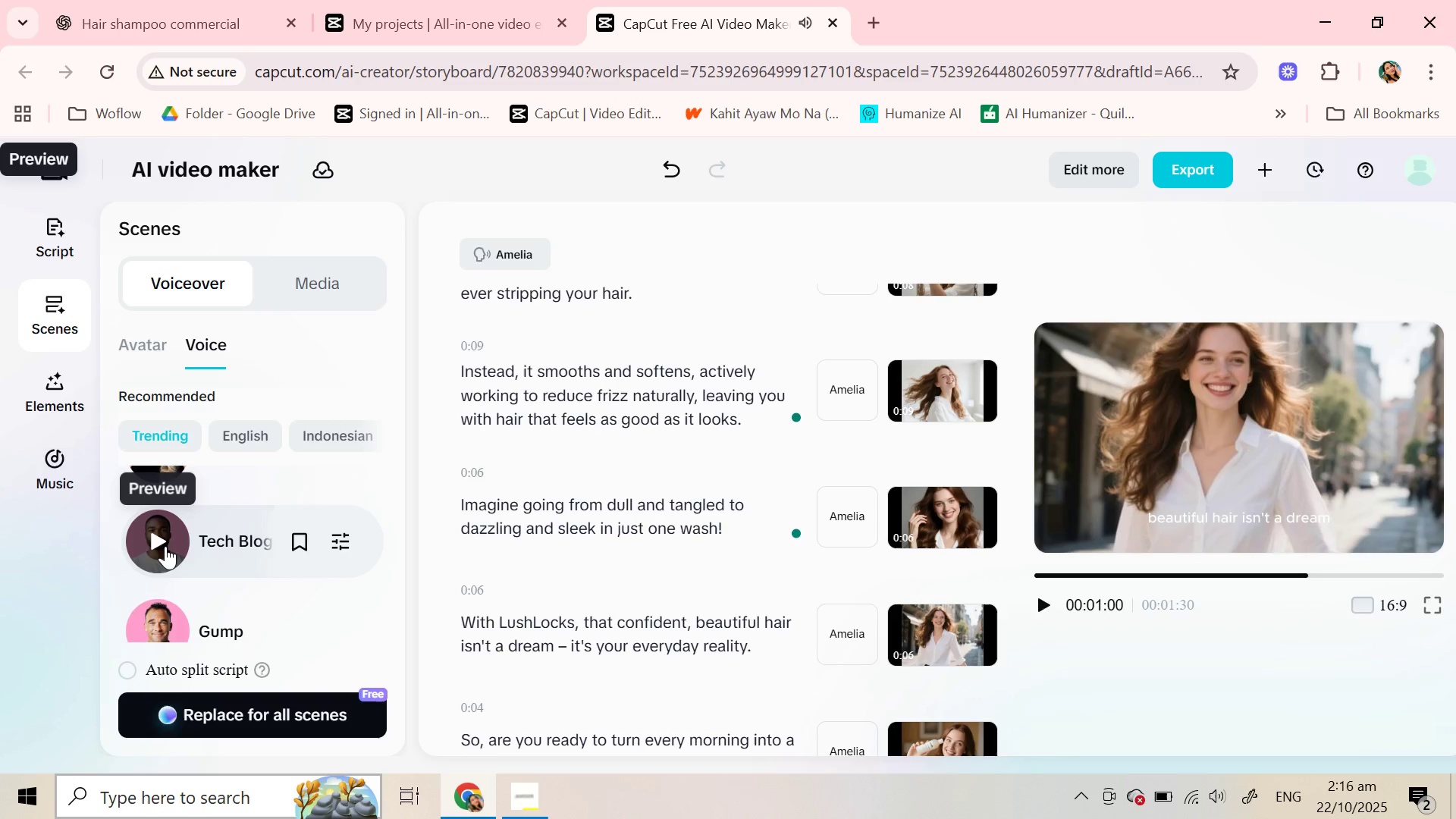 
left_click([165, 546])
 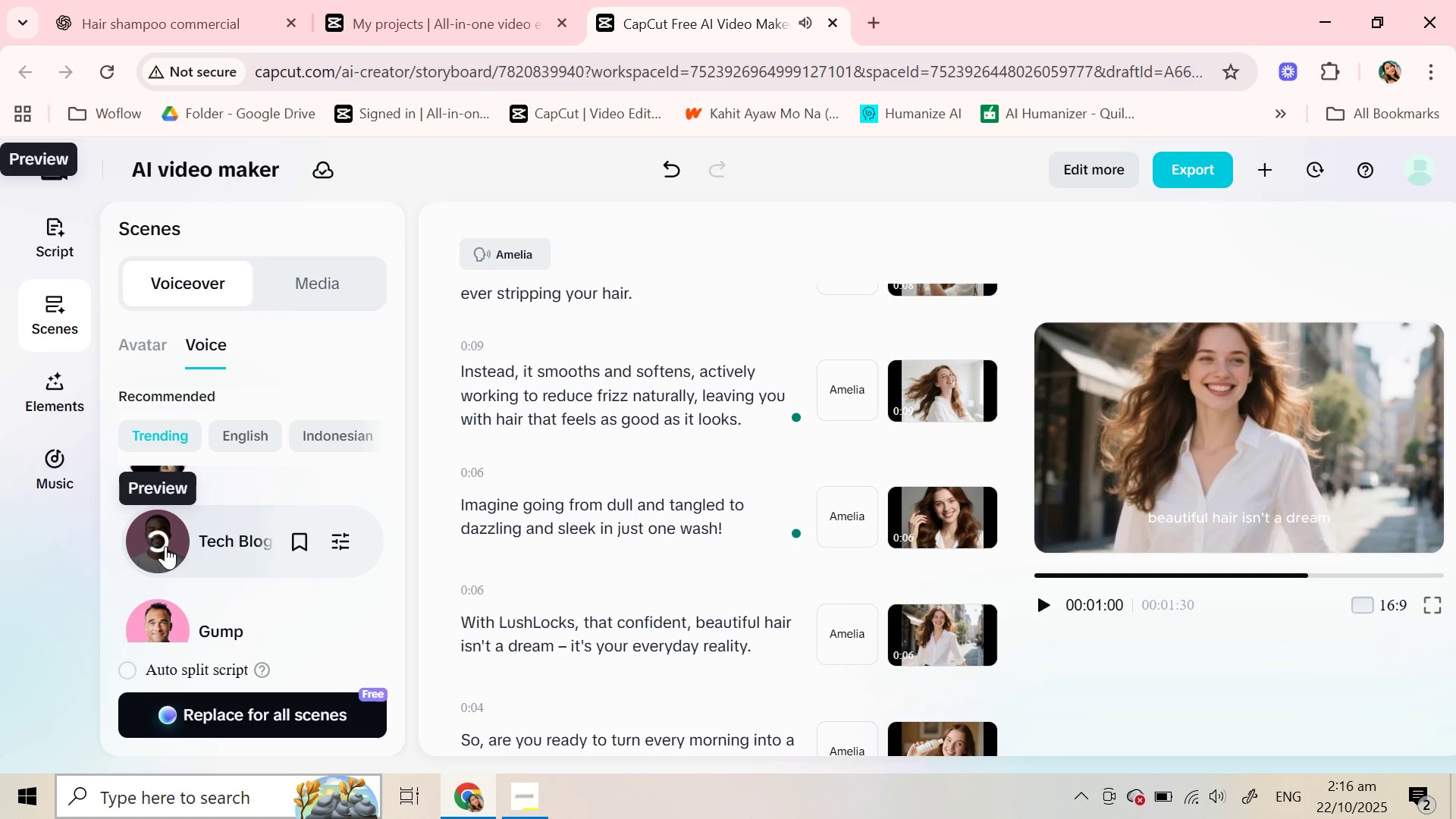 
left_click([165, 546])
 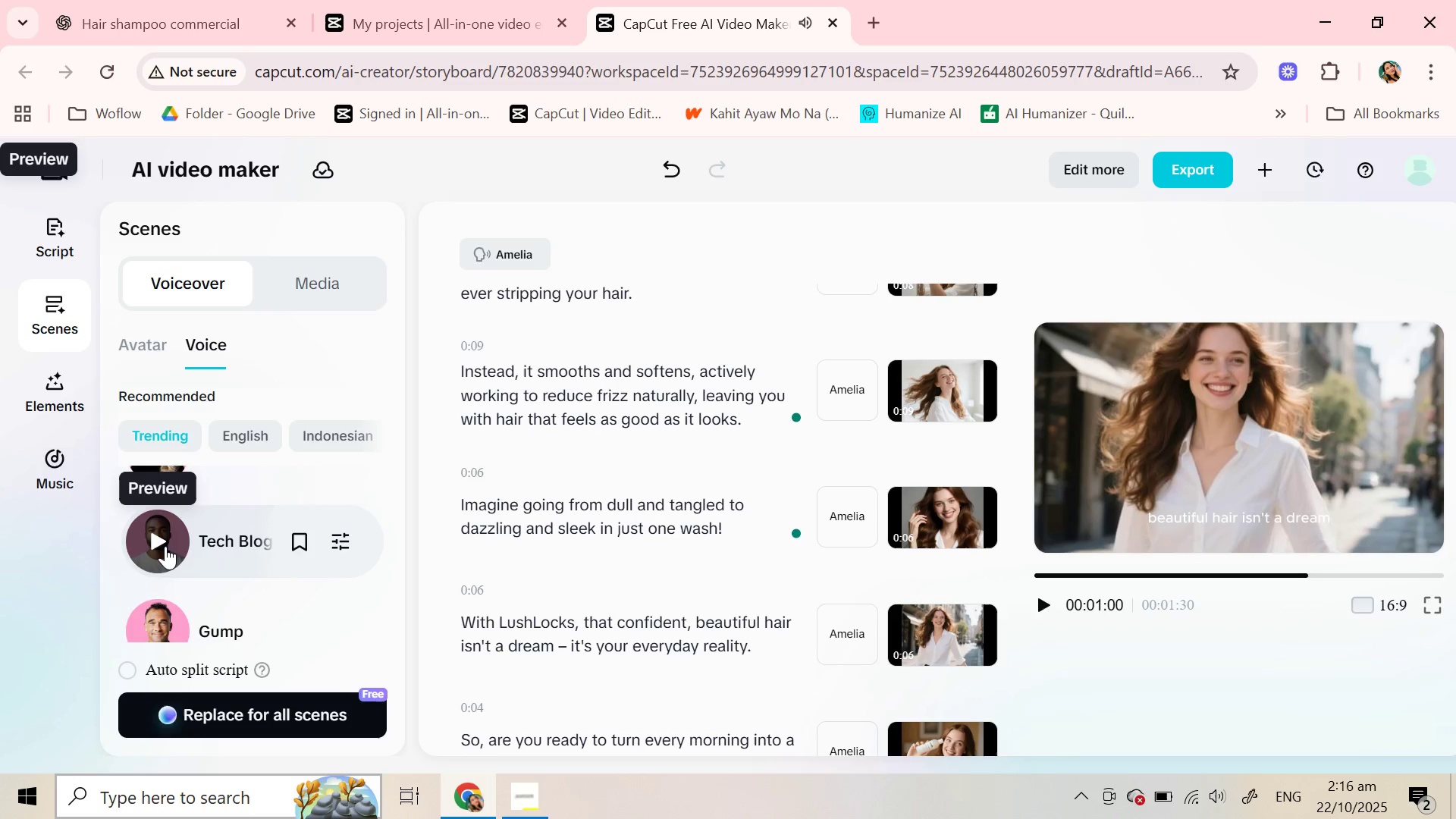 
scroll: coordinate [165, 546], scroll_direction: down, amount: 2.0
 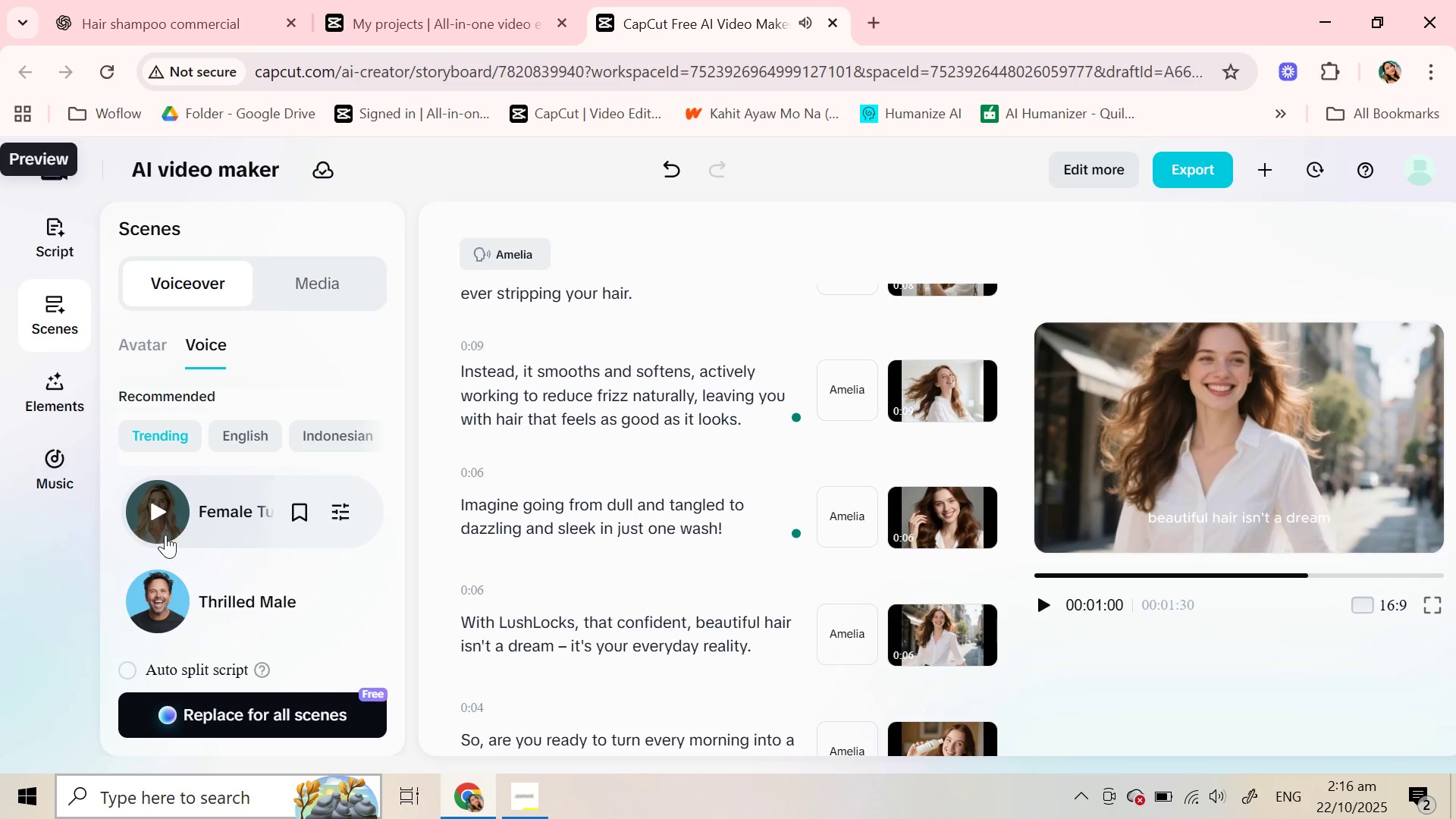 
left_click([165, 535])
 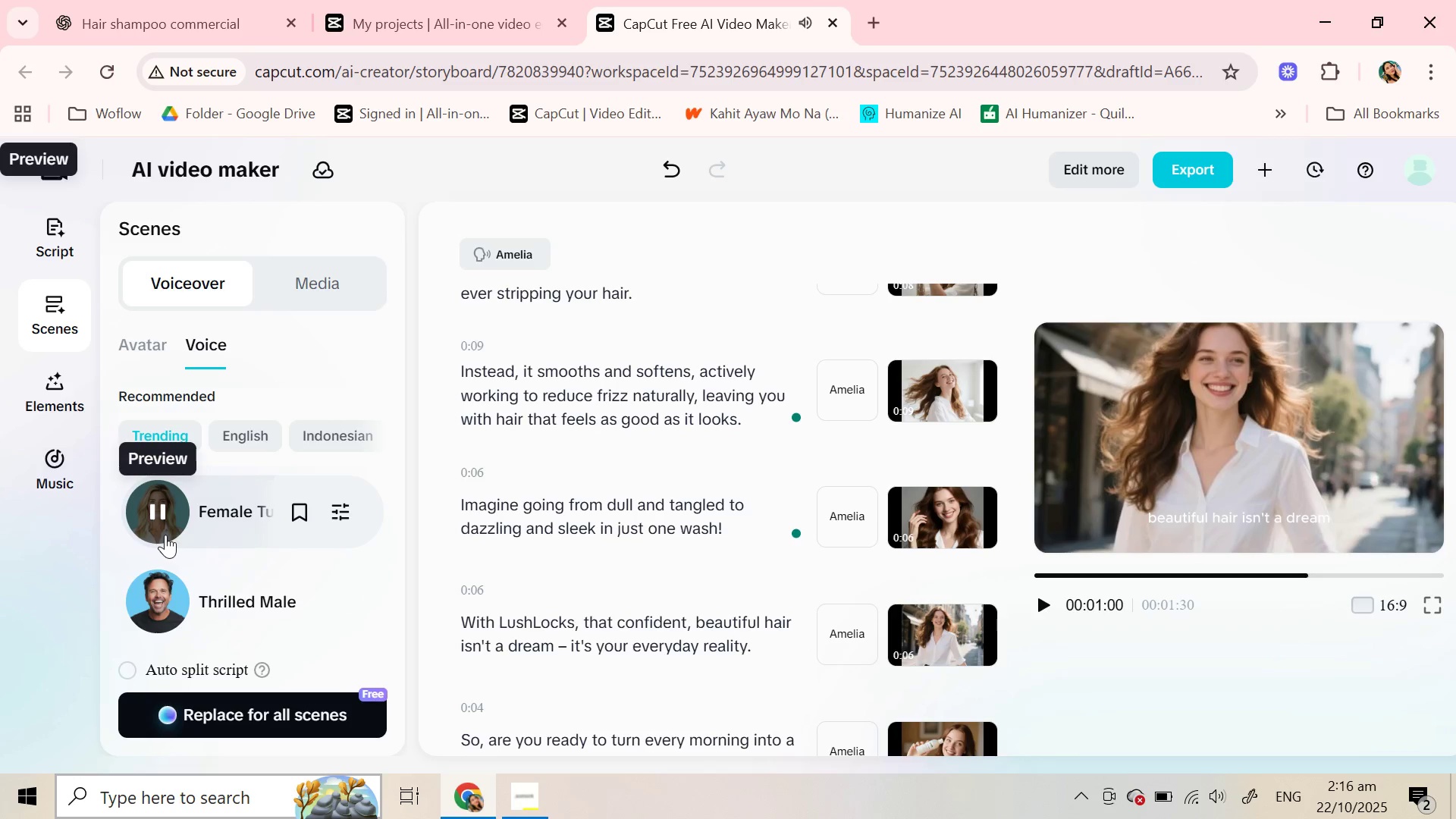 
scroll: coordinate [165, 598], scroll_direction: down, amount: 3.0
 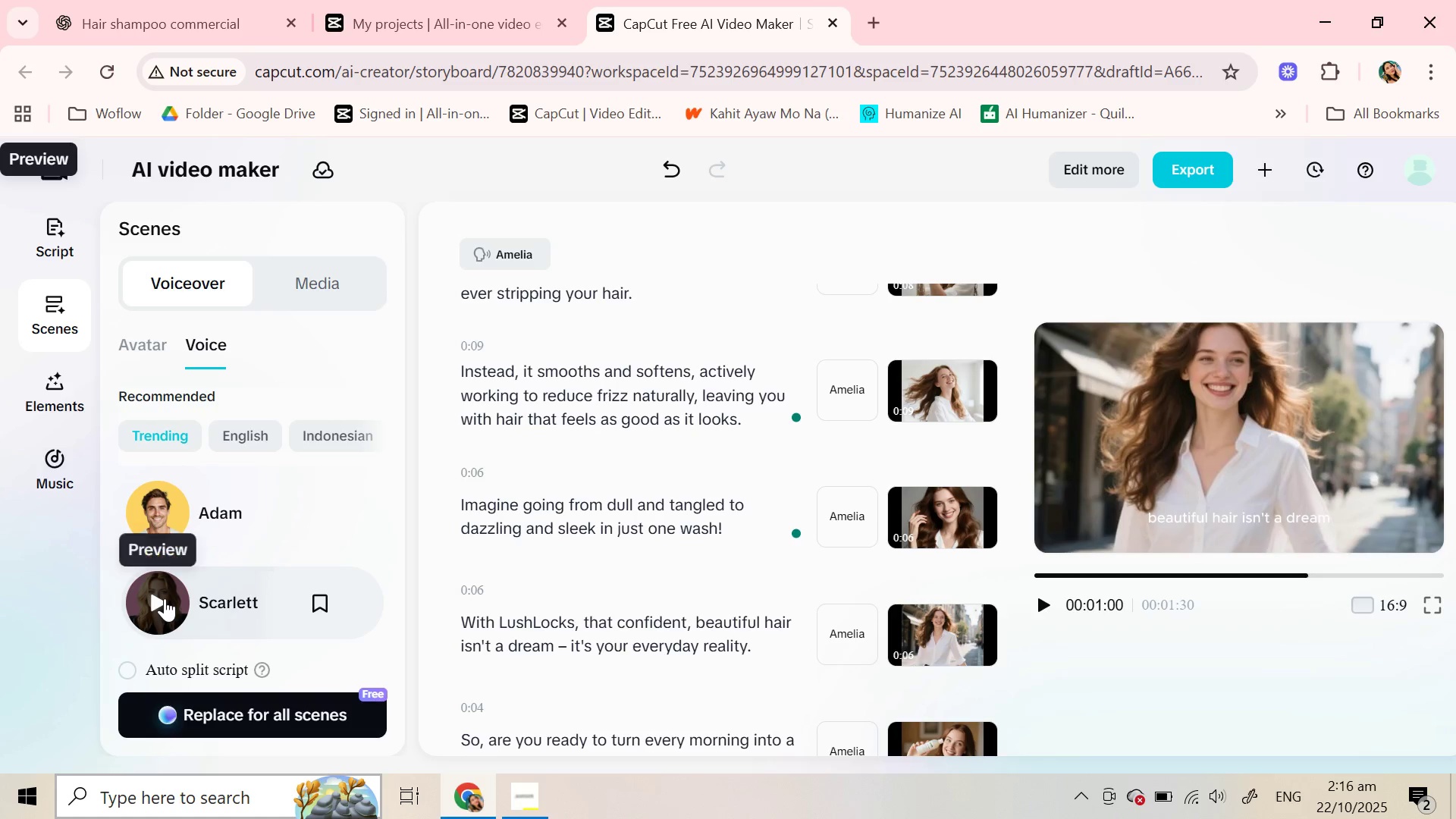 
left_click([165, 598])
 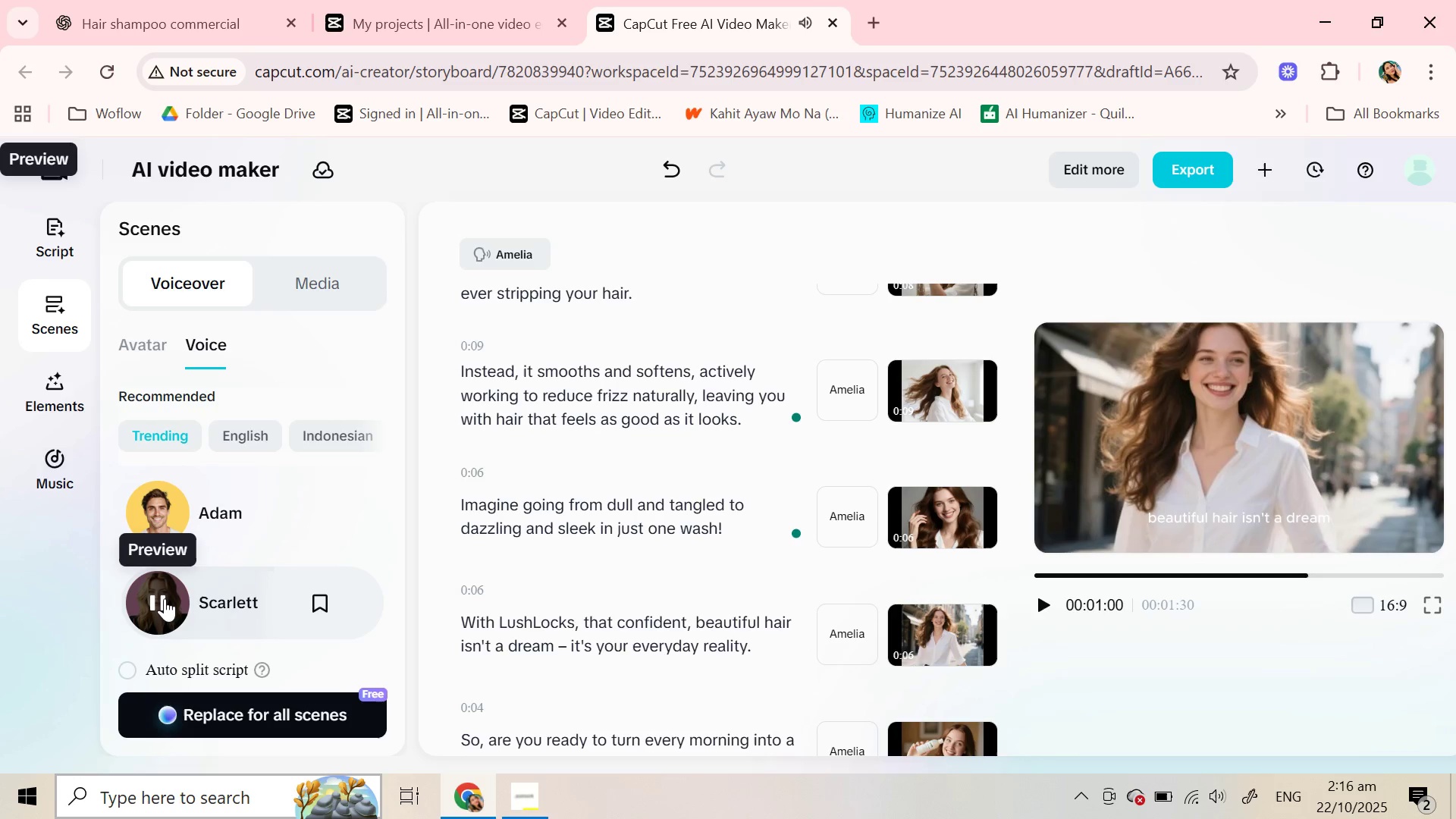 
scroll: coordinate [165, 598], scroll_direction: down, amount: 2.0
 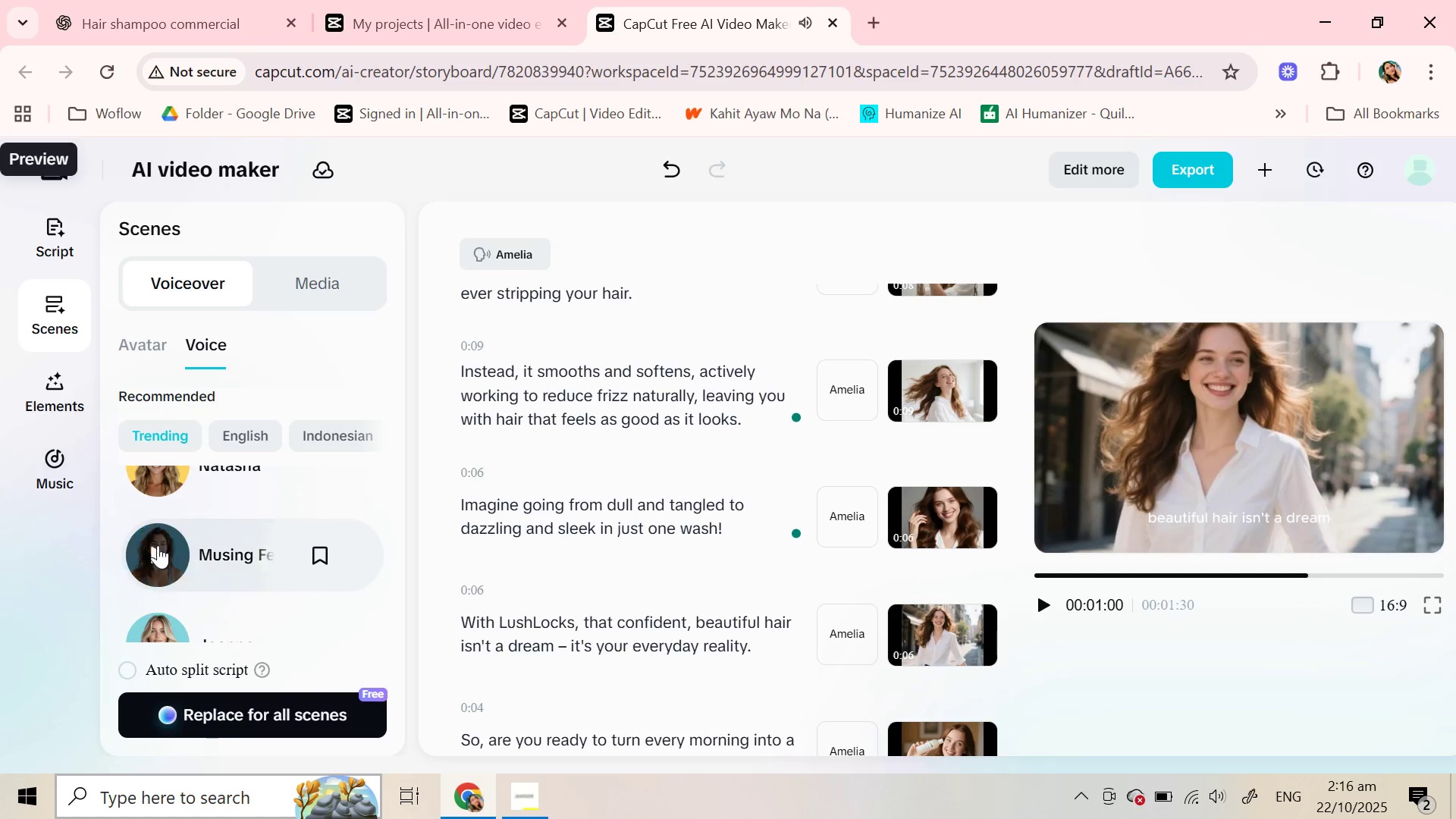 
left_click([158, 542])
 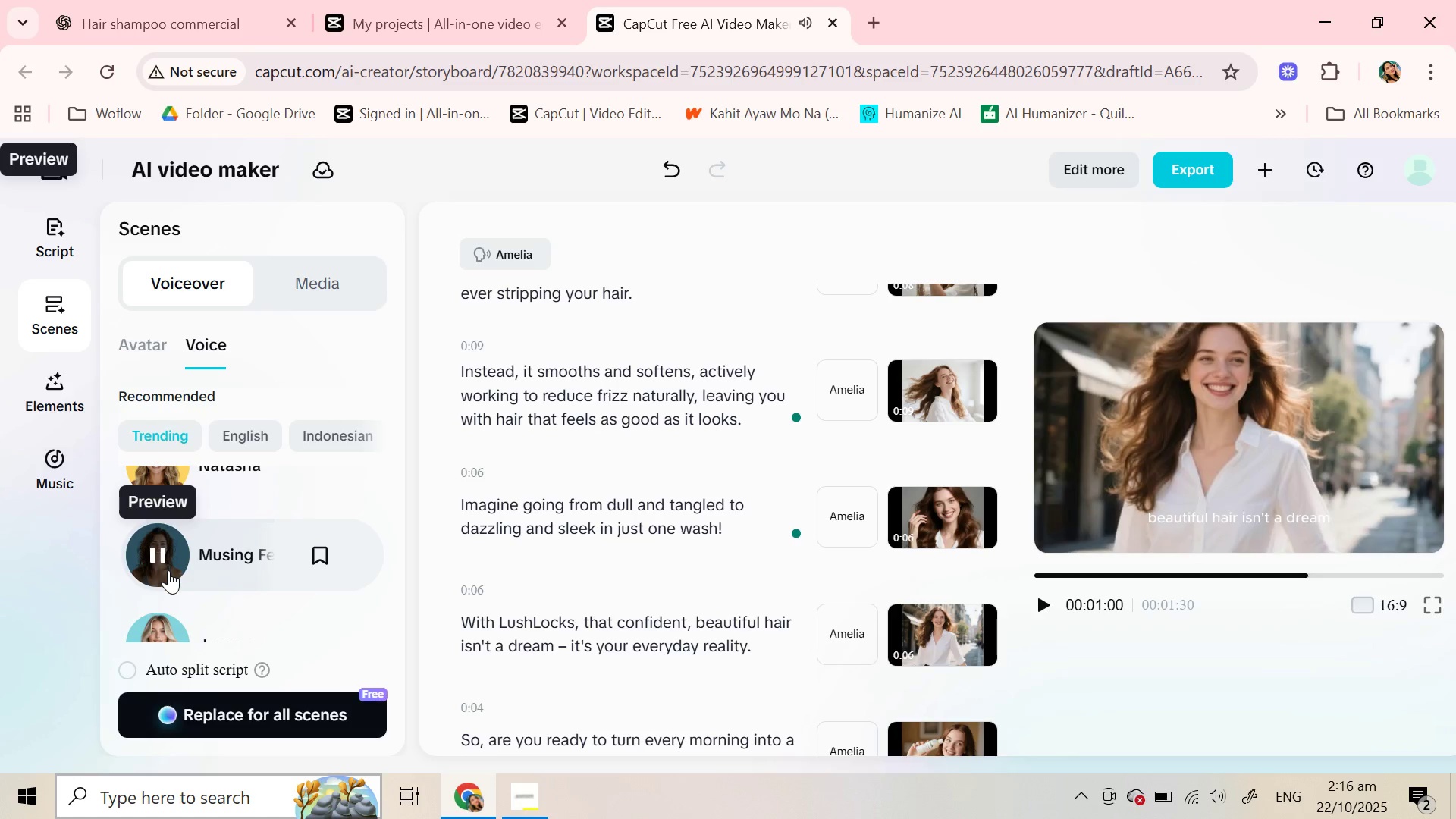 
scroll: coordinate [168, 570], scroll_direction: up, amount: 1.0
 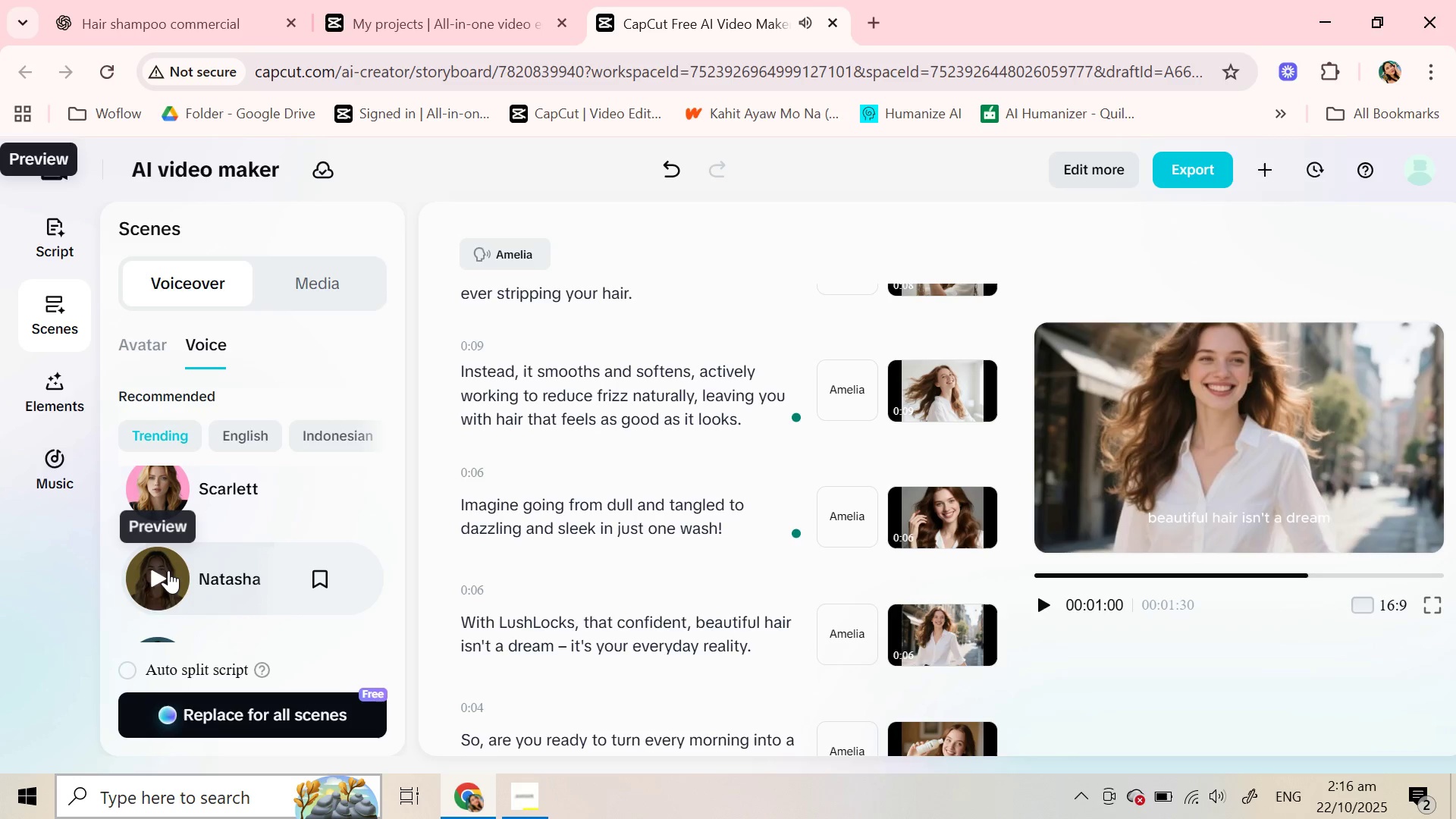 
left_click([168, 570])
 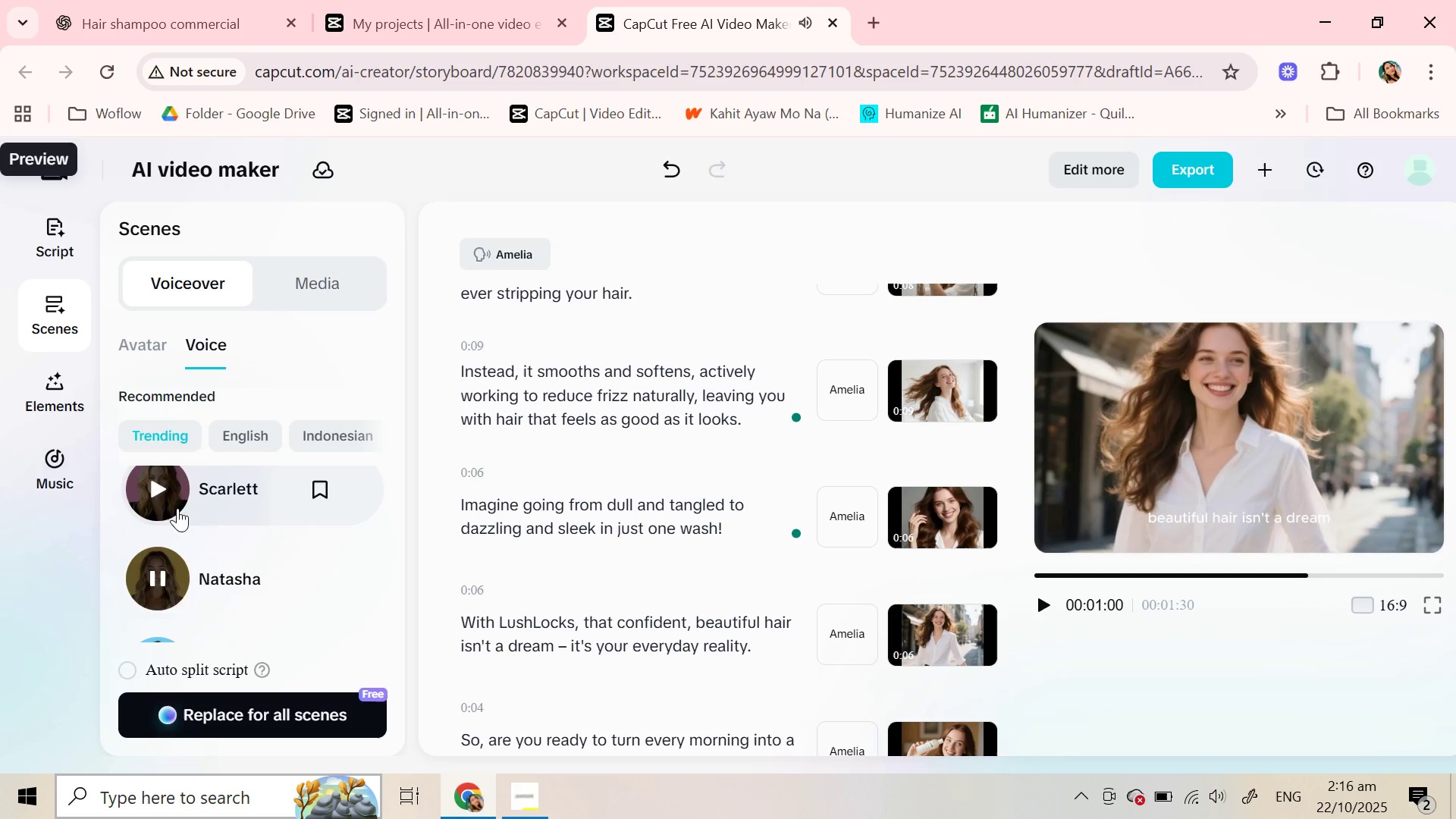 
left_click([193, 565])
 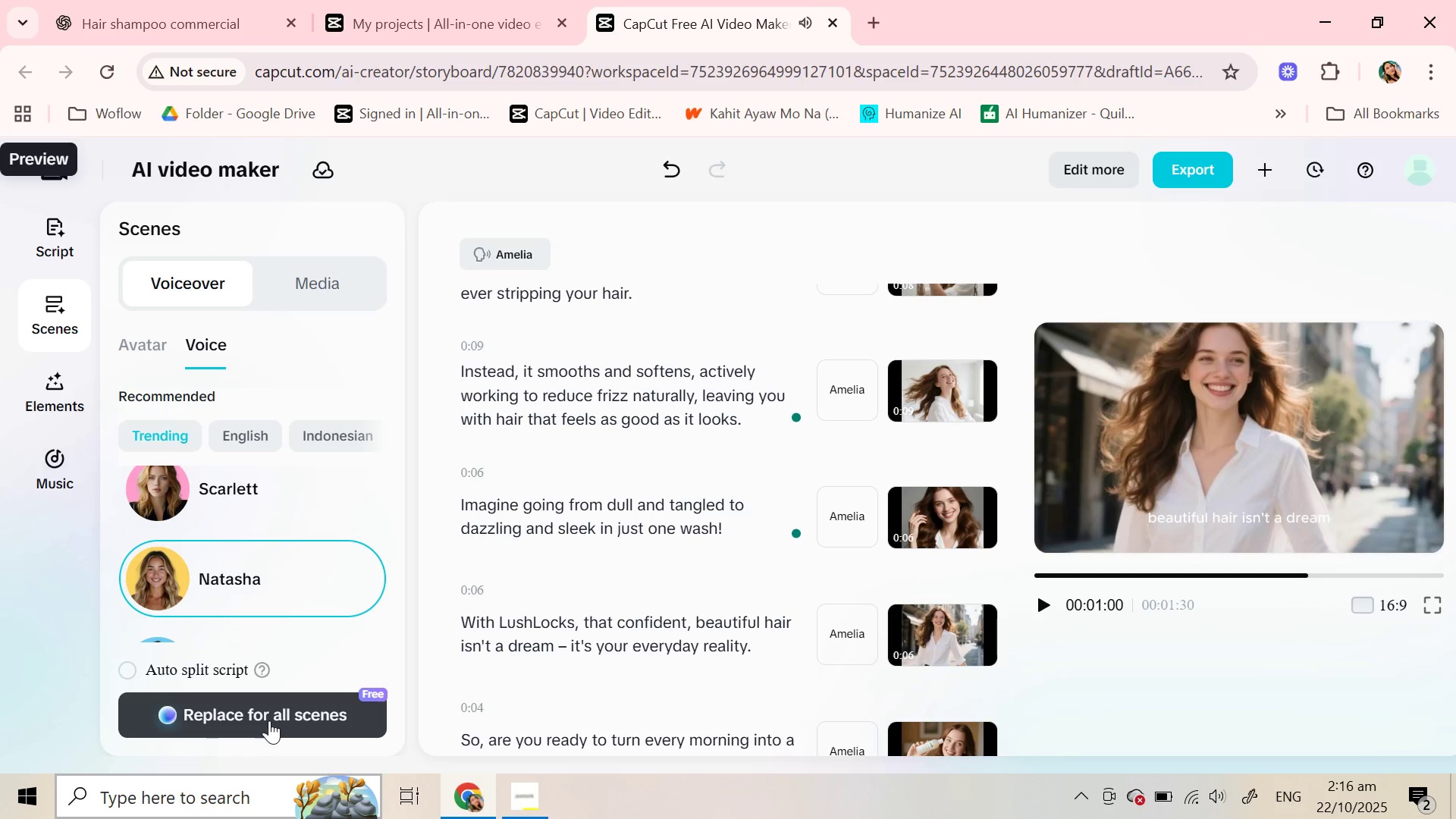 
left_click([269, 714])
 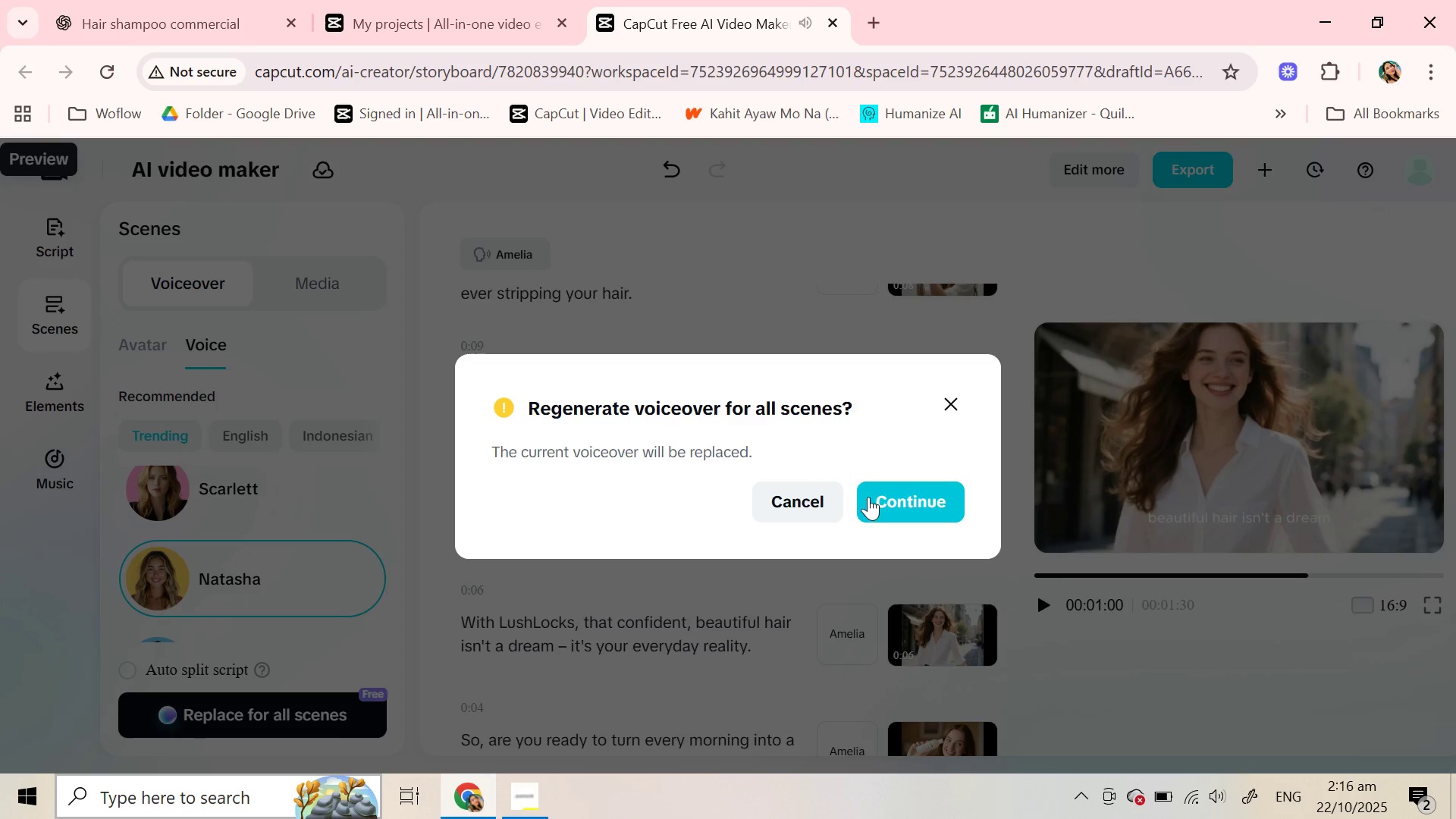 
left_click([879, 498])
 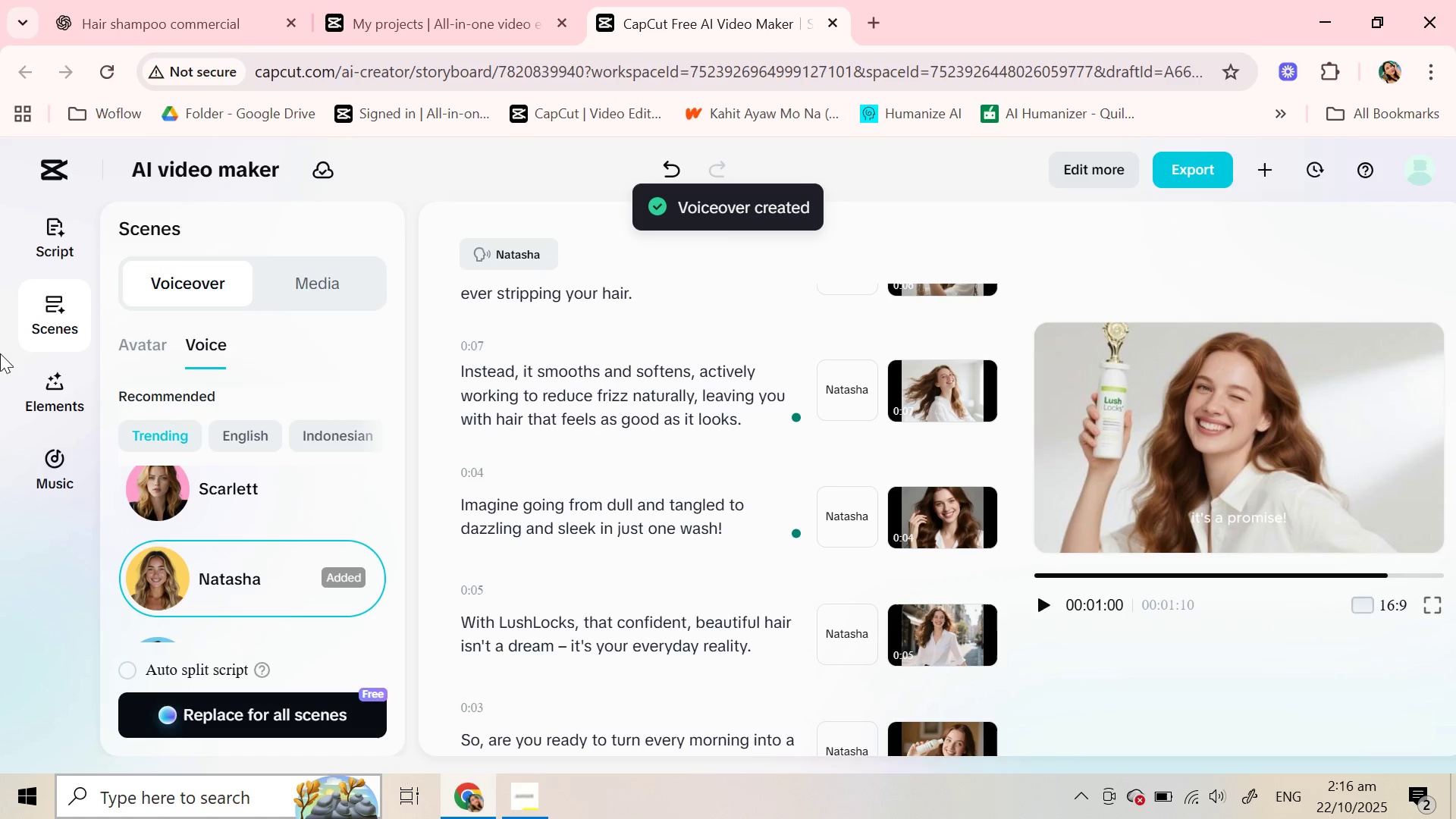 
wait(22.63)
 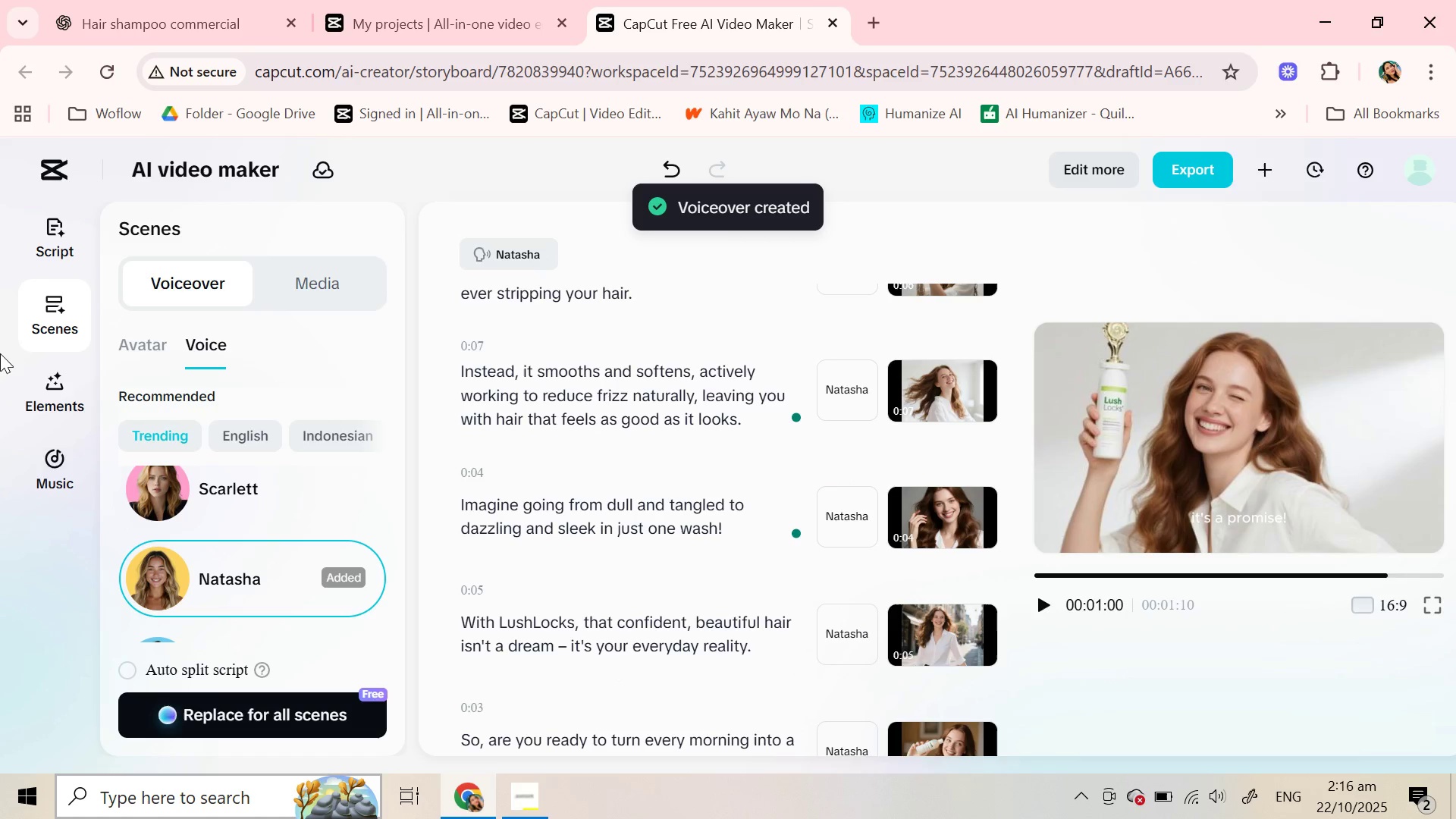 
left_click([1047, 602])
 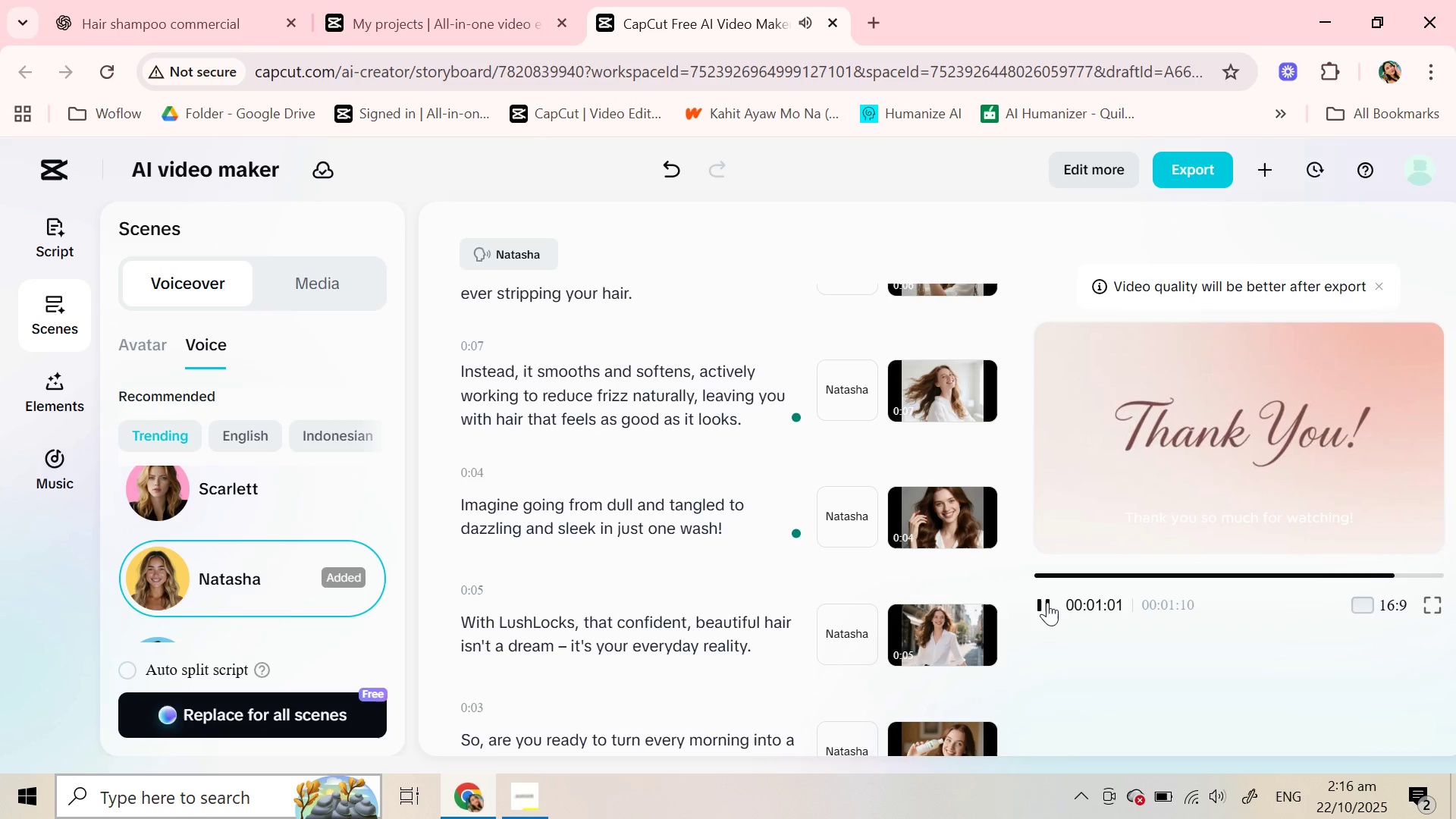 
left_click([1047, 602])
 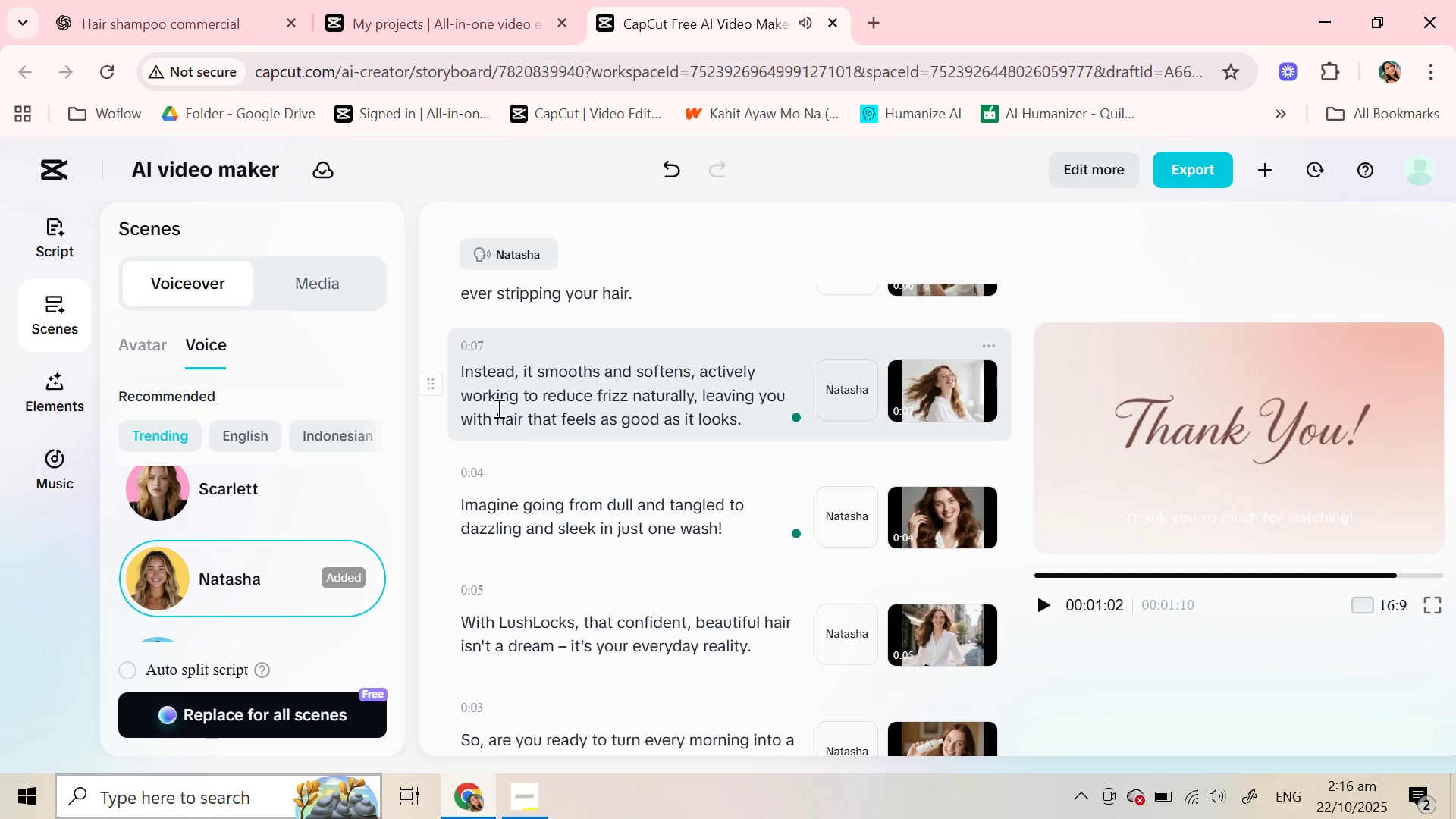 
left_click([497, 408])
 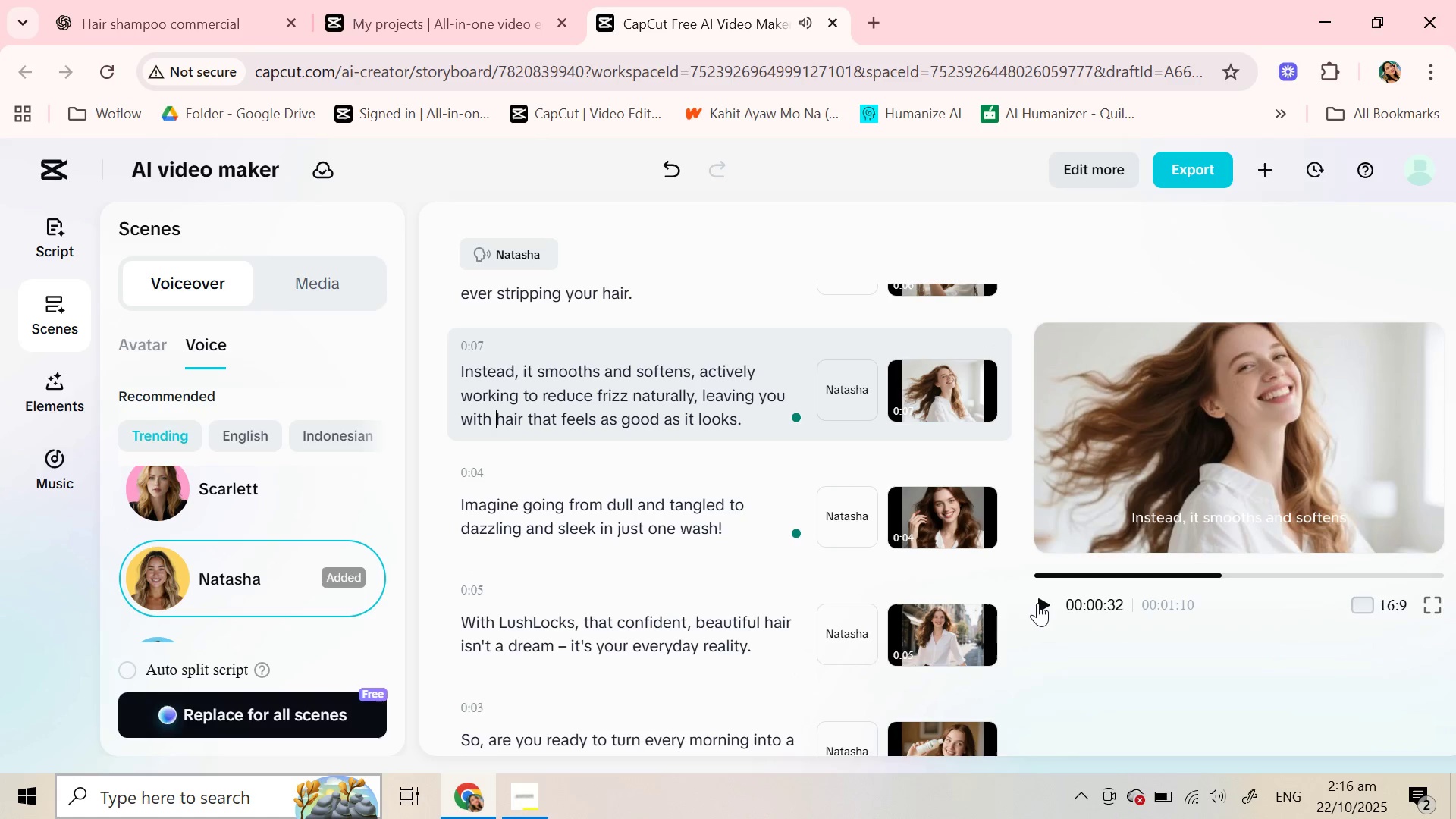 
left_click([1037, 603])
 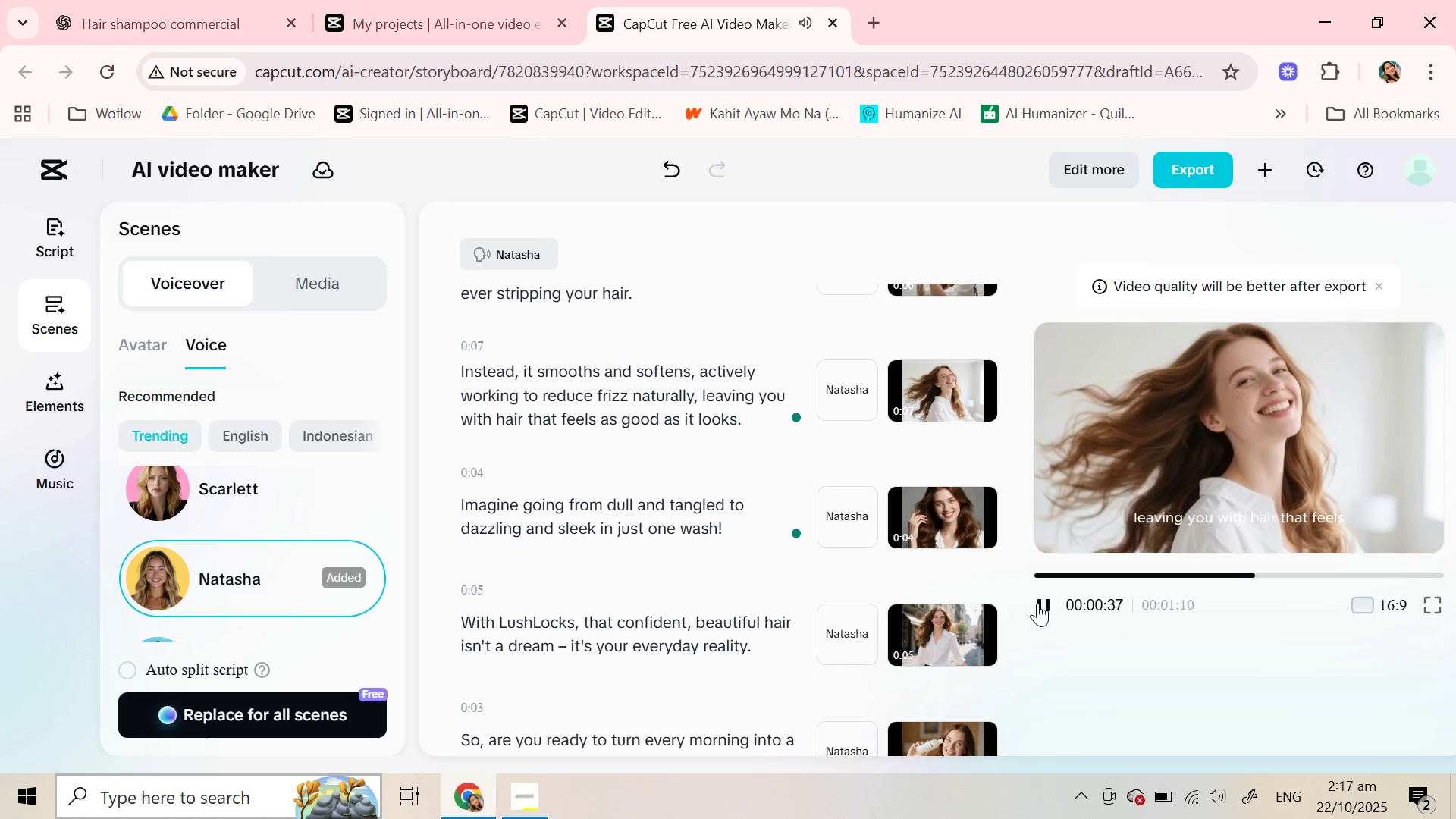 
wait(7.77)
 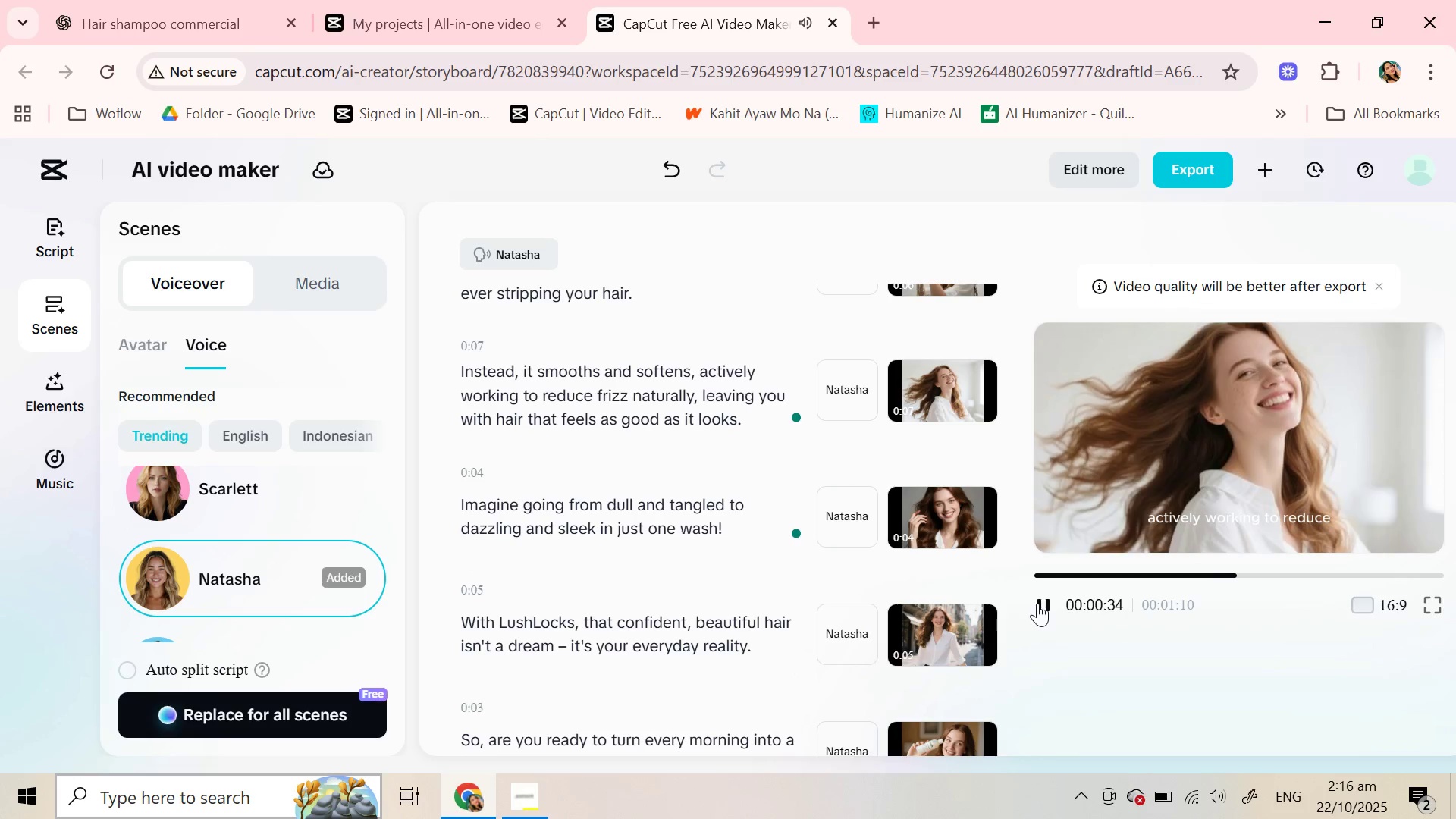 
left_click([1037, 603])
 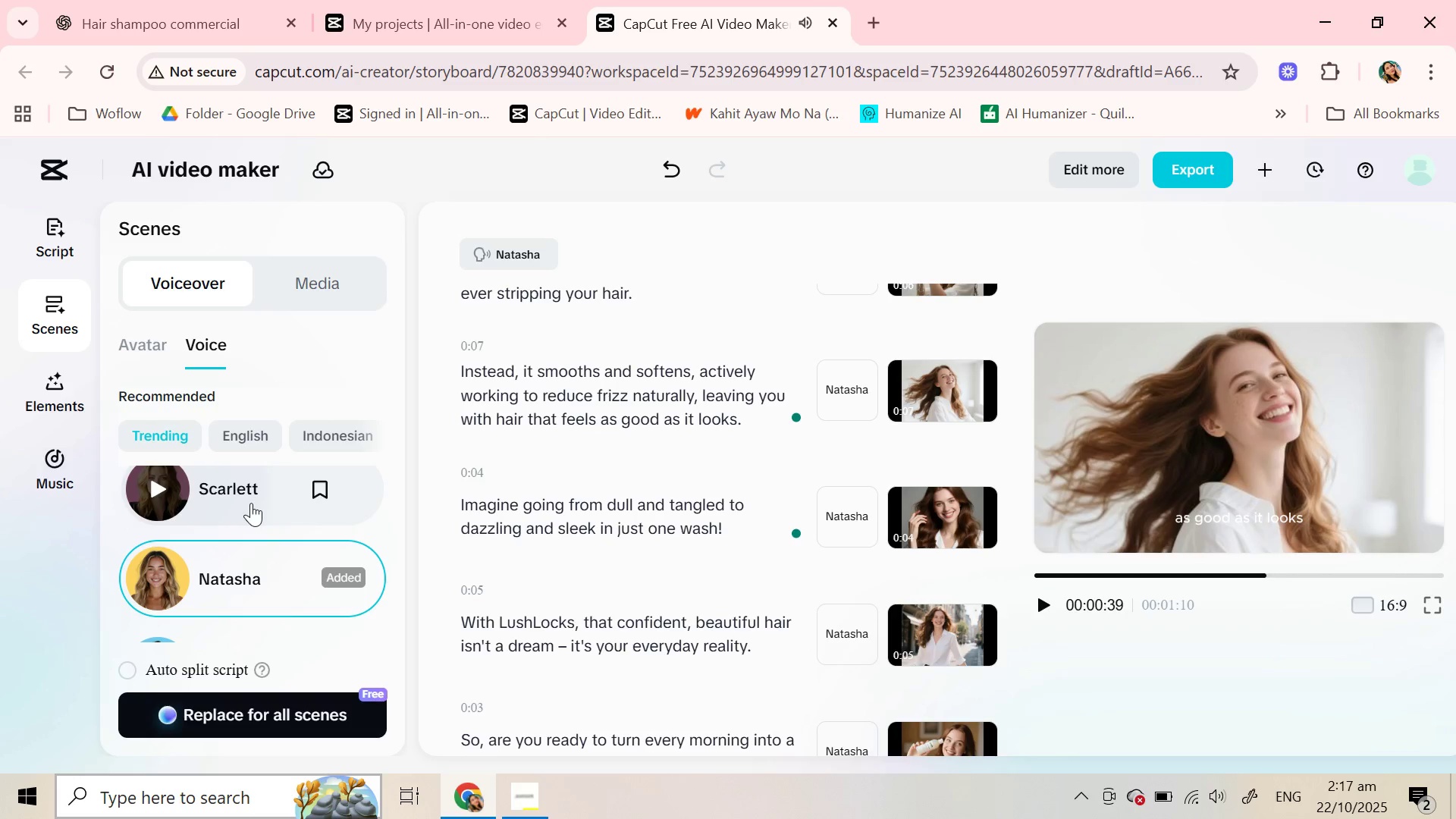 
left_click([248, 503])
 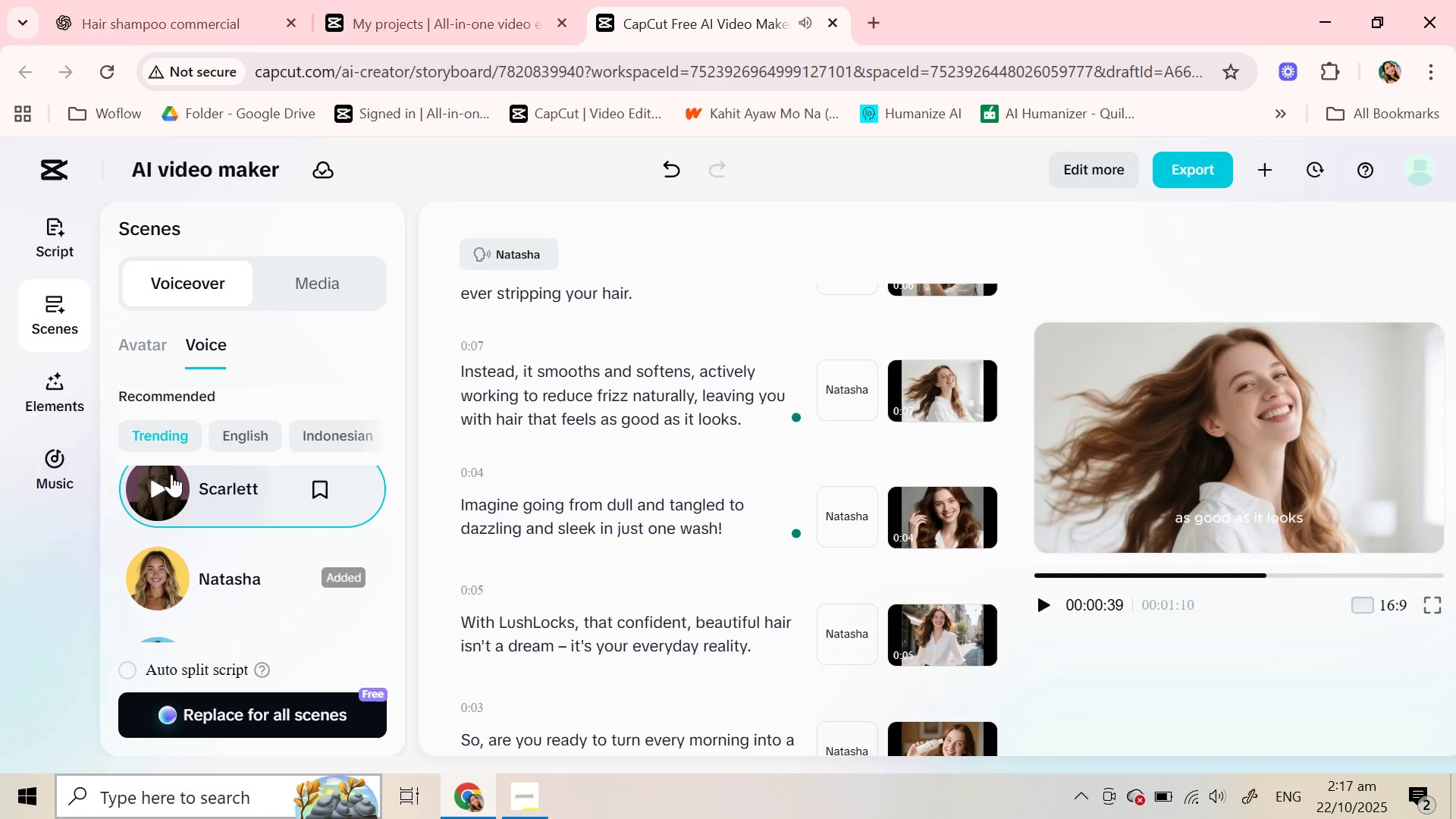 
left_click([165, 485])
 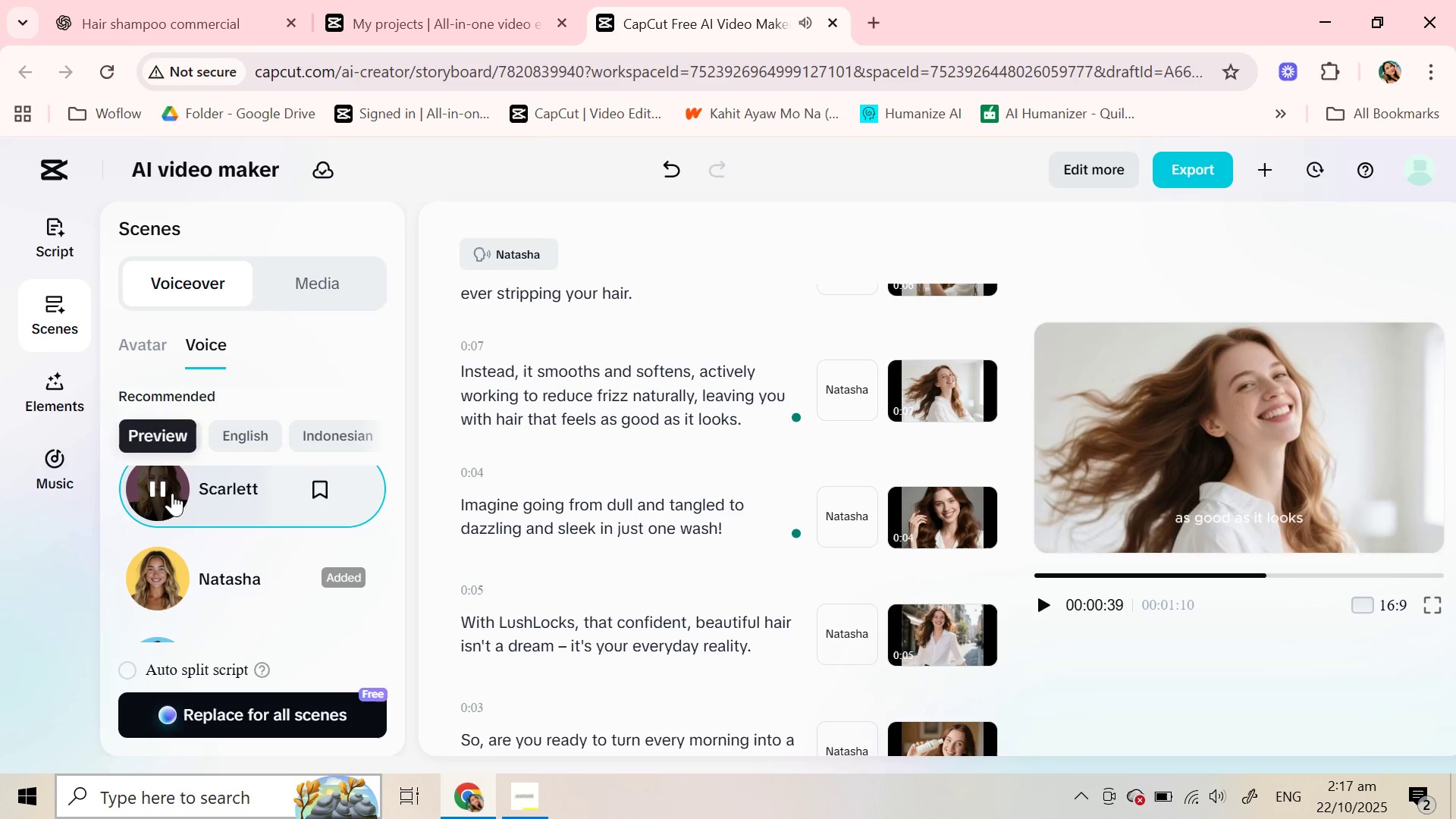 
scroll: coordinate [178, 500], scroll_direction: up, amount: 2.0
 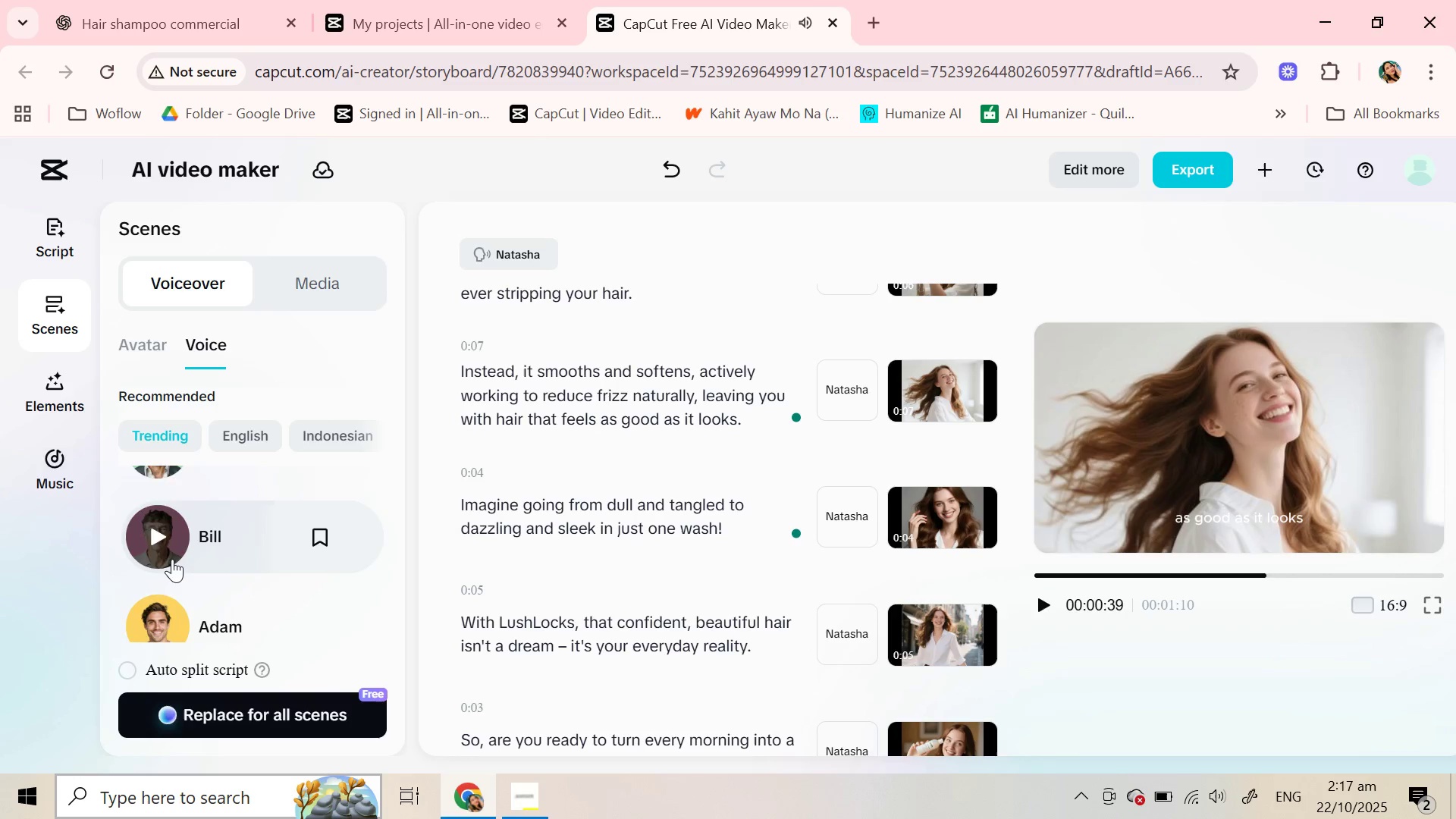 
scroll: coordinate [172, 559], scroll_direction: down, amount: 3.0
 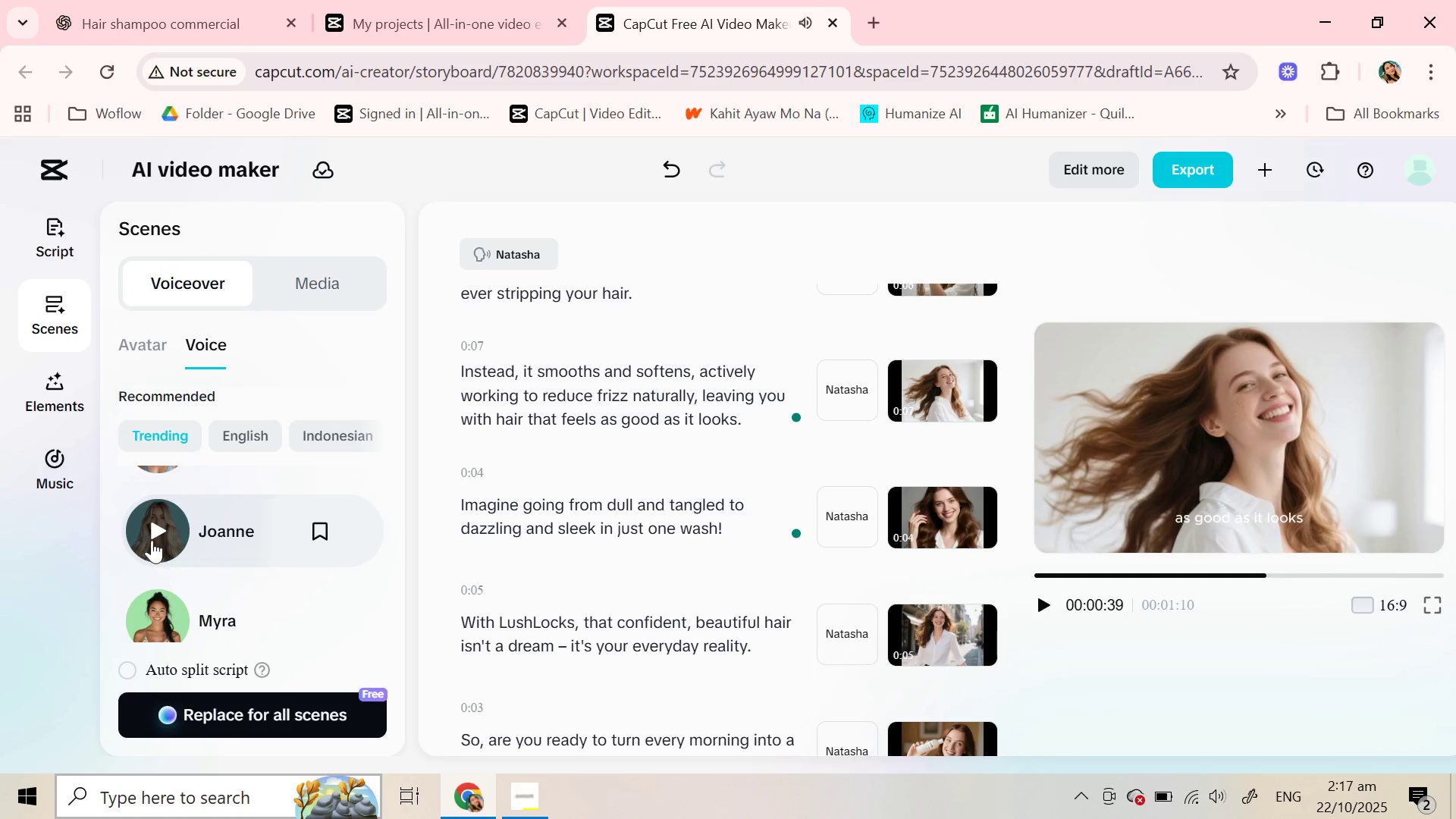 
left_click([146, 531])
 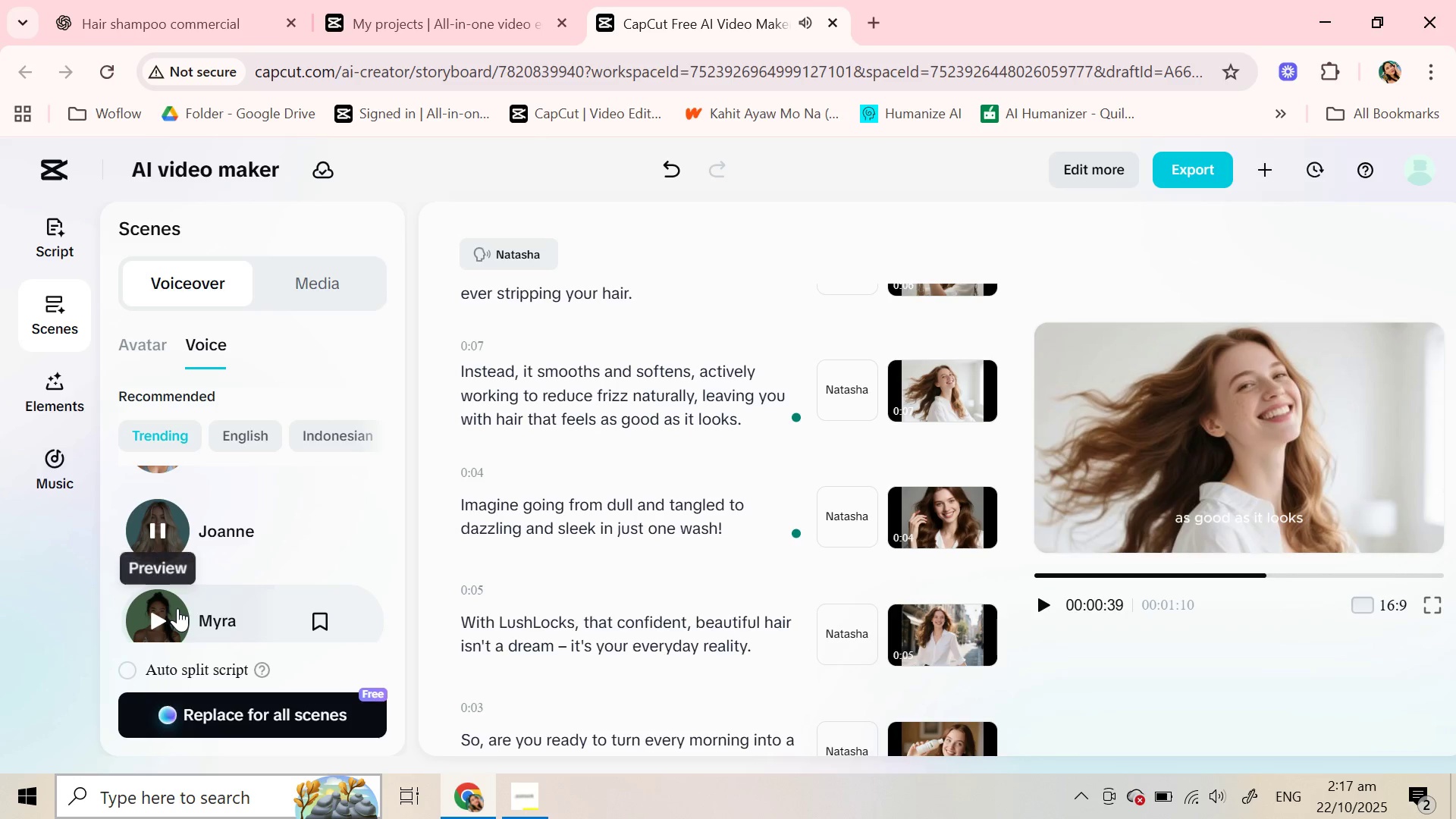 
left_click([177, 608])
 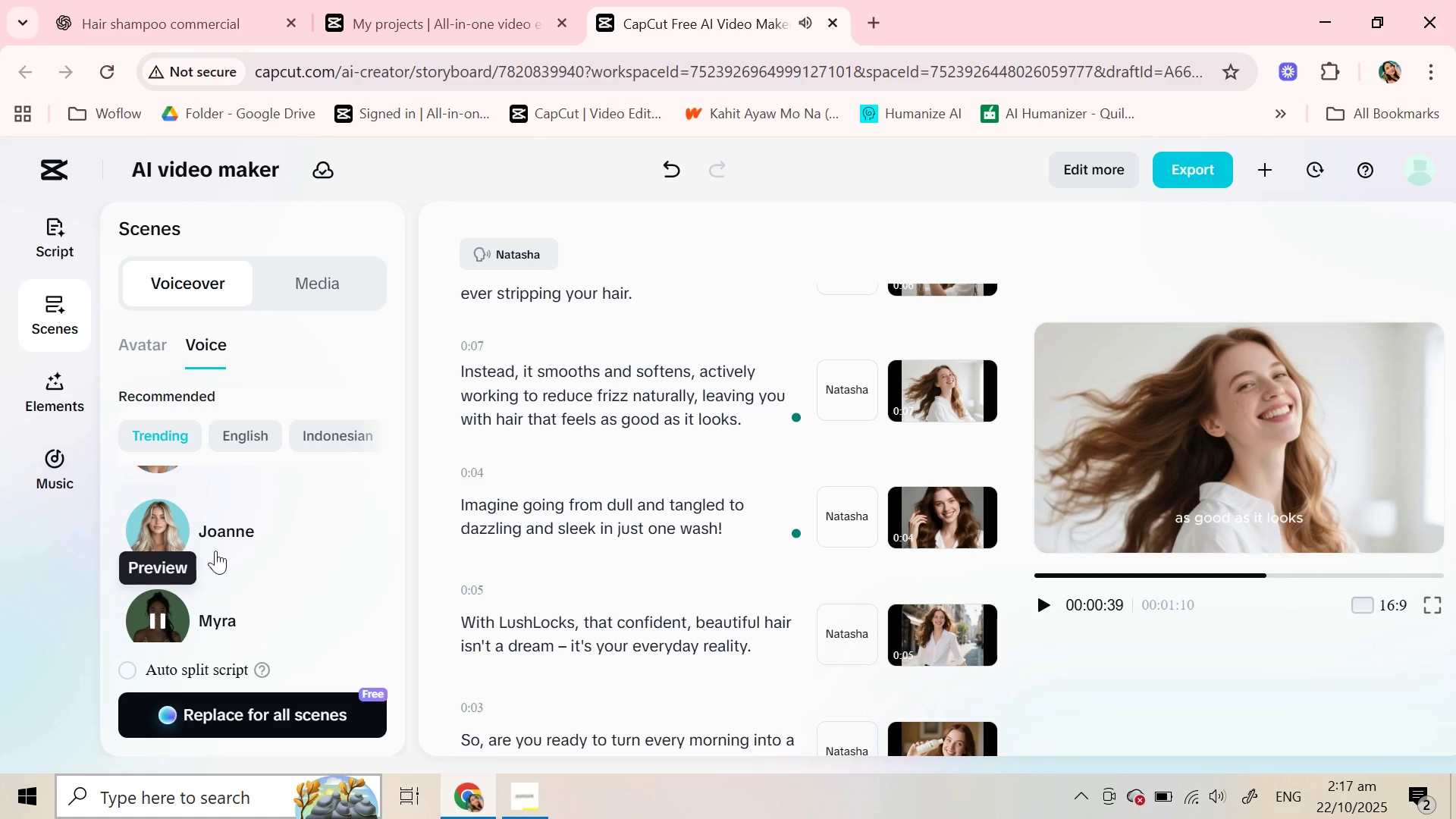 
scroll: coordinate [218, 522], scroll_direction: down, amount: 3.0
 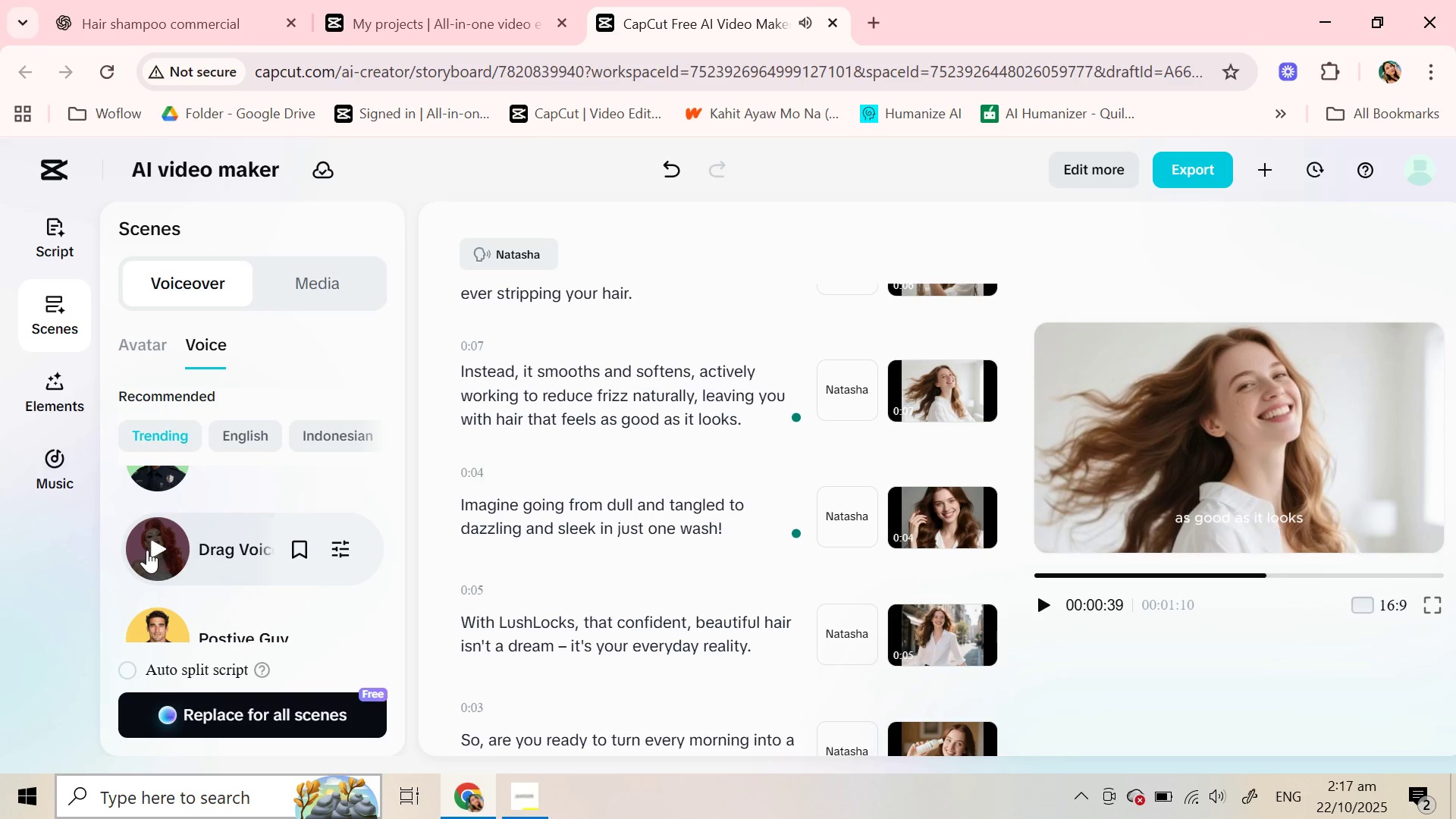 
left_click([147, 550])
 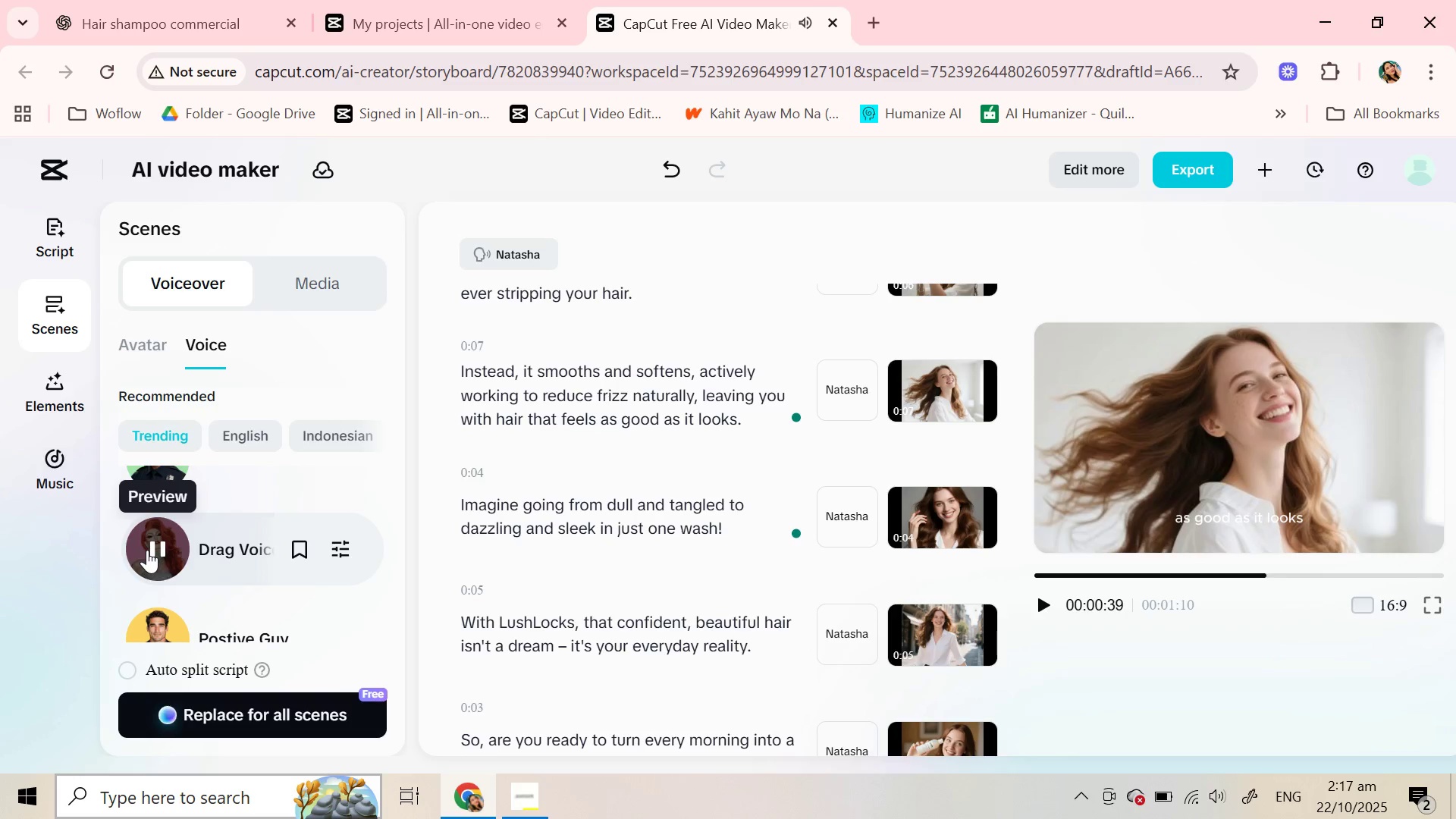 
left_click([147, 550])
 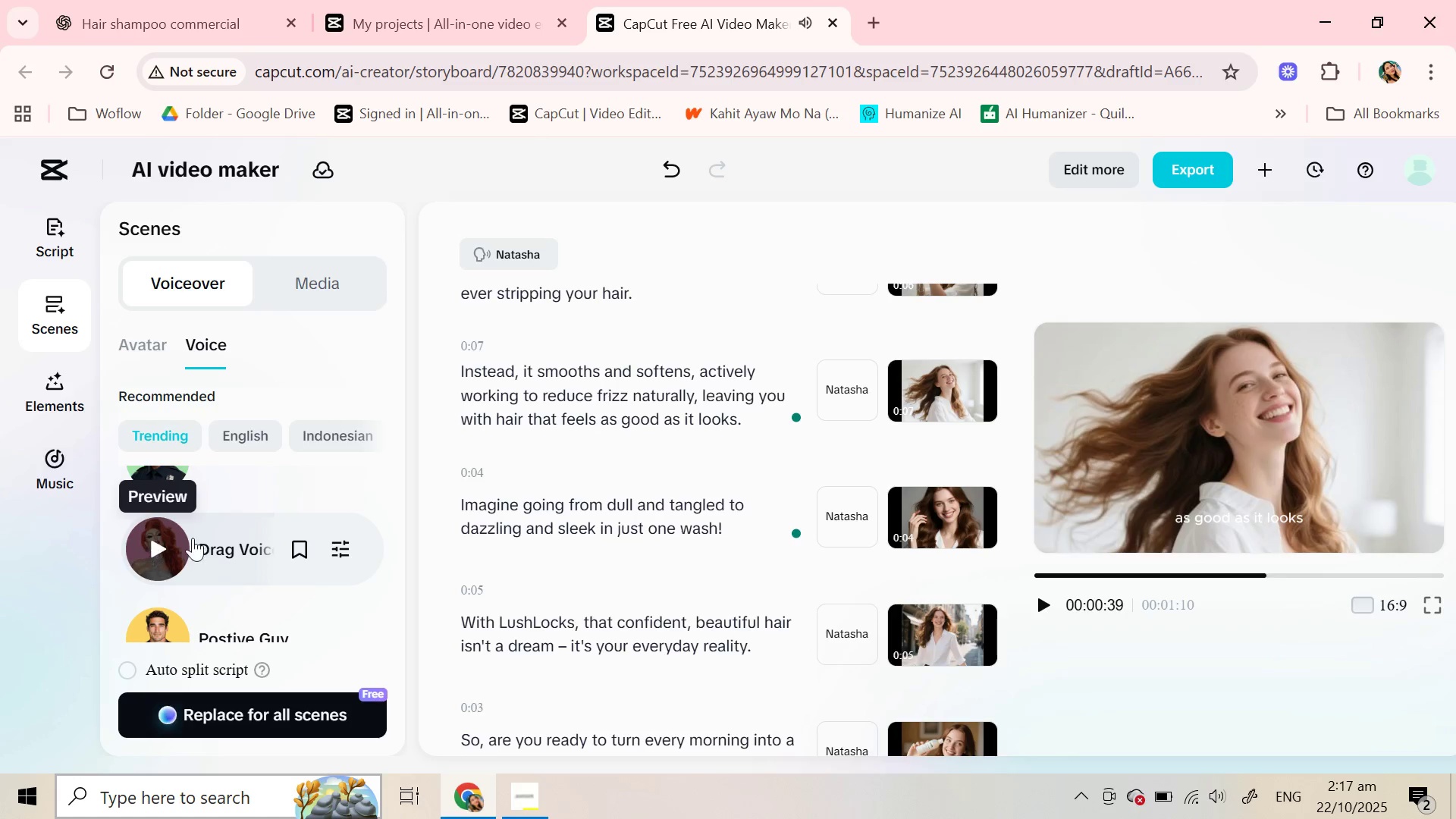 
scroll: coordinate [193, 538], scroll_direction: up, amount: 1.0
 